 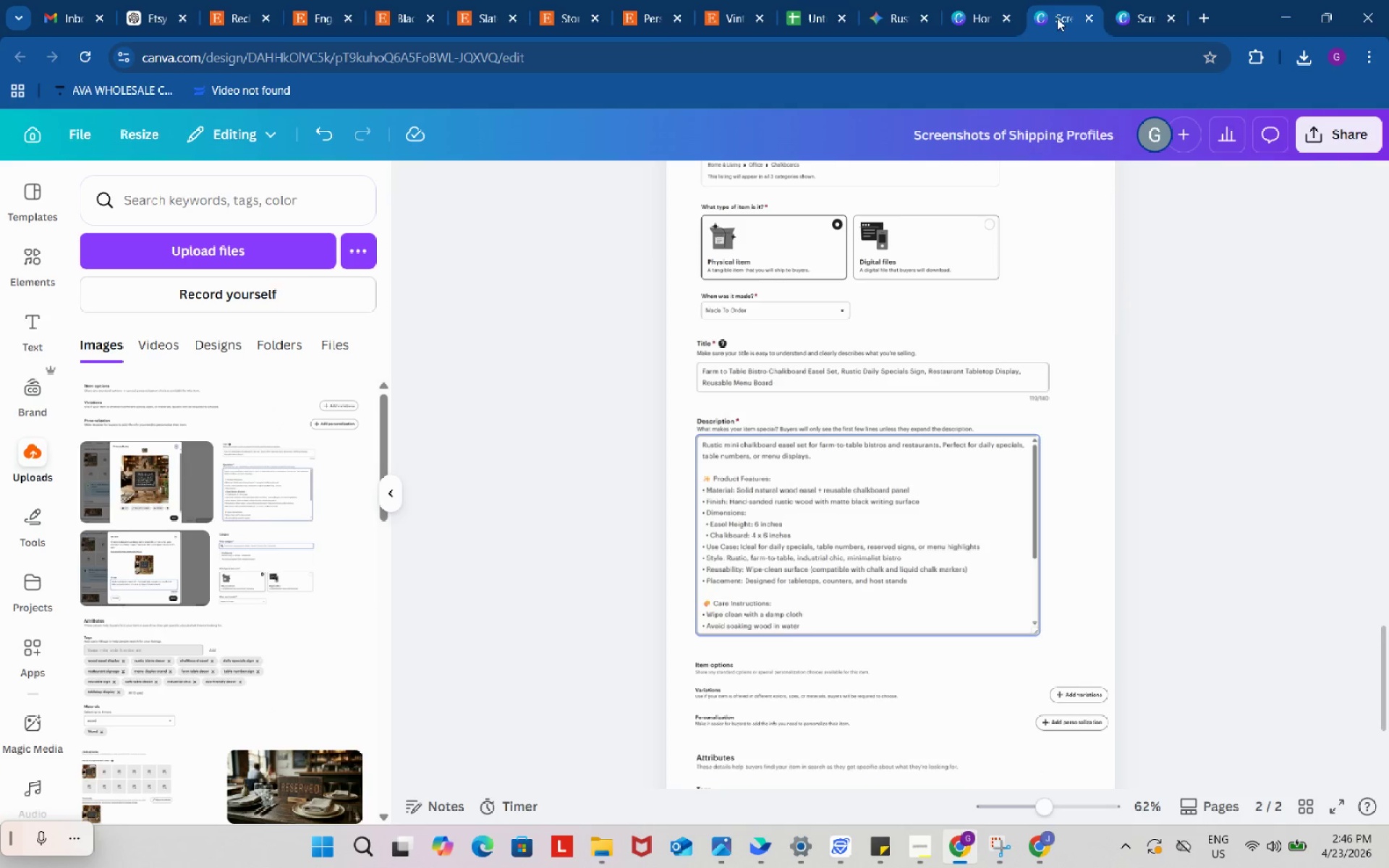 
scroll: coordinate [1008, 529], scroll_direction: up, amount: 12.0
 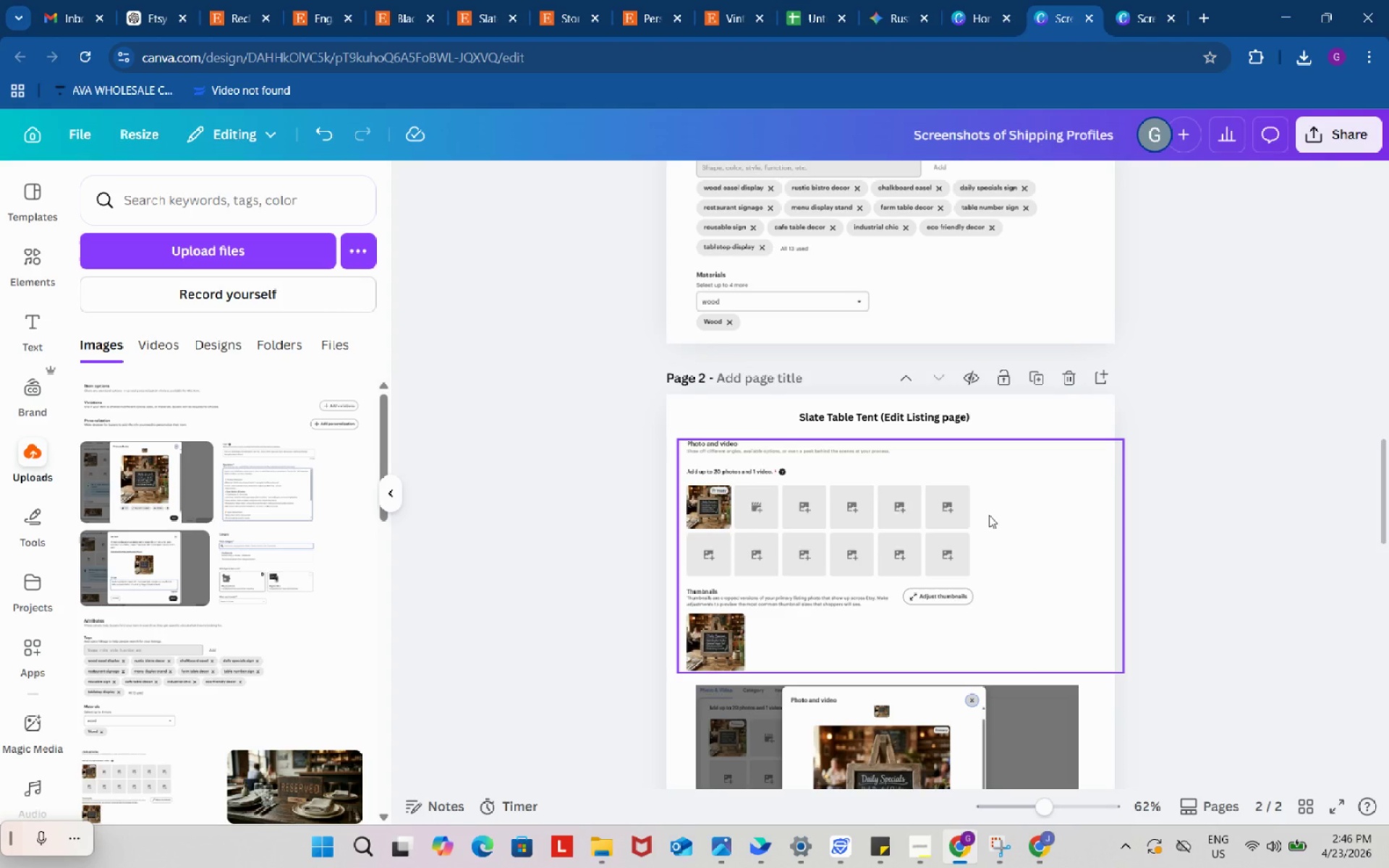 
left_click([989, 515])
 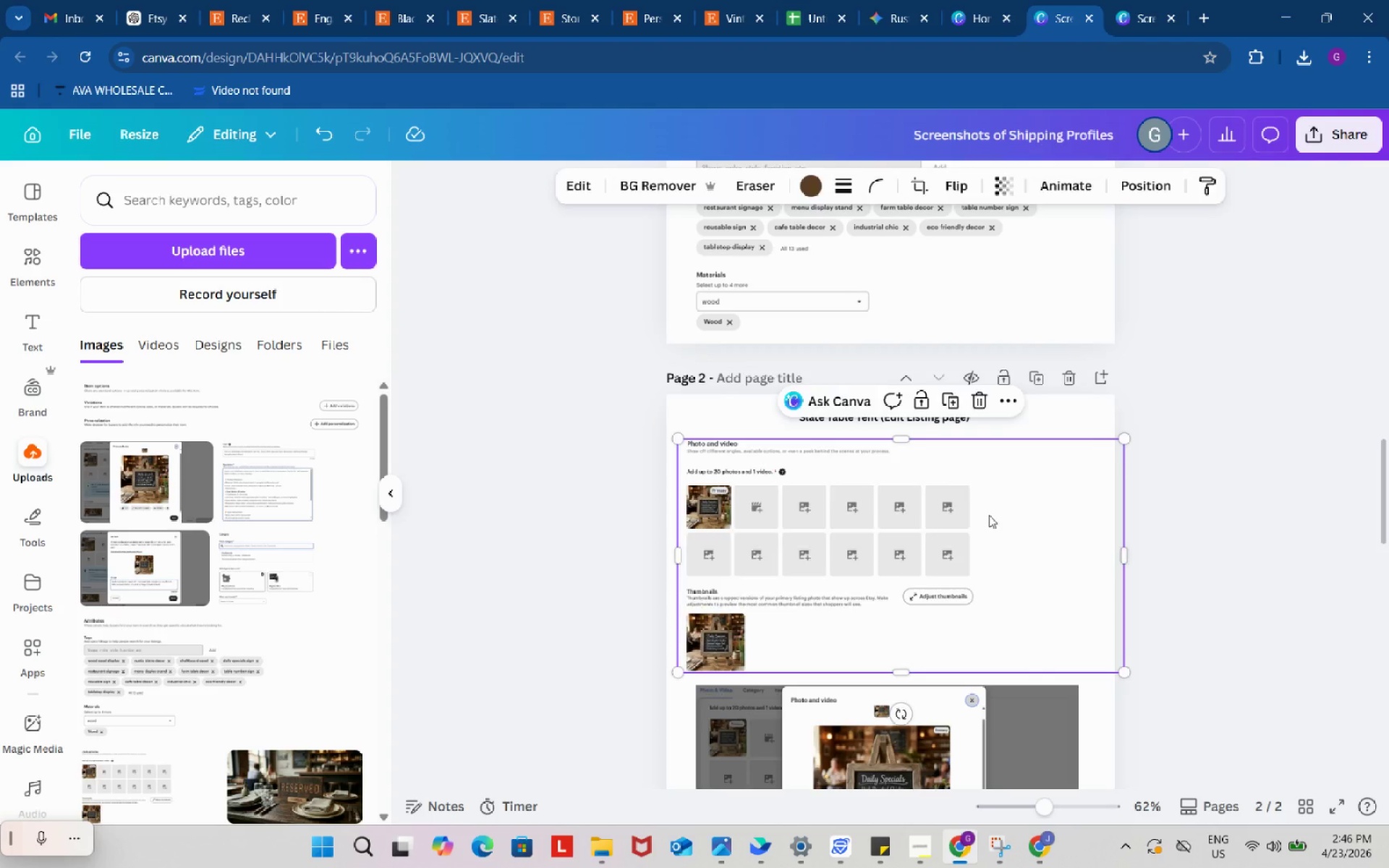 
key(Backspace)
 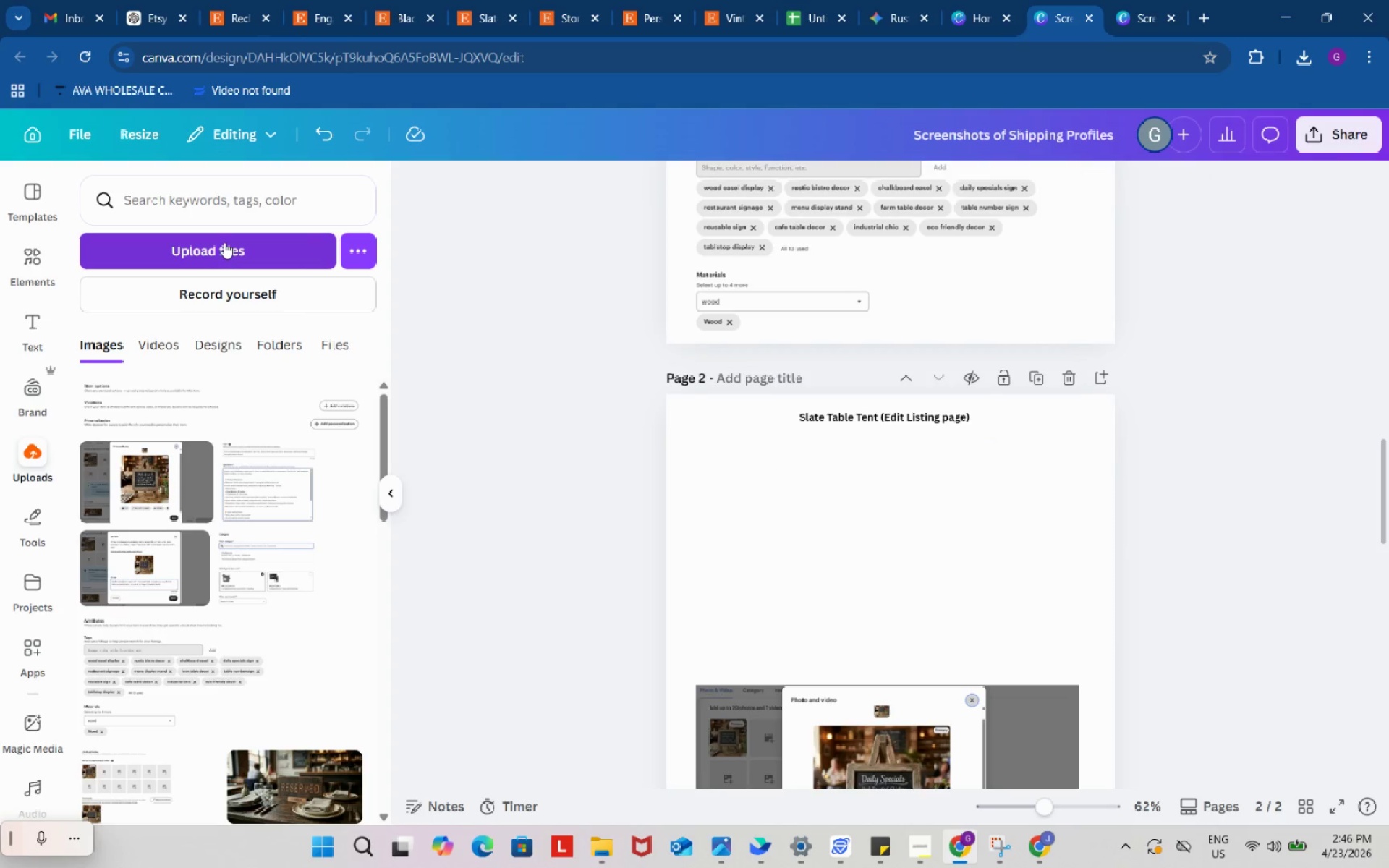 
left_click([224, 242])
 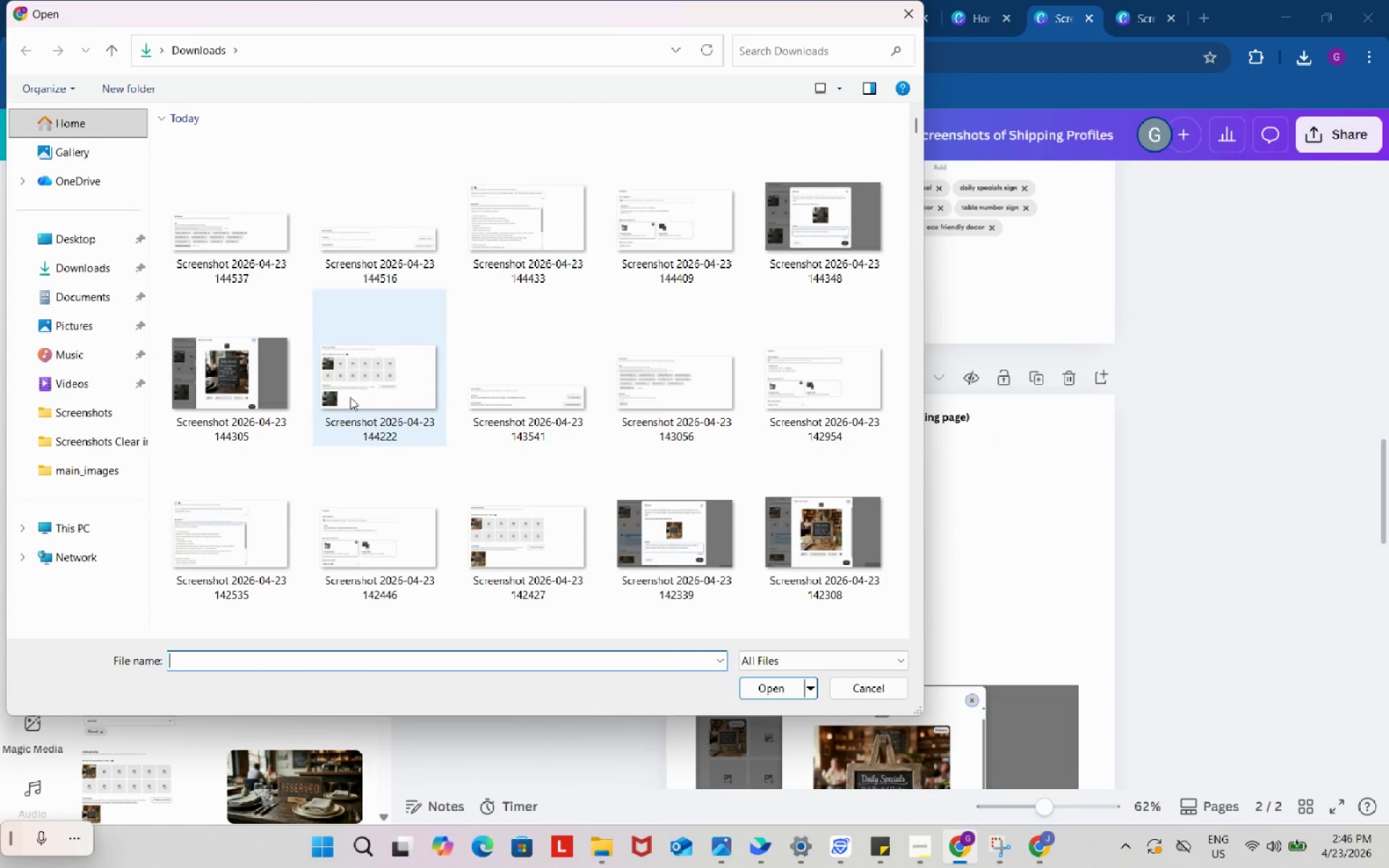 
left_click_drag(start_coordinate=[366, 367], to_coordinate=[1010, 542])
 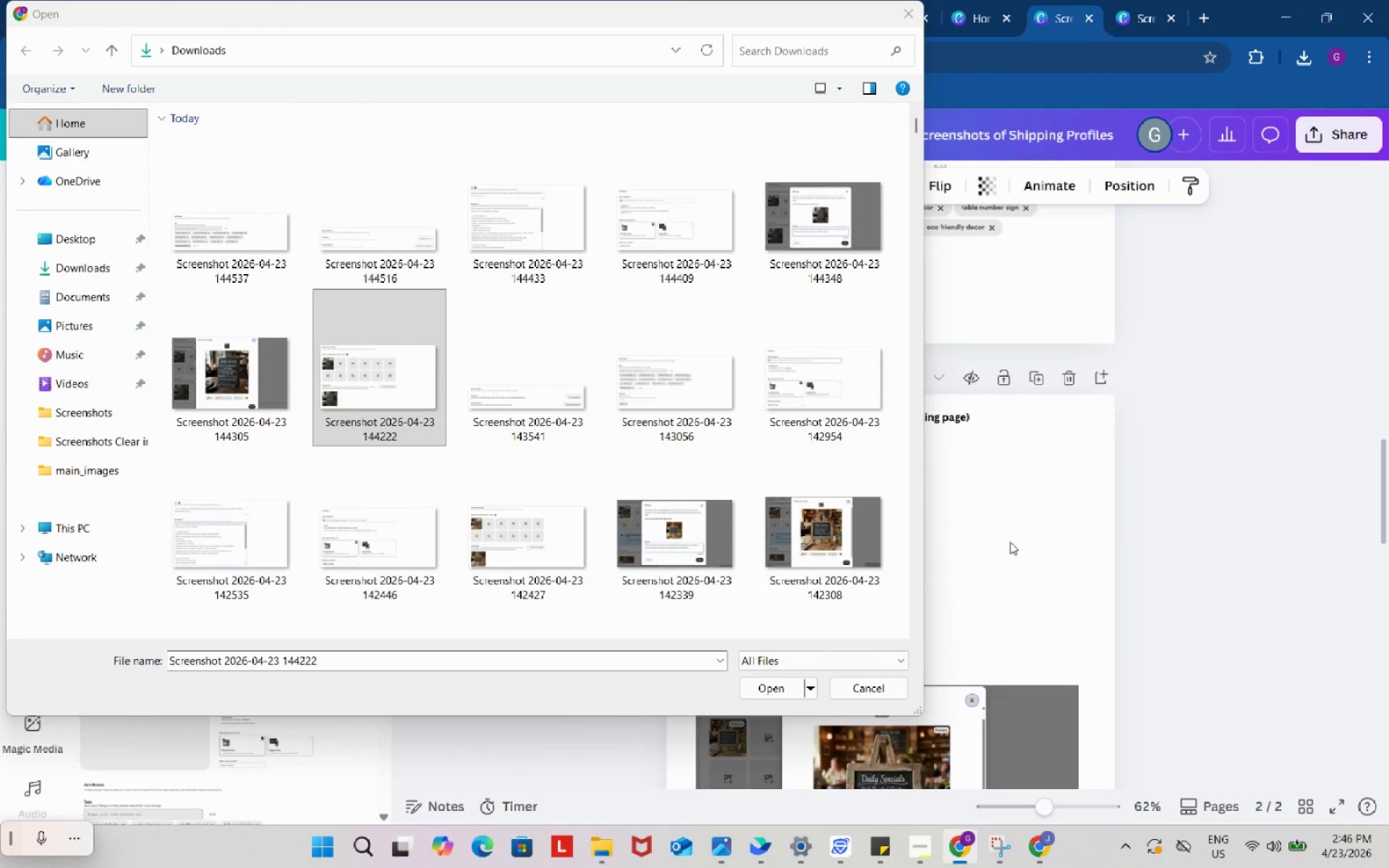 
left_click([1010, 540])
 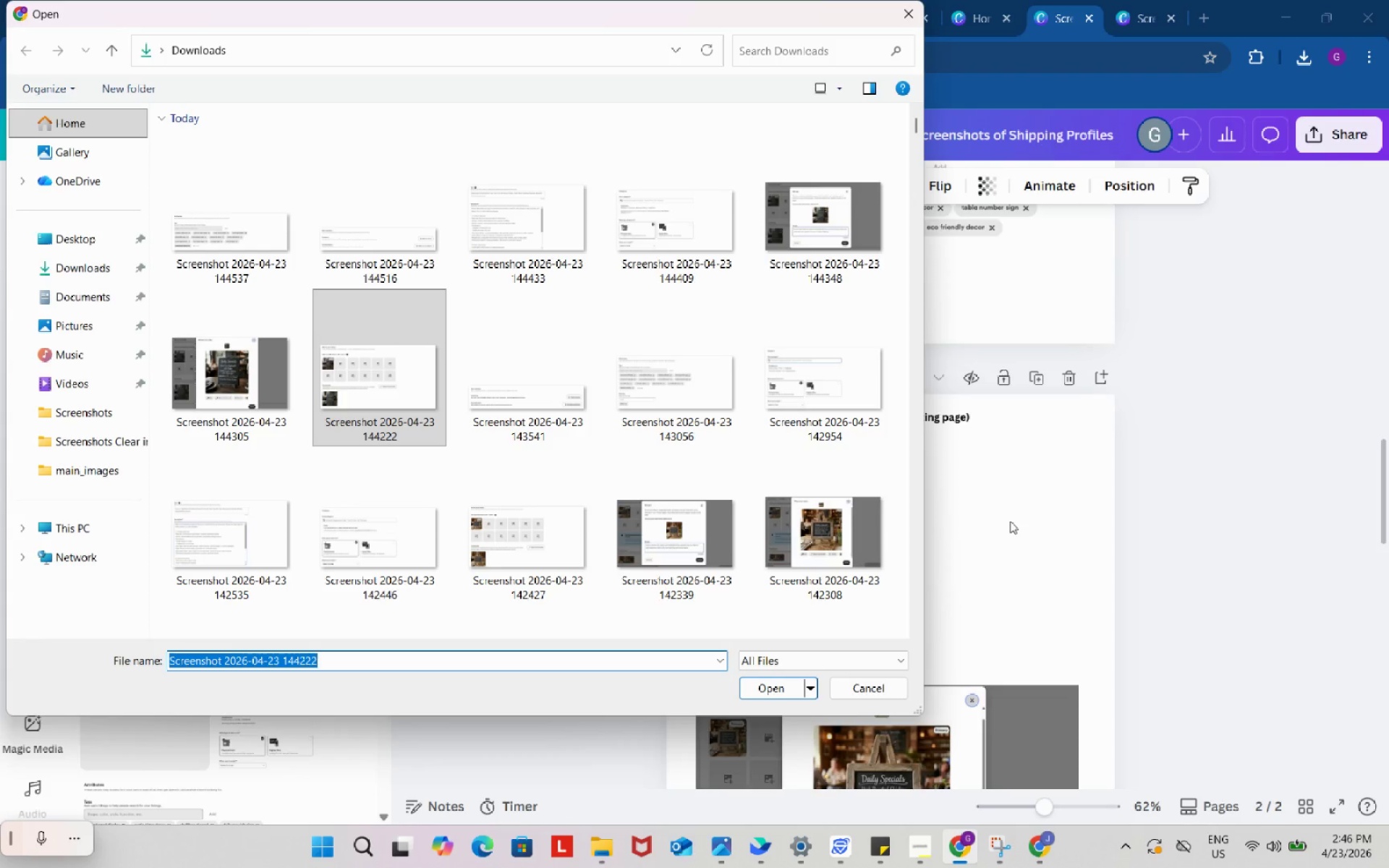 
left_click([1010, 521])
 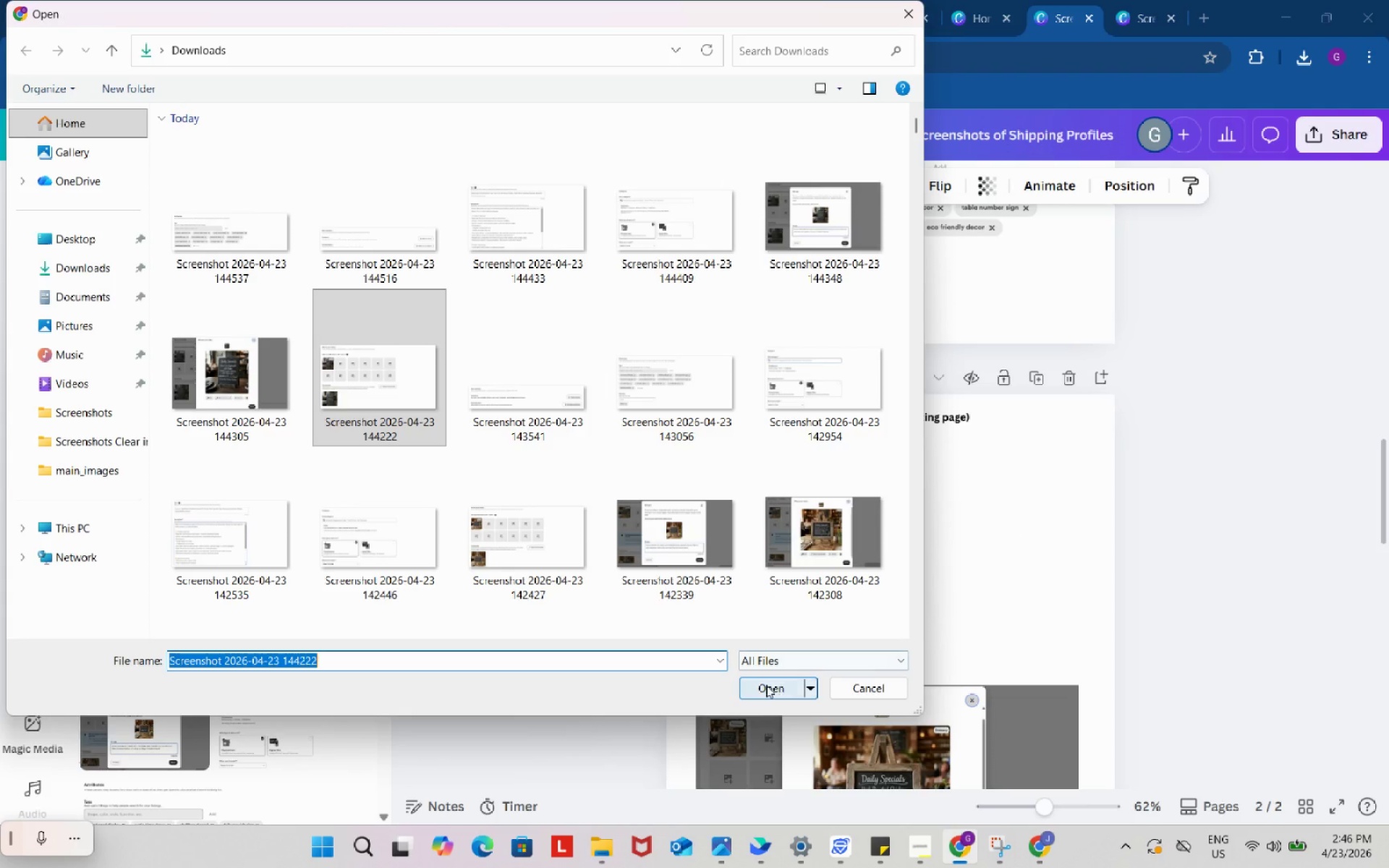 
left_click([766, 685])
 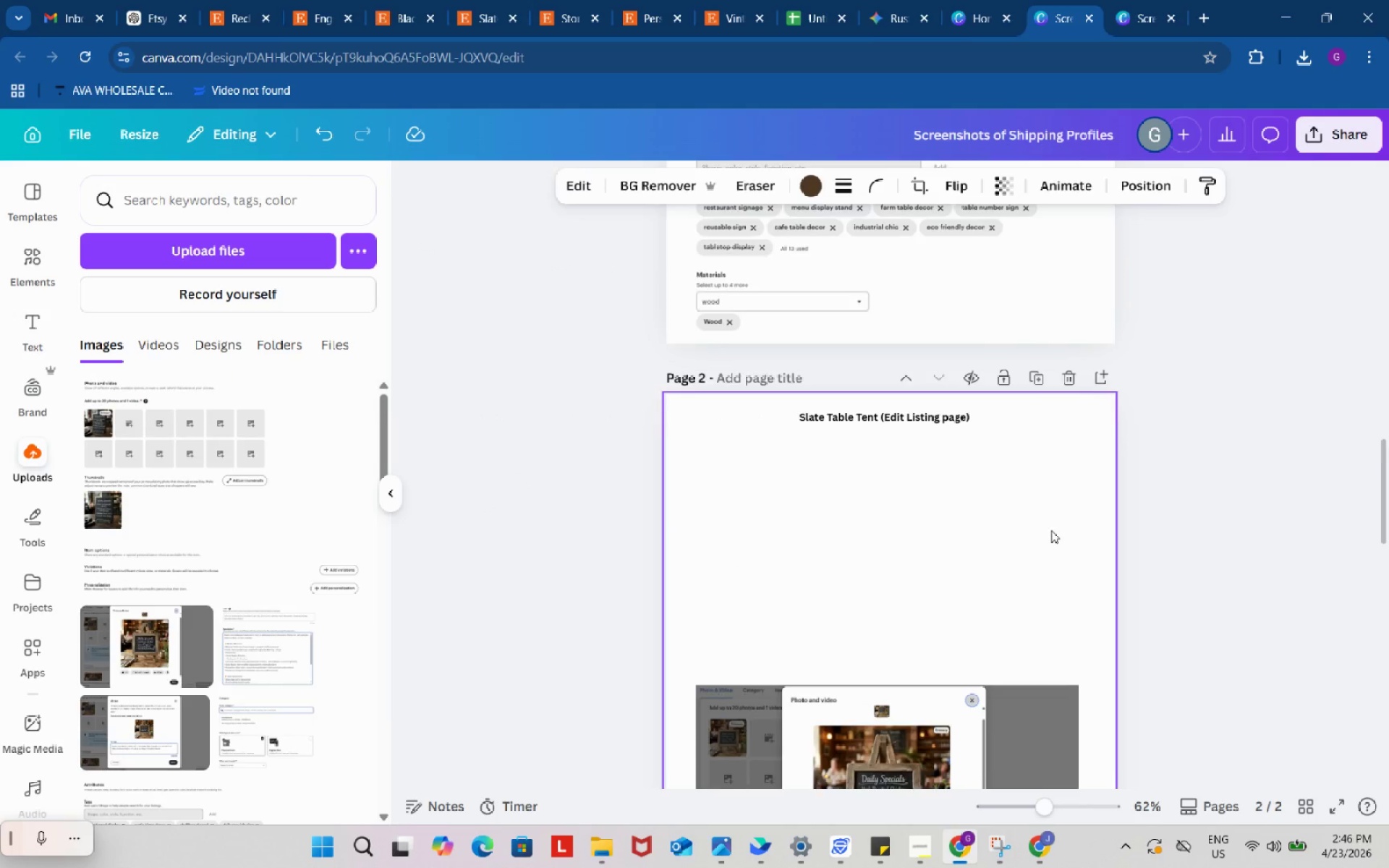 
scroll: coordinate [1051, 530], scroll_direction: down, amount: 4.0
 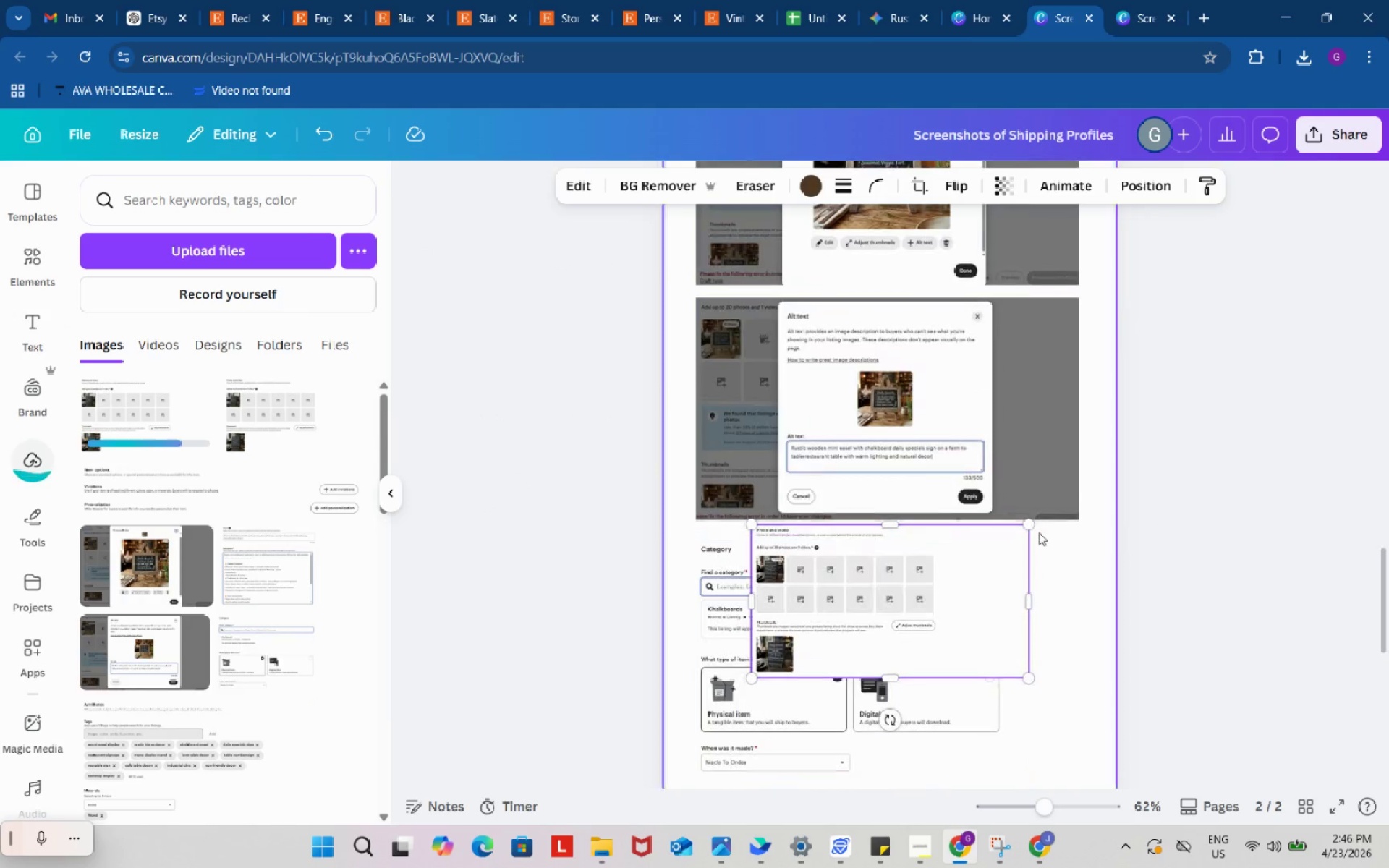 
left_click_drag(start_coordinate=[935, 597], to_coordinate=[865, 519])
 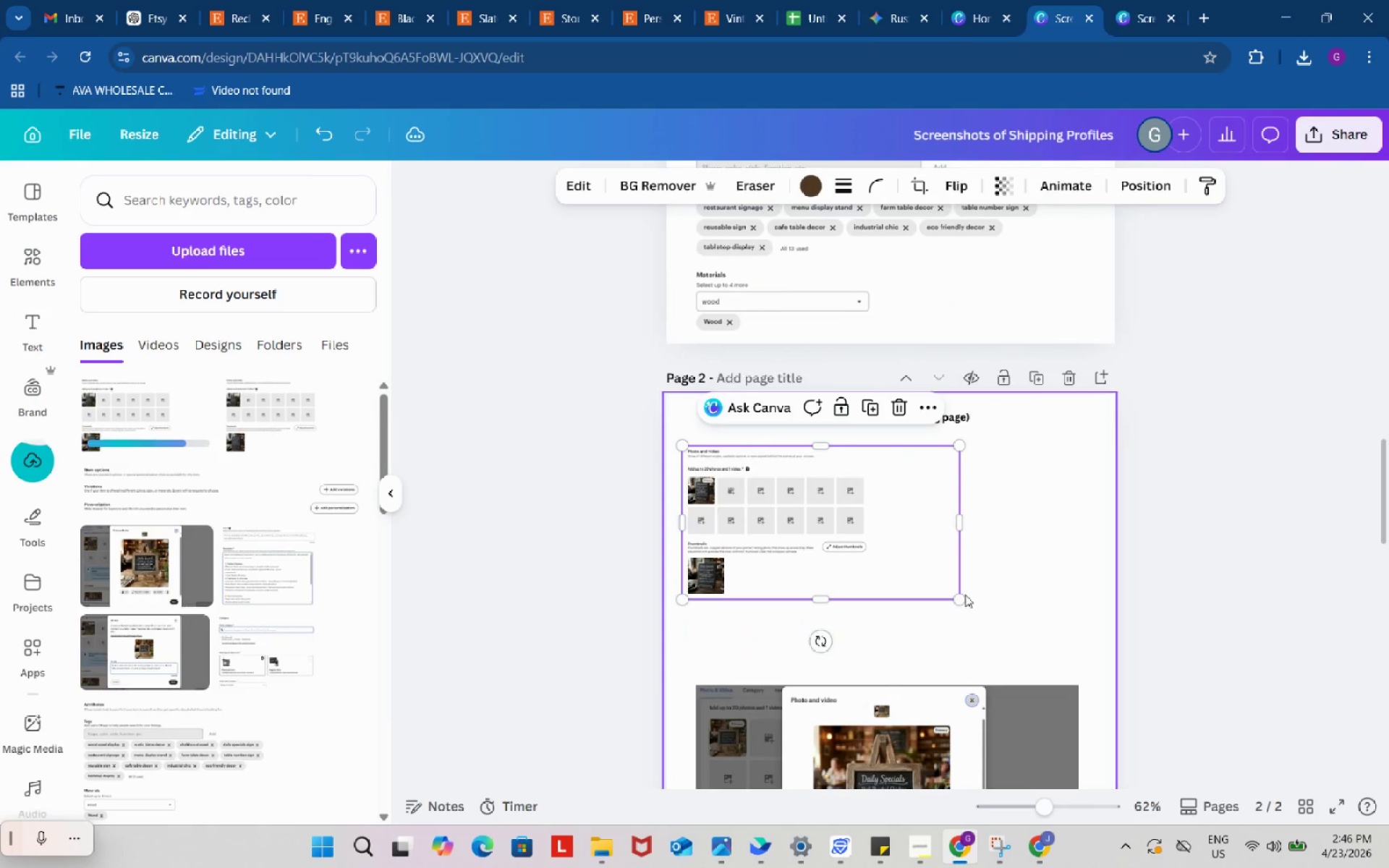 
scroll: coordinate [939, 459], scroll_direction: up, amount: 7.0
 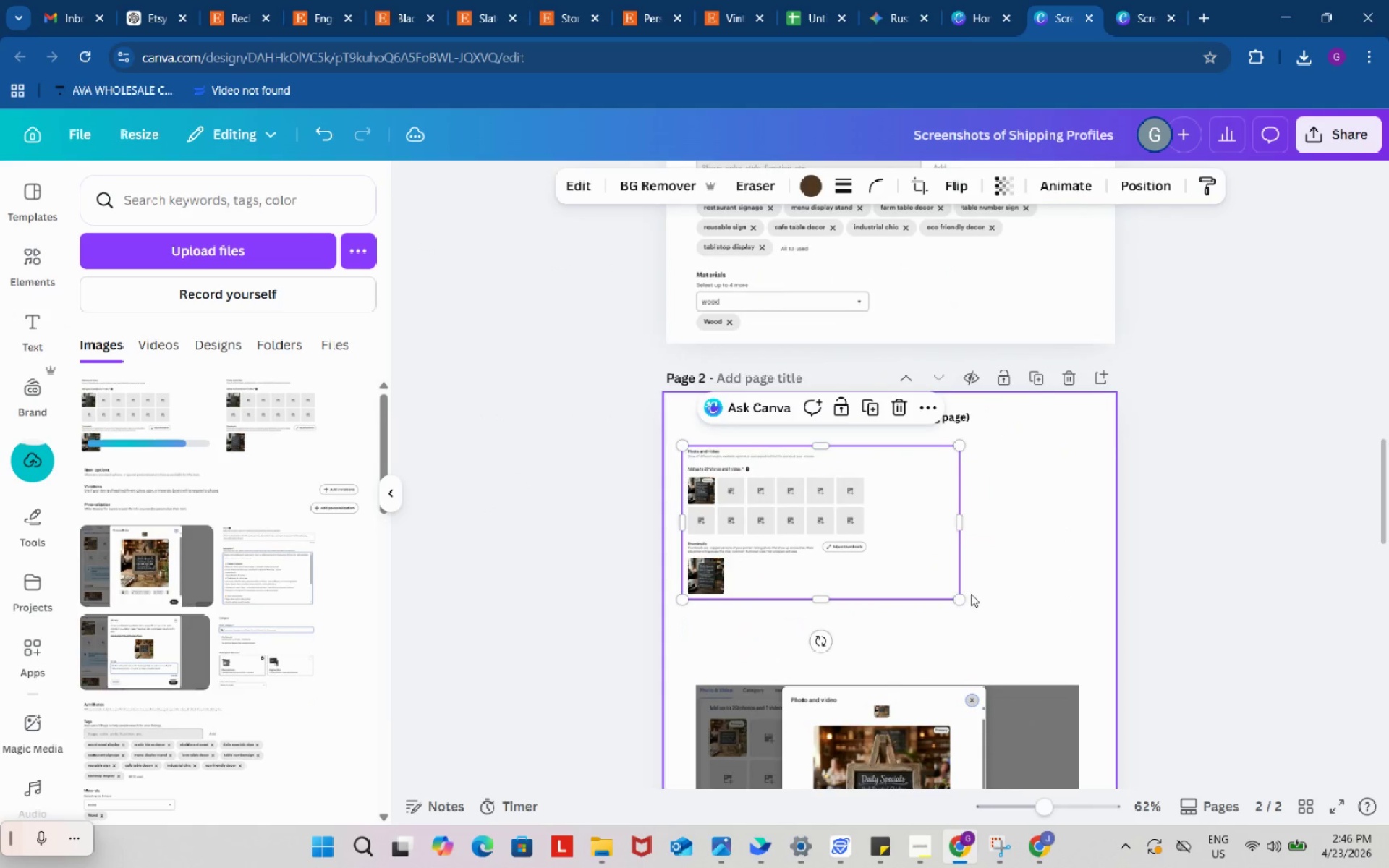 
left_click_drag(start_coordinate=[959, 595], to_coordinate=[1144, 671])
 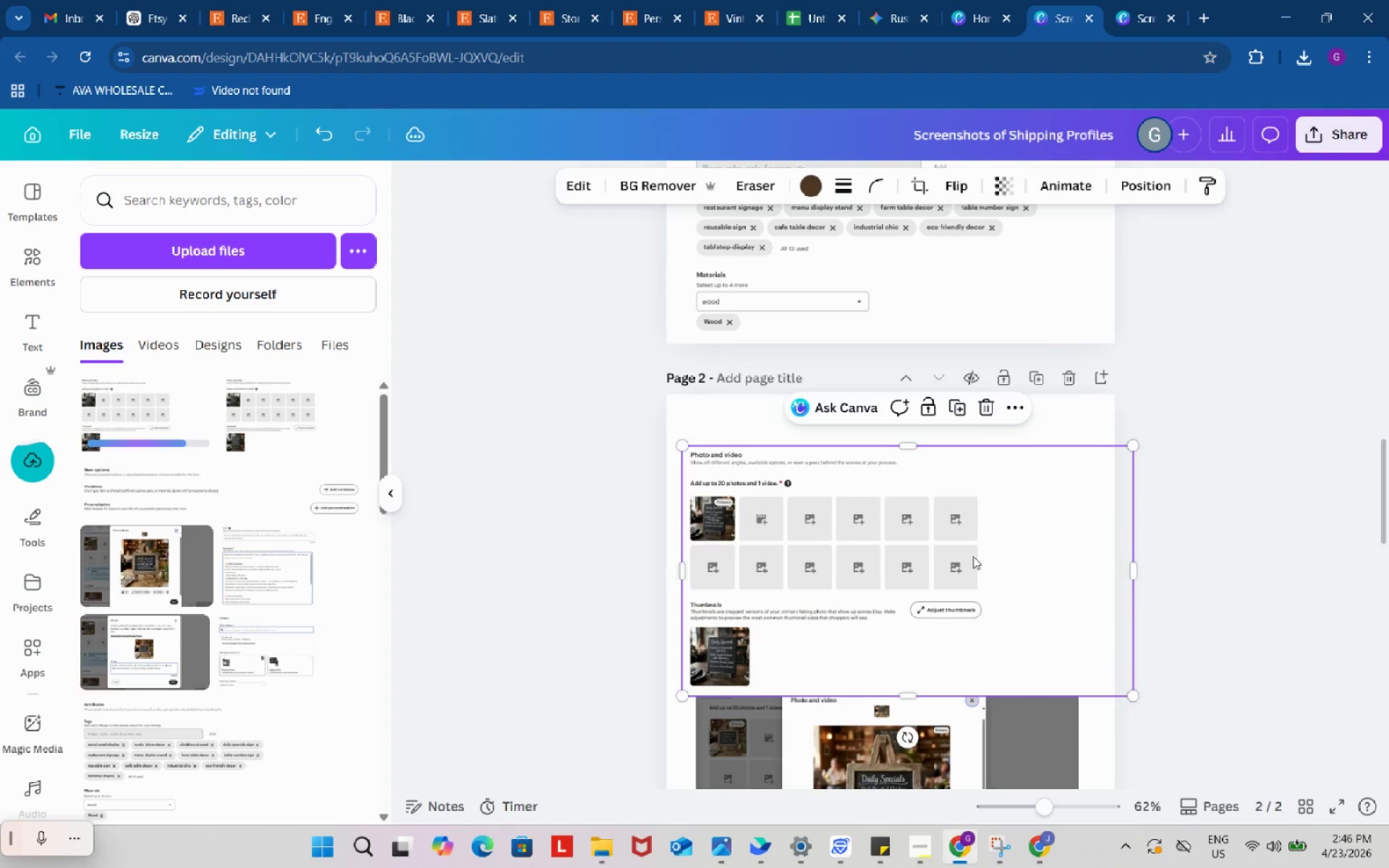 
left_click_drag(start_coordinate=[973, 556], to_coordinate=[972, 542])
 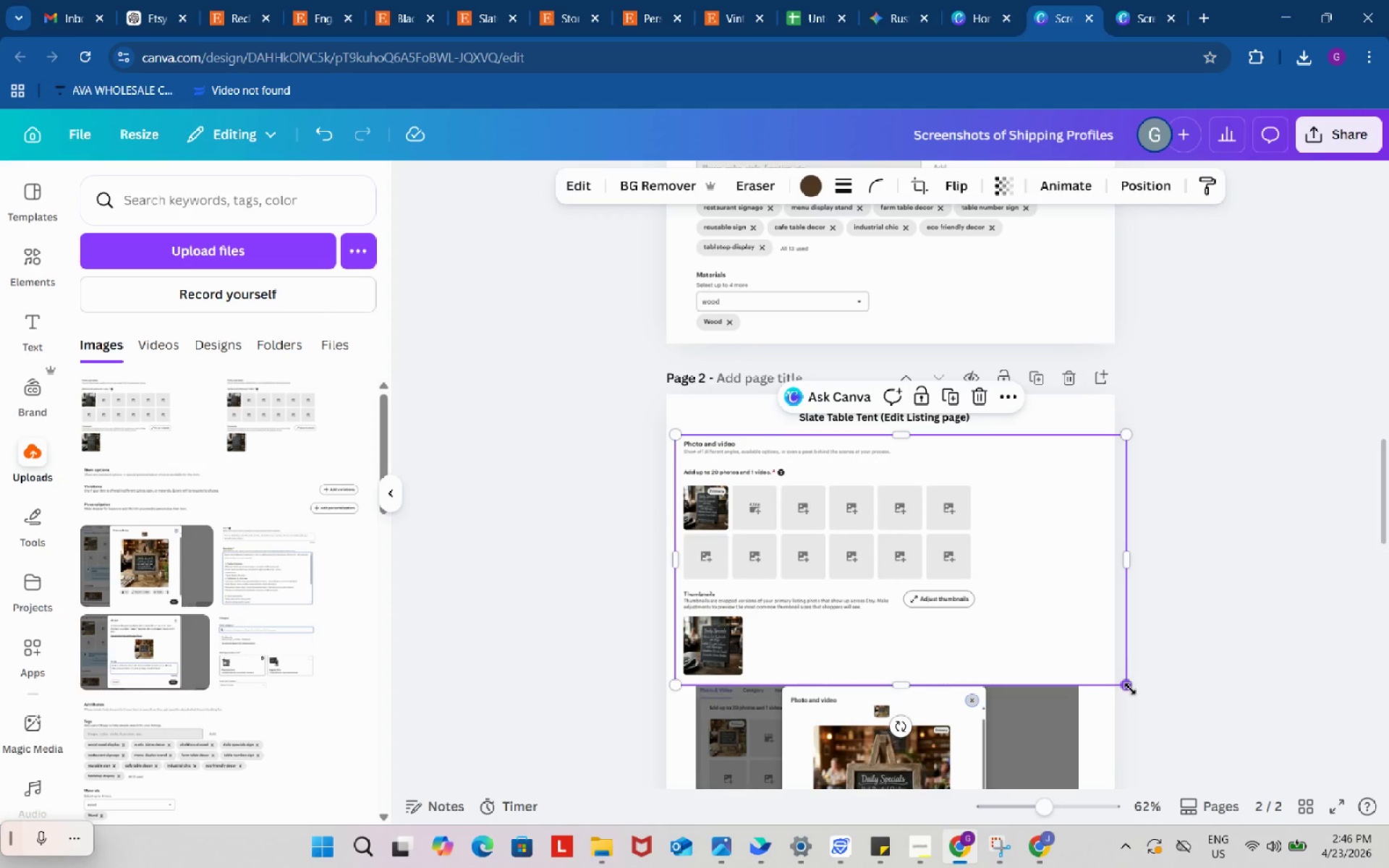 
left_click_drag(start_coordinate=[1126, 686], to_coordinate=[1129, 673])
 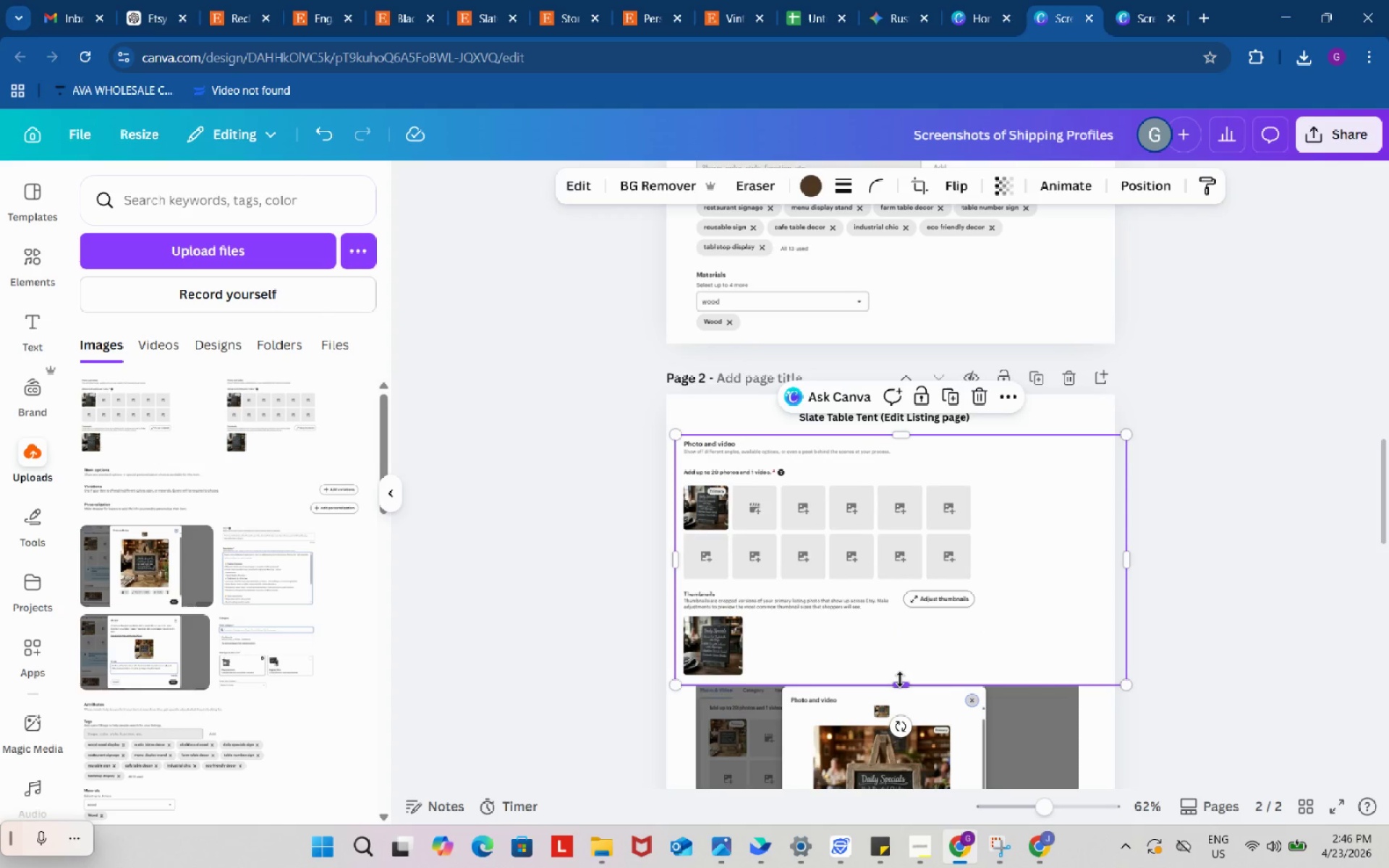 
left_click_drag(start_coordinate=[900, 679], to_coordinate=[900, 673])
 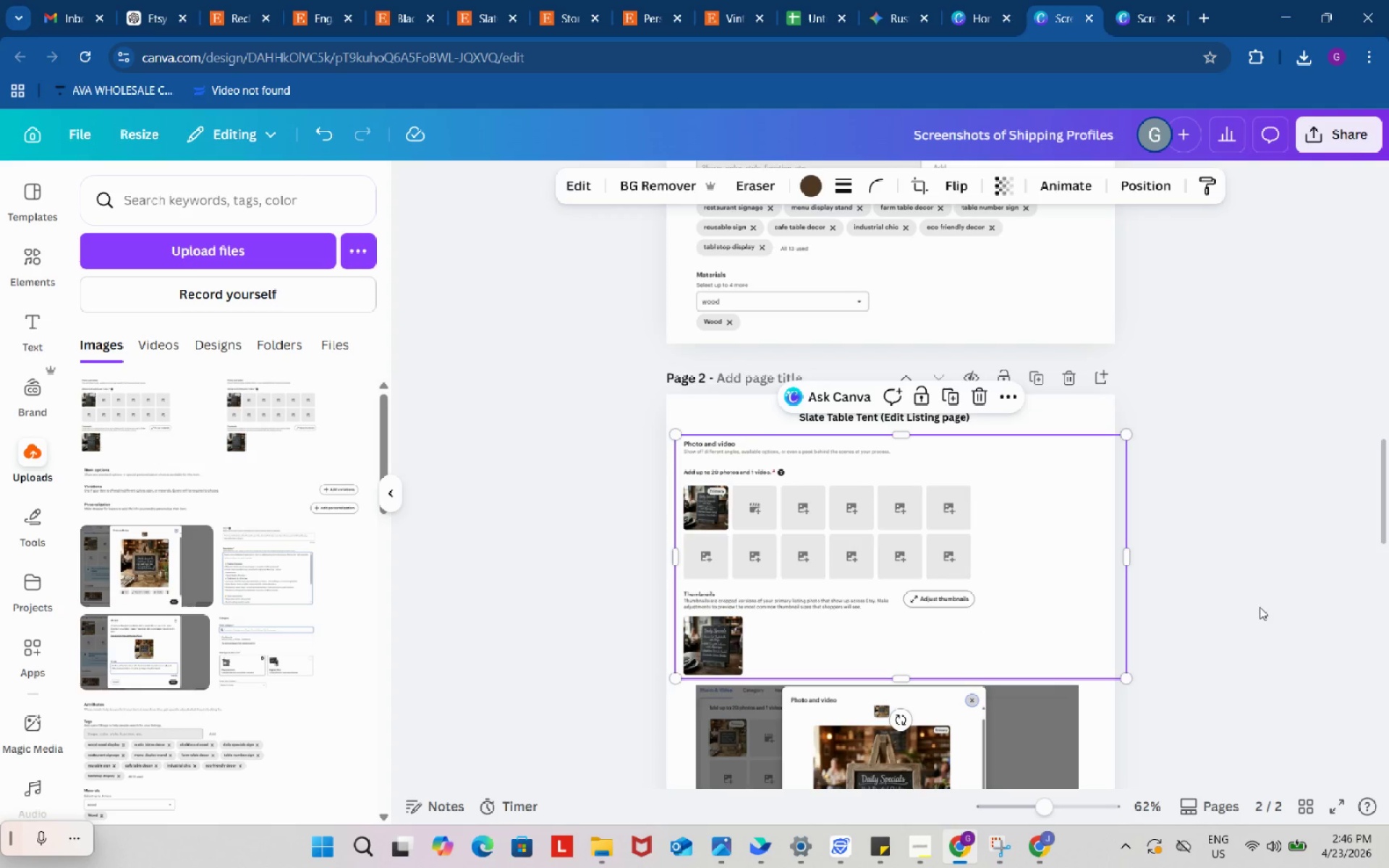 
left_click([1260, 606])
 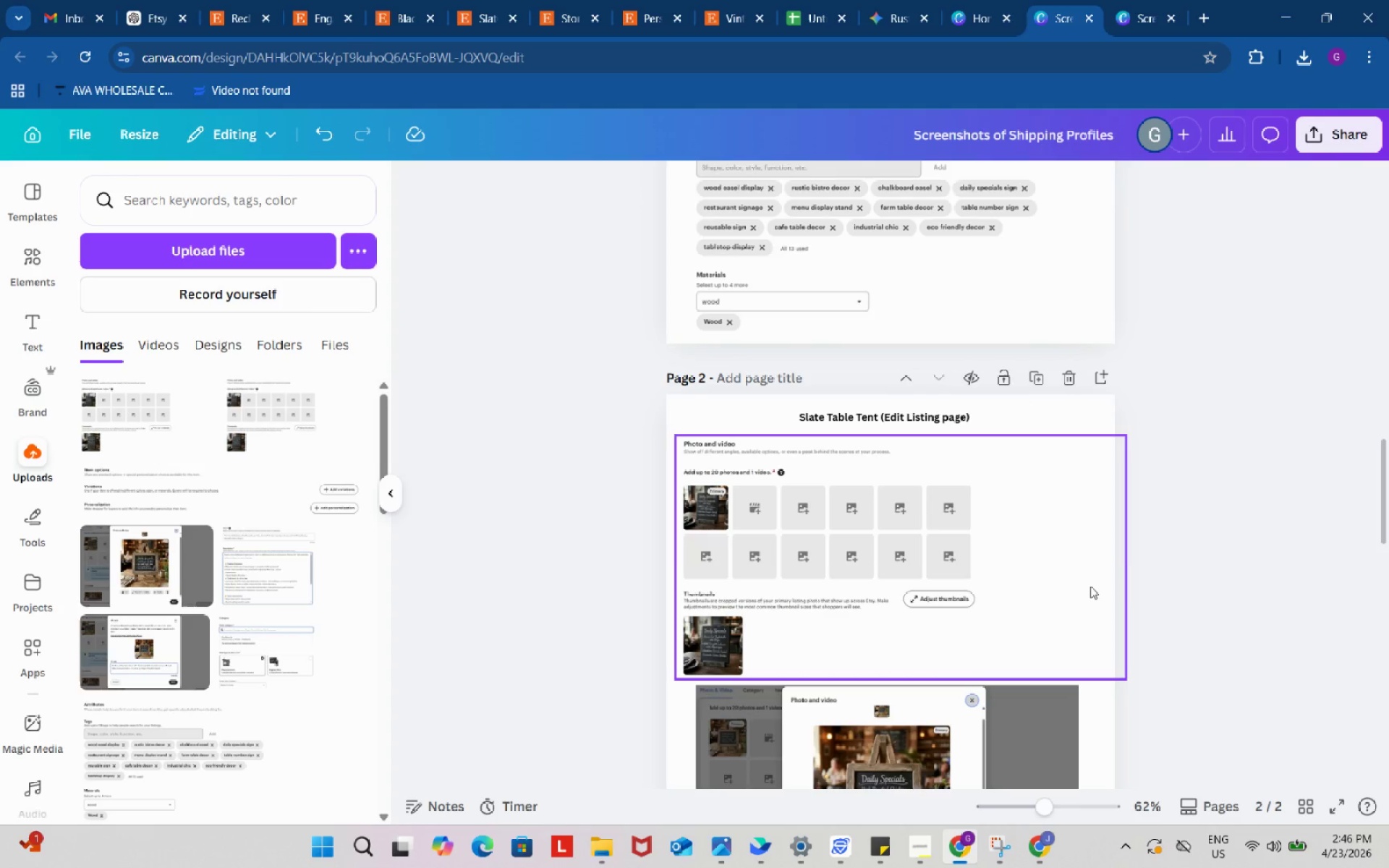 
left_click([1089, 585])
 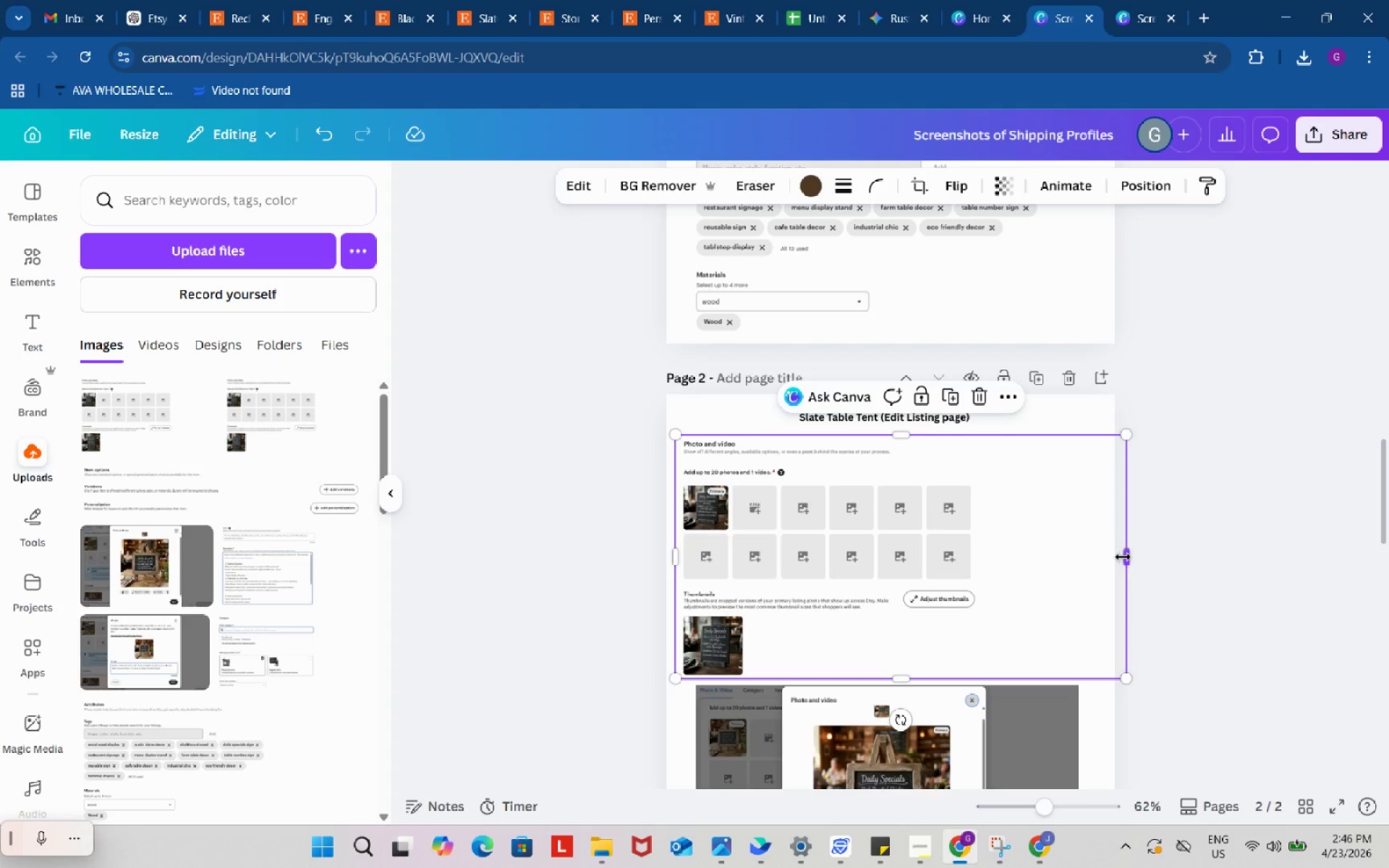 
left_click_drag(start_coordinate=[1123, 556], to_coordinate=[1061, 556])
 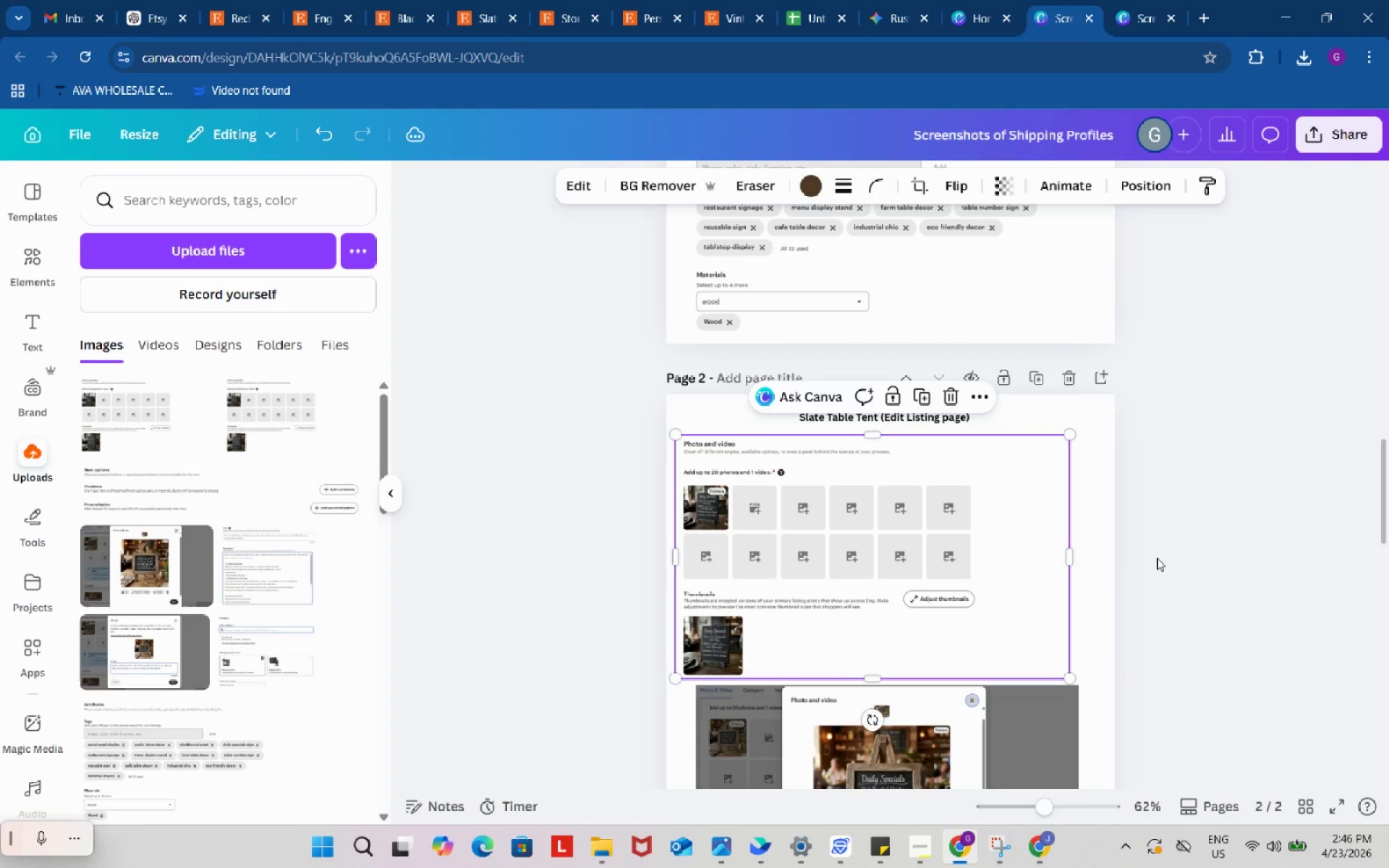 
left_click([1157, 558])
 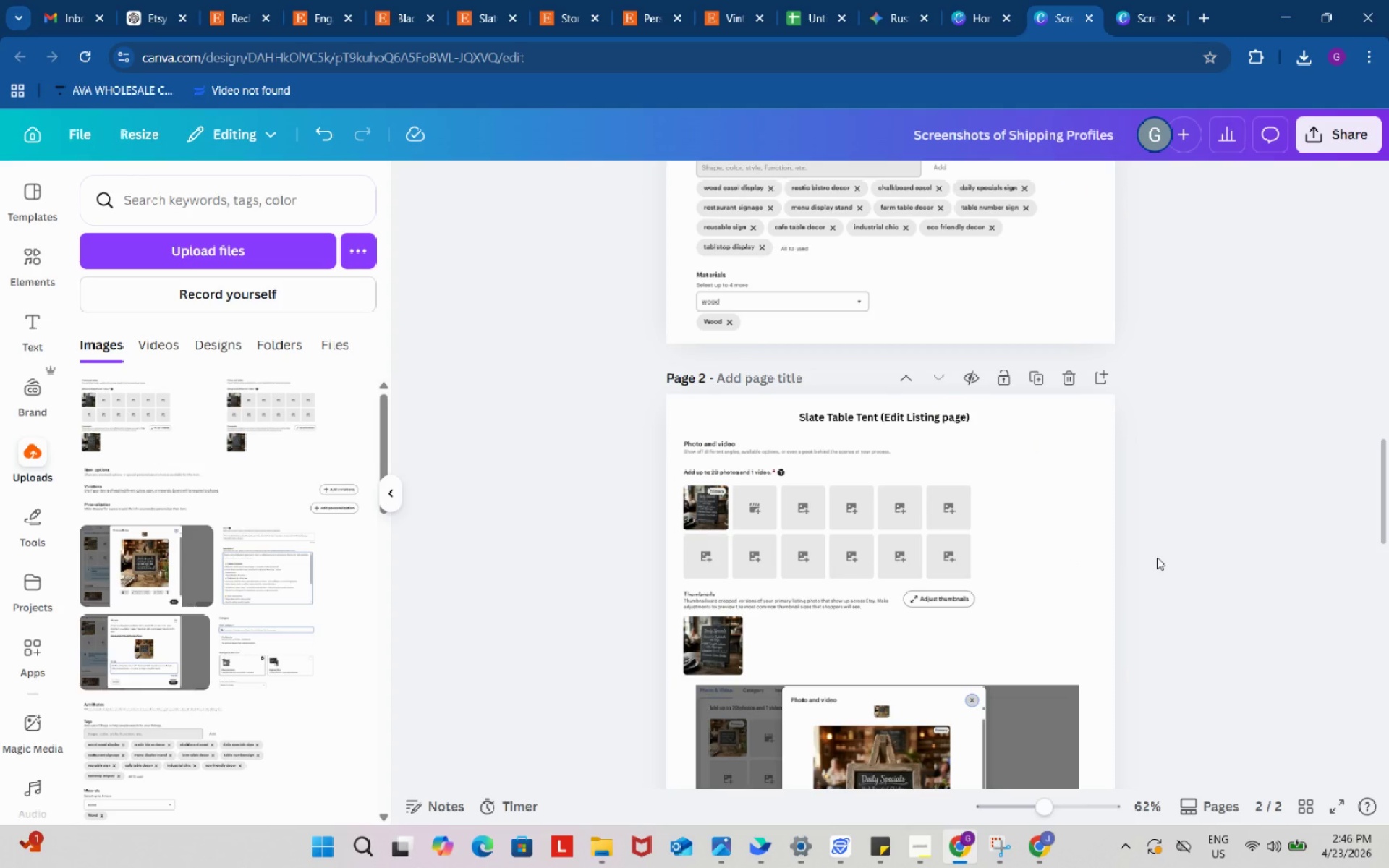 
scroll: coordinate [1152, 548], scroll_direction: down, amount: 3.0
 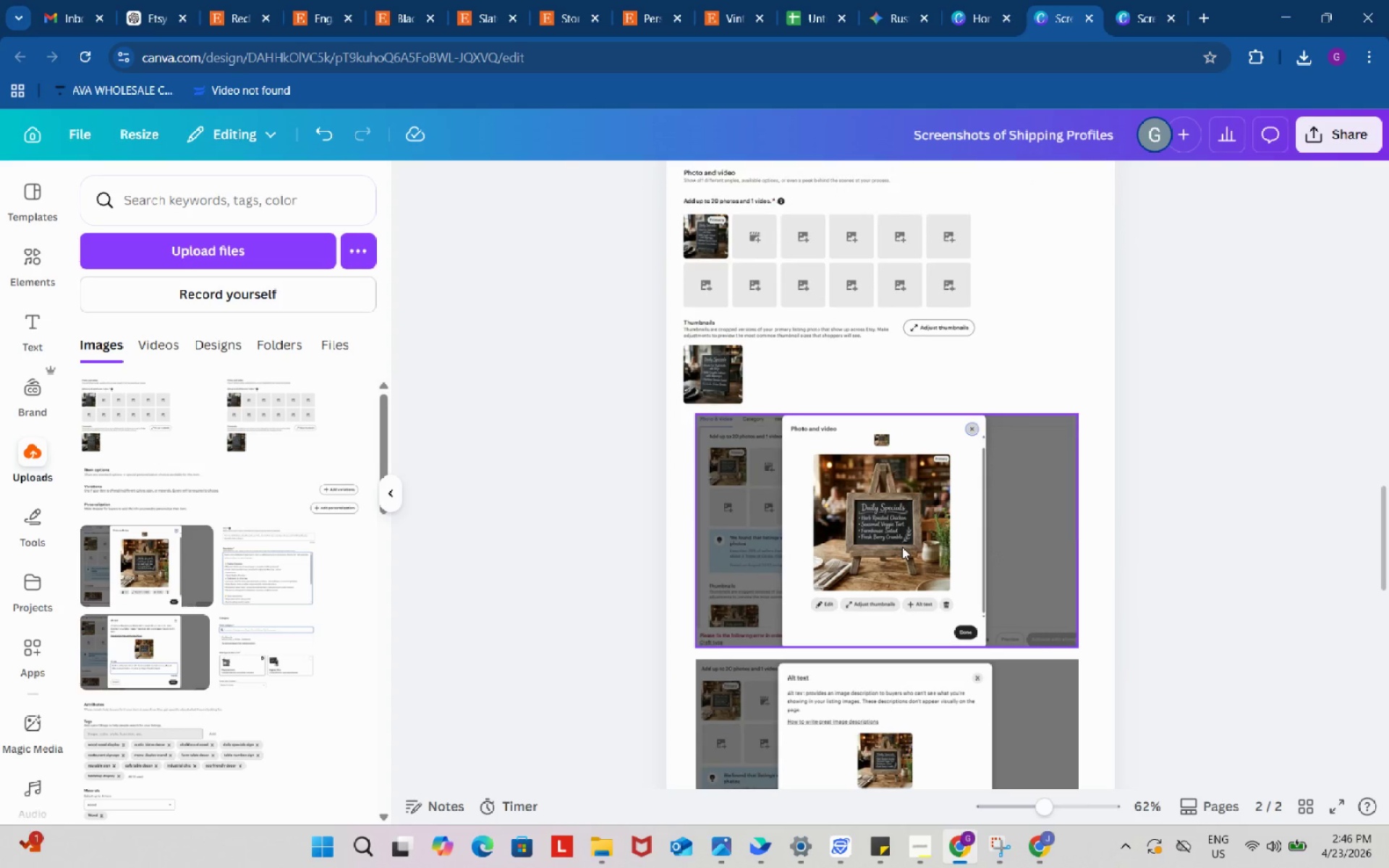 
left_click([902, 547])
 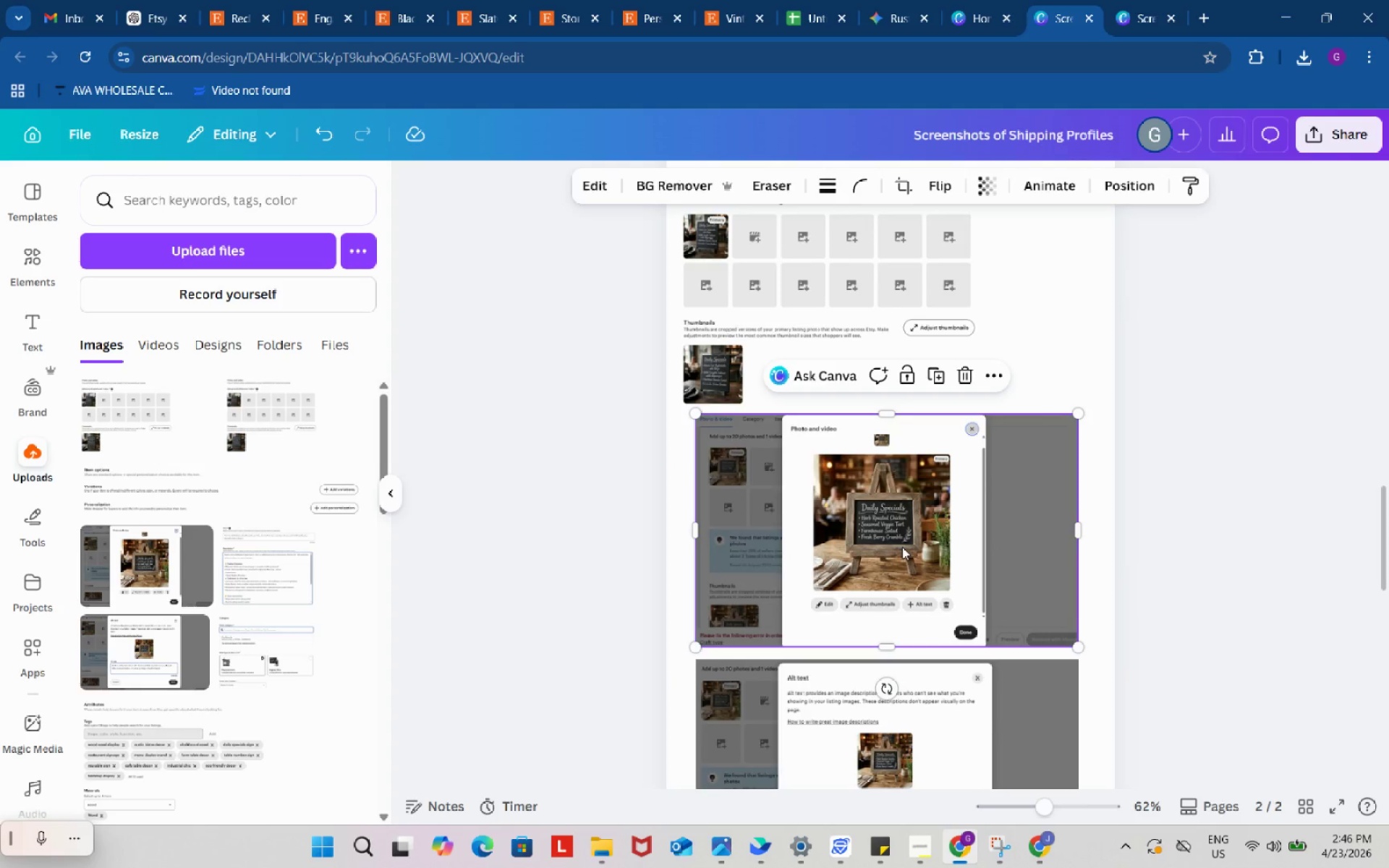 
key(Backspace)
 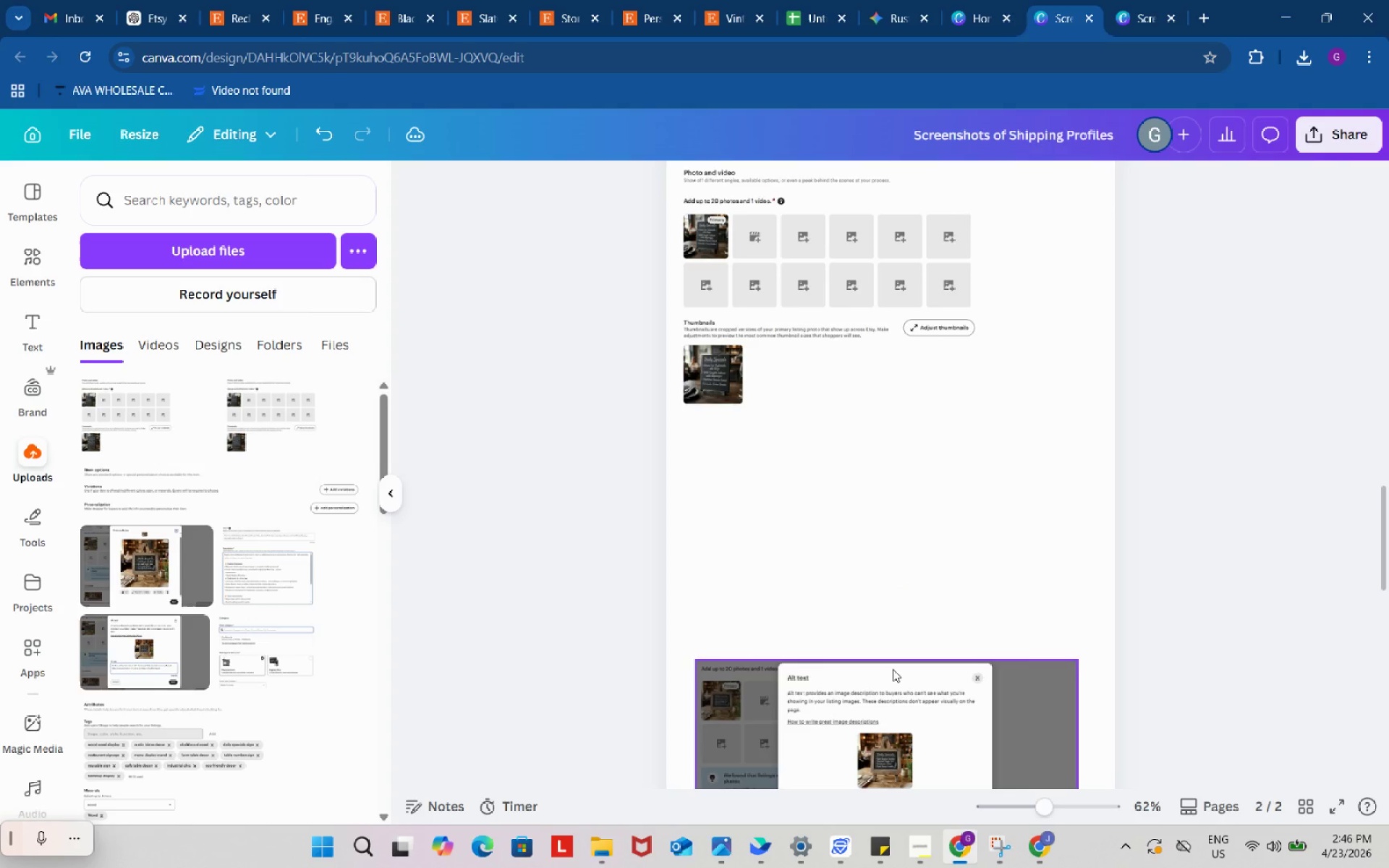 
scroll: coordinate [893, 669], scroll_direction: down, amount: 1.0
 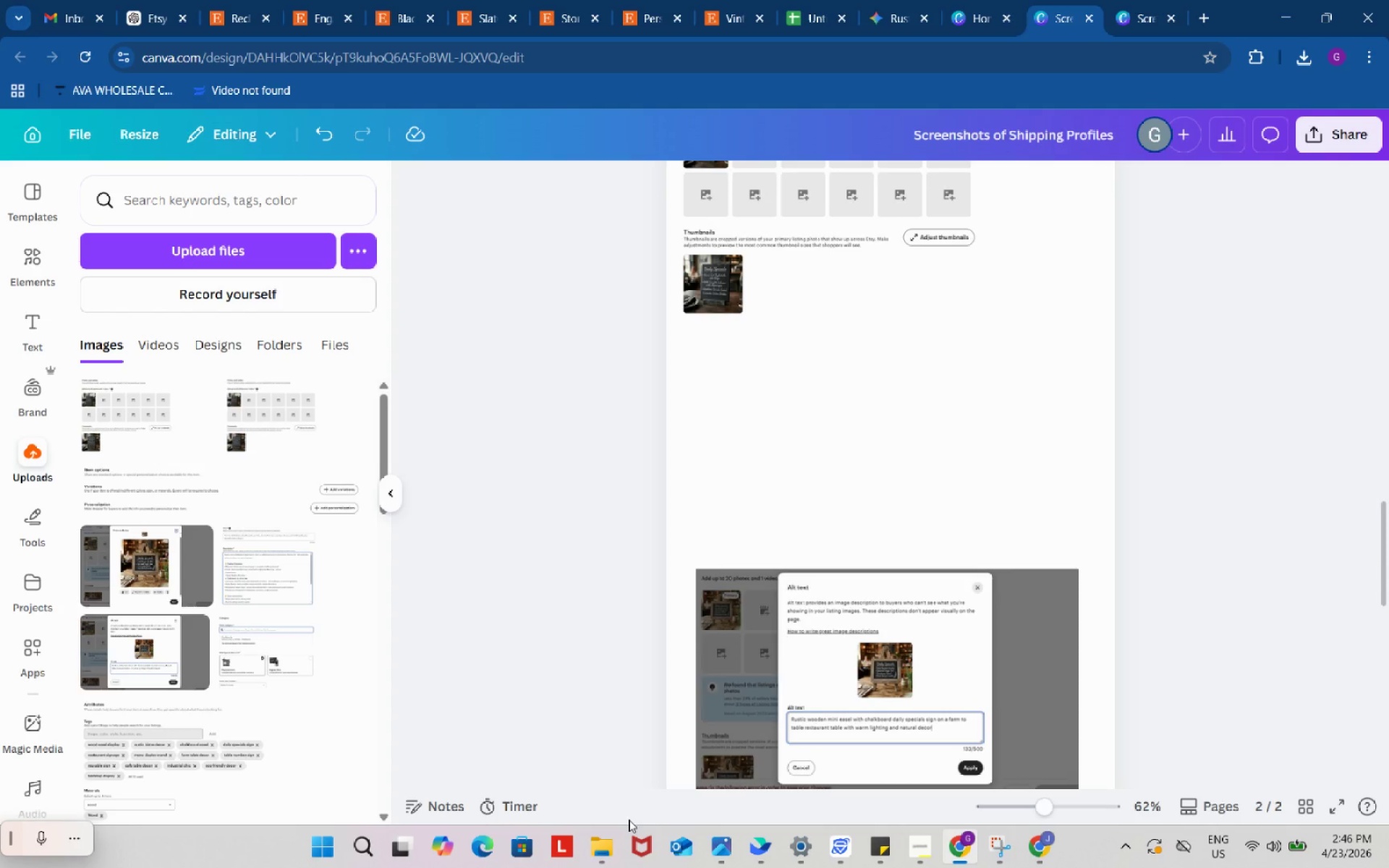 
left_click([609, 856])
 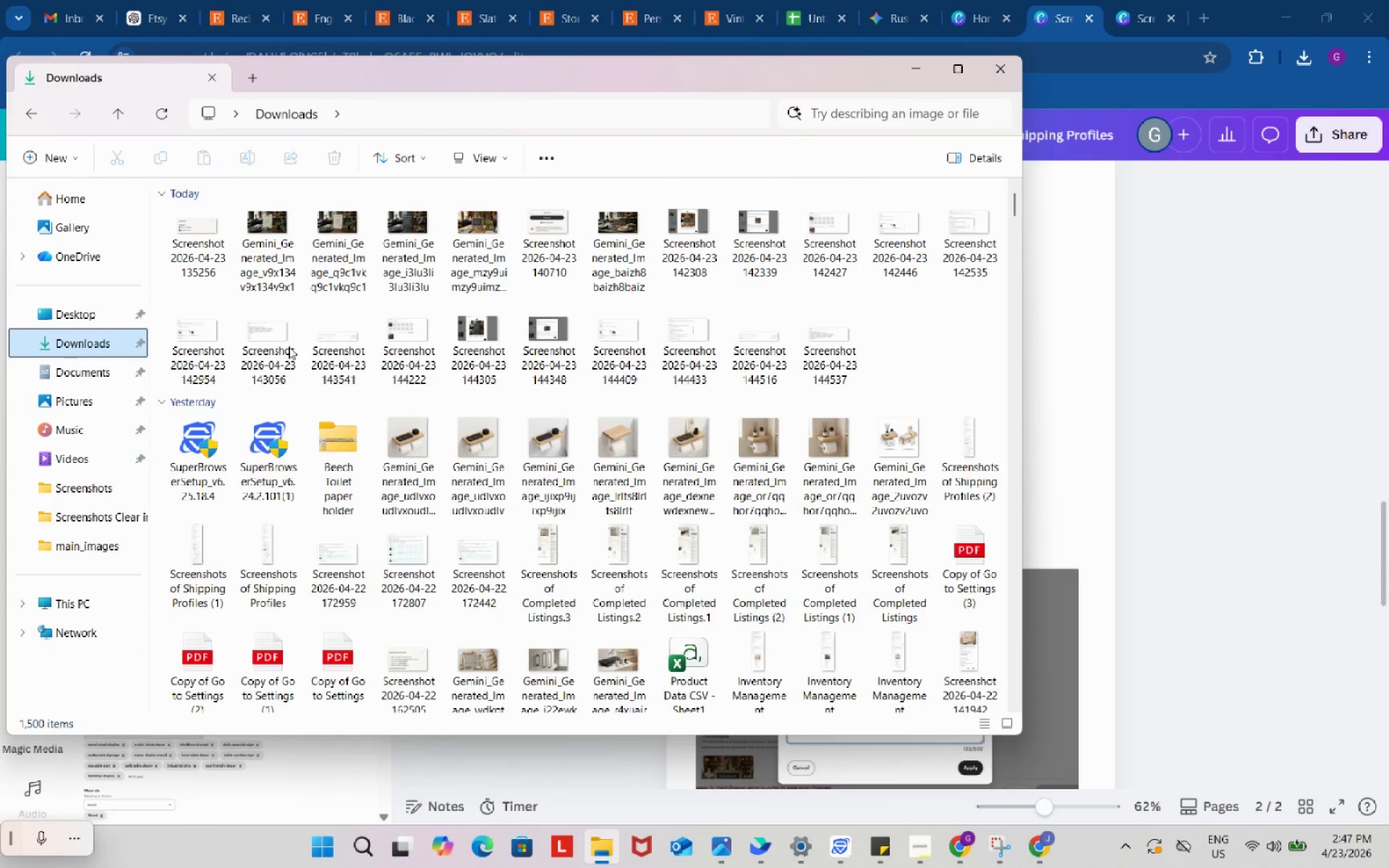 
left_click([1063, 409])
 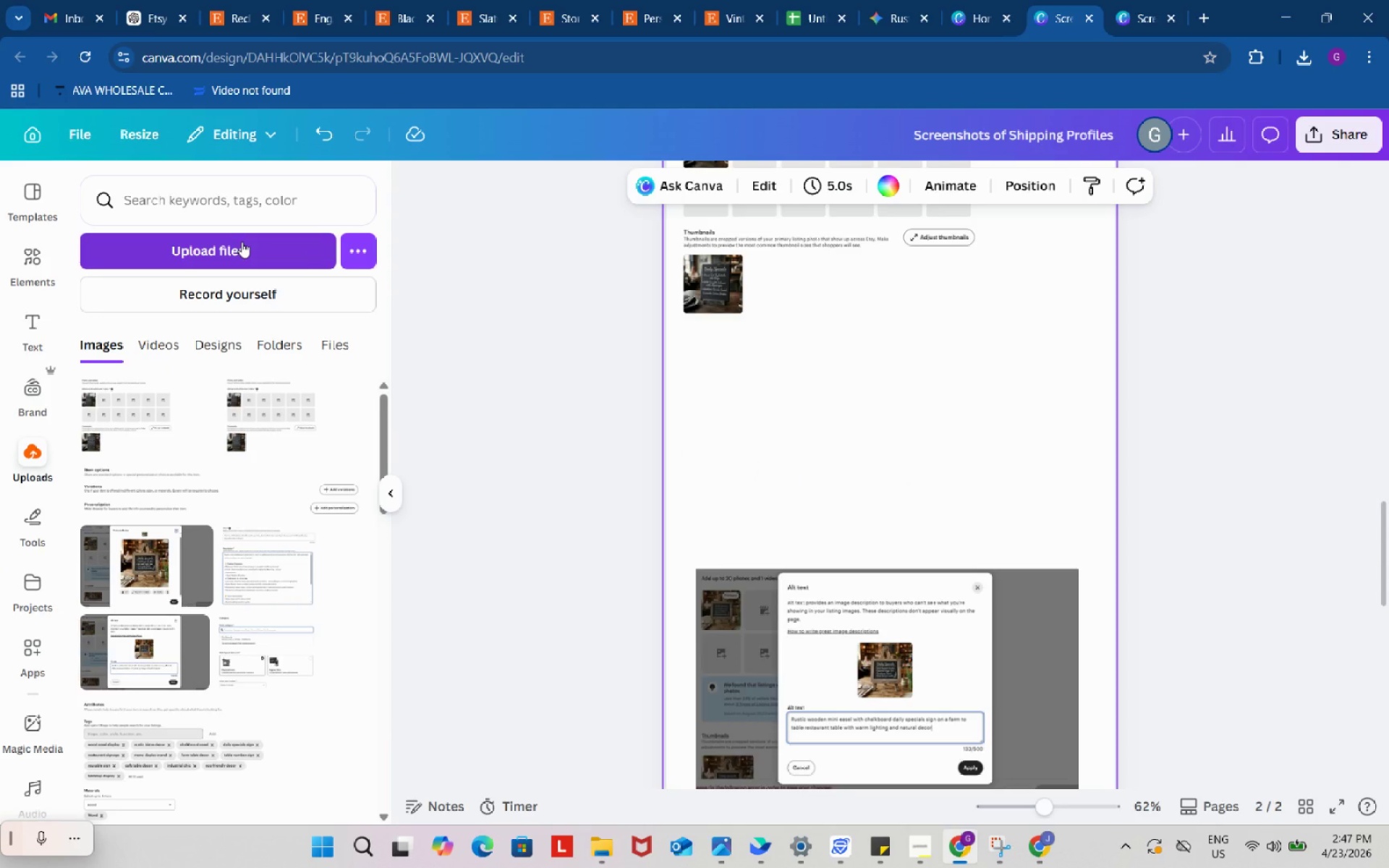 
left_click([240, 247])
 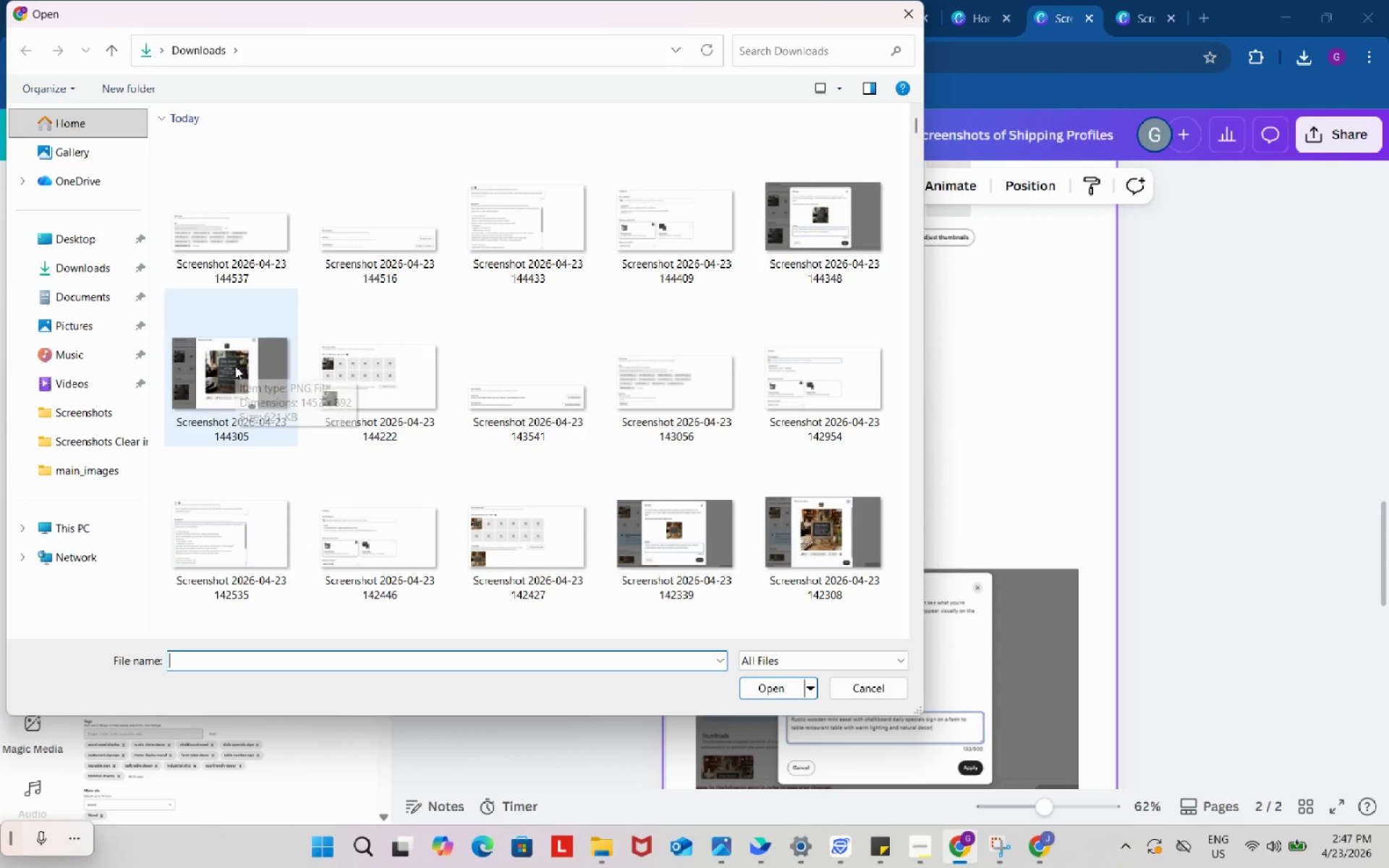 
wait(5.2)
 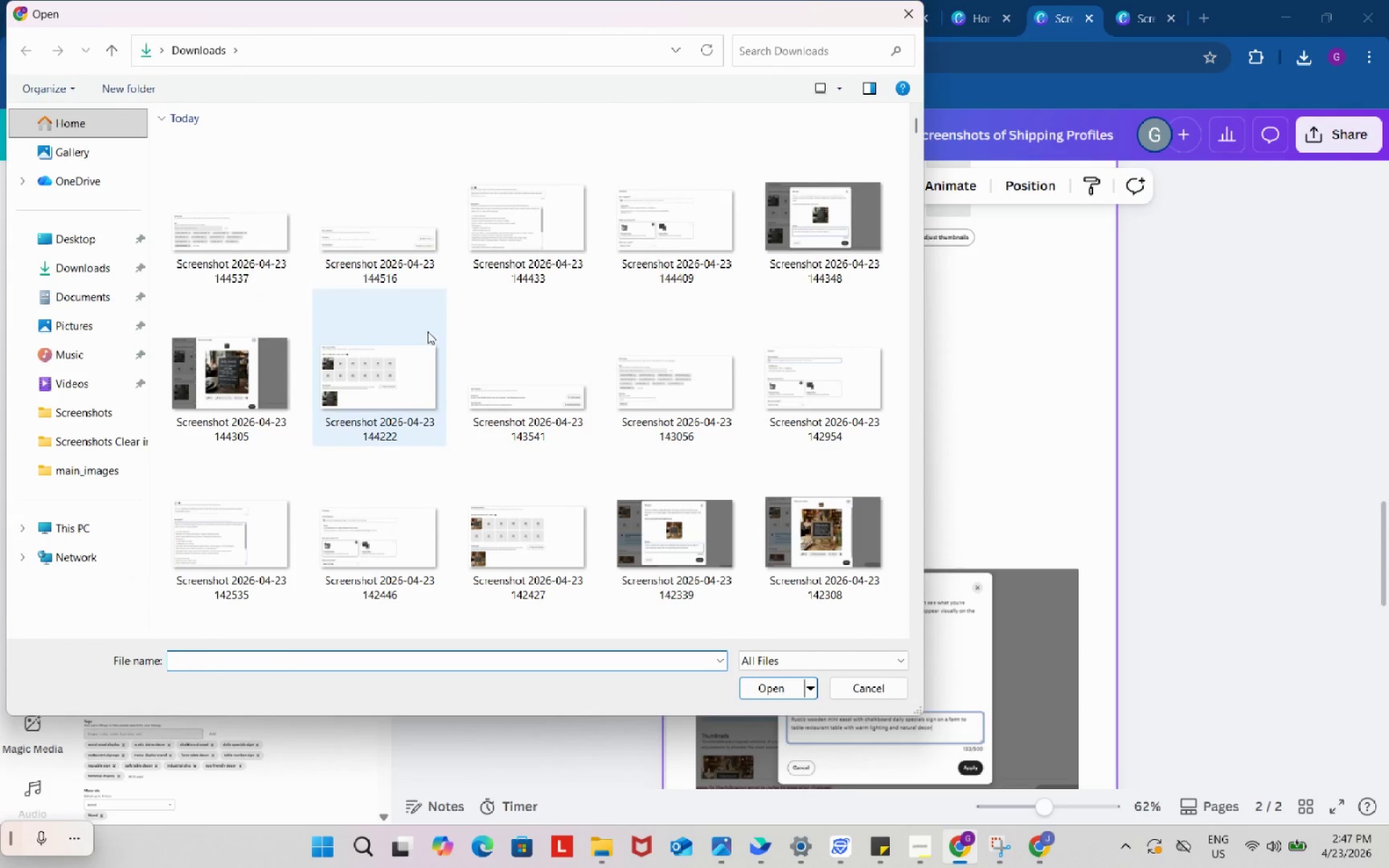 
left_click_drag(start_coordinate=[235, 366], to_coordinate=[1003, 406])
 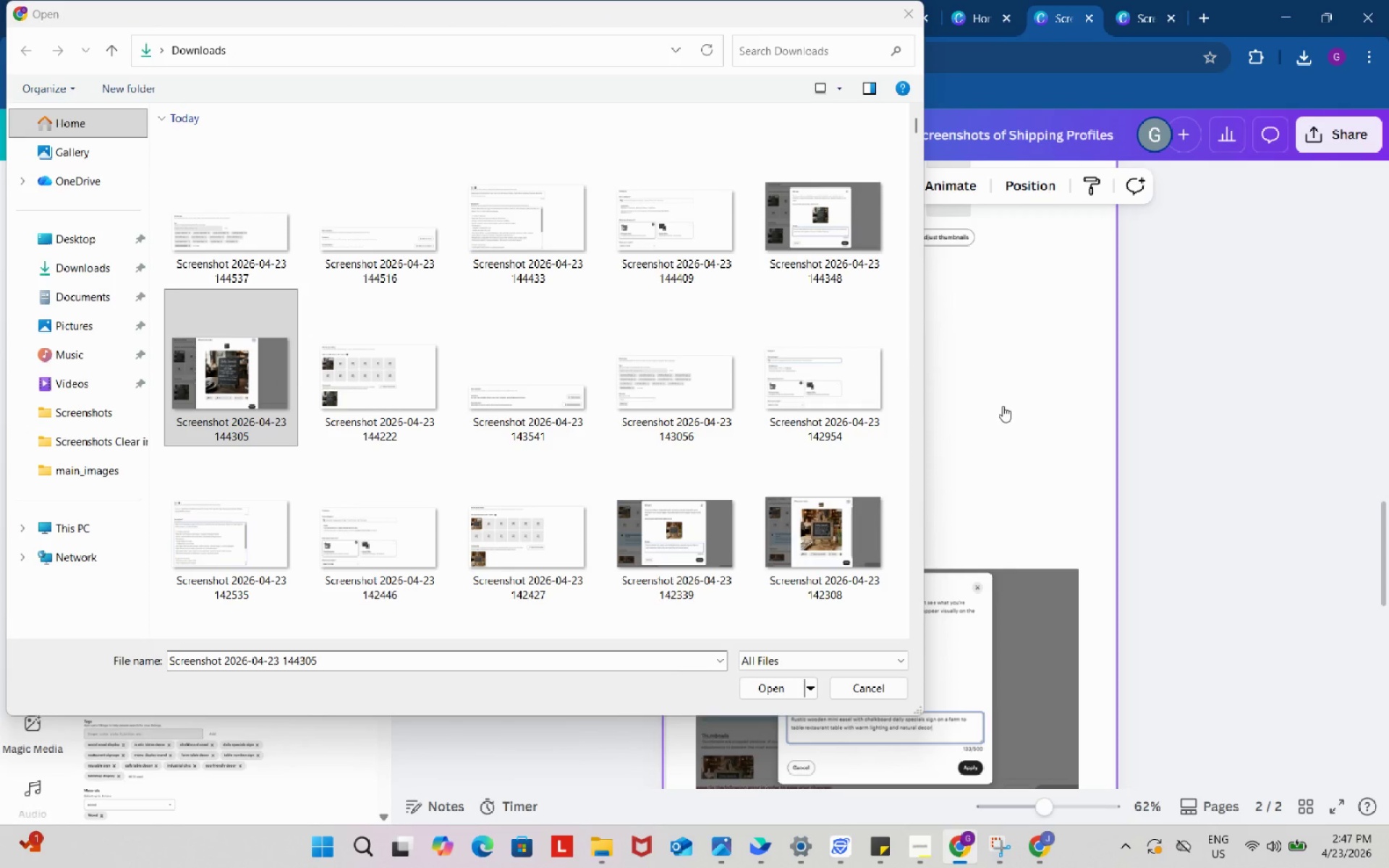 
left_click([1003, 406])
 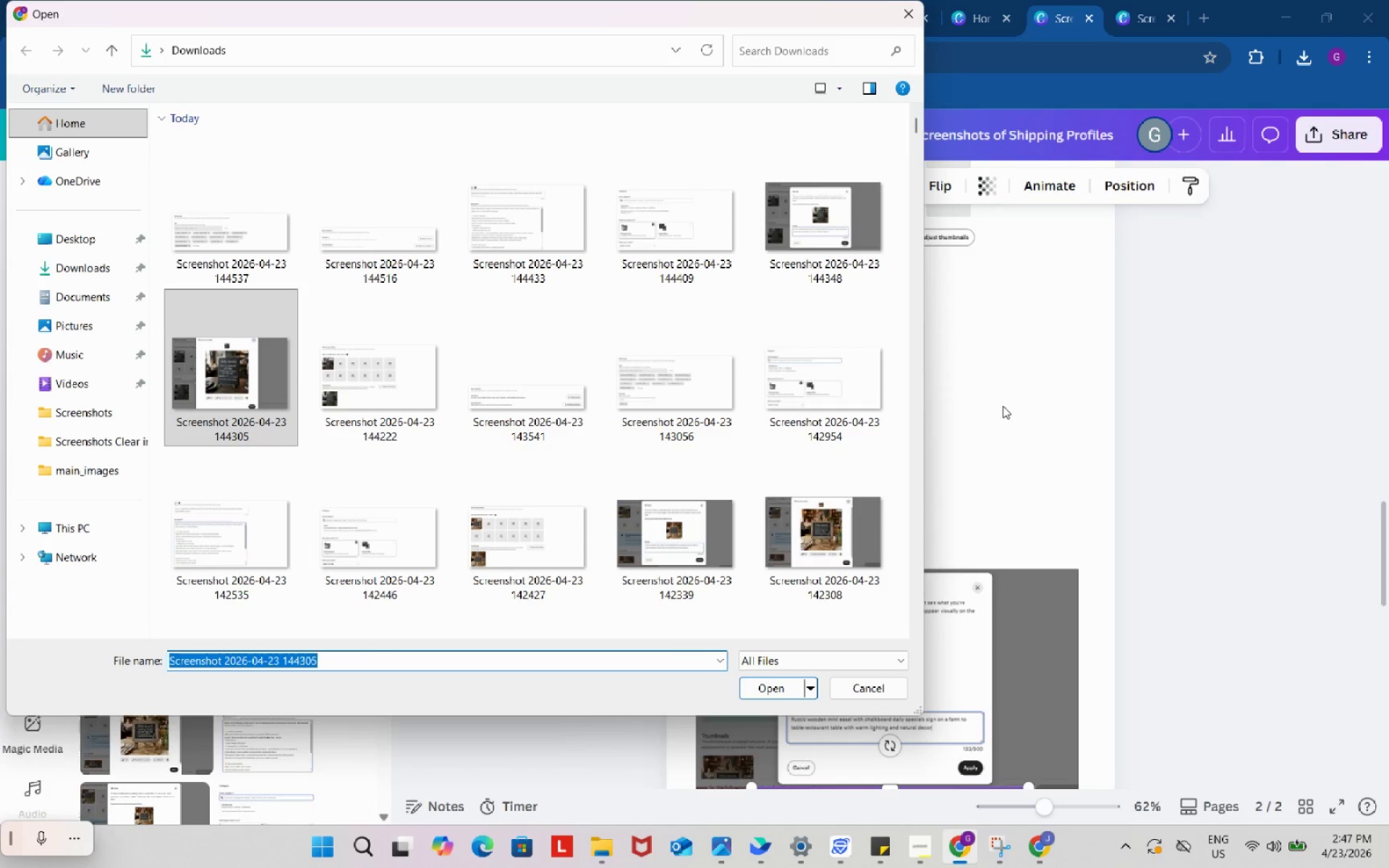 
left_click([1003, 406])
 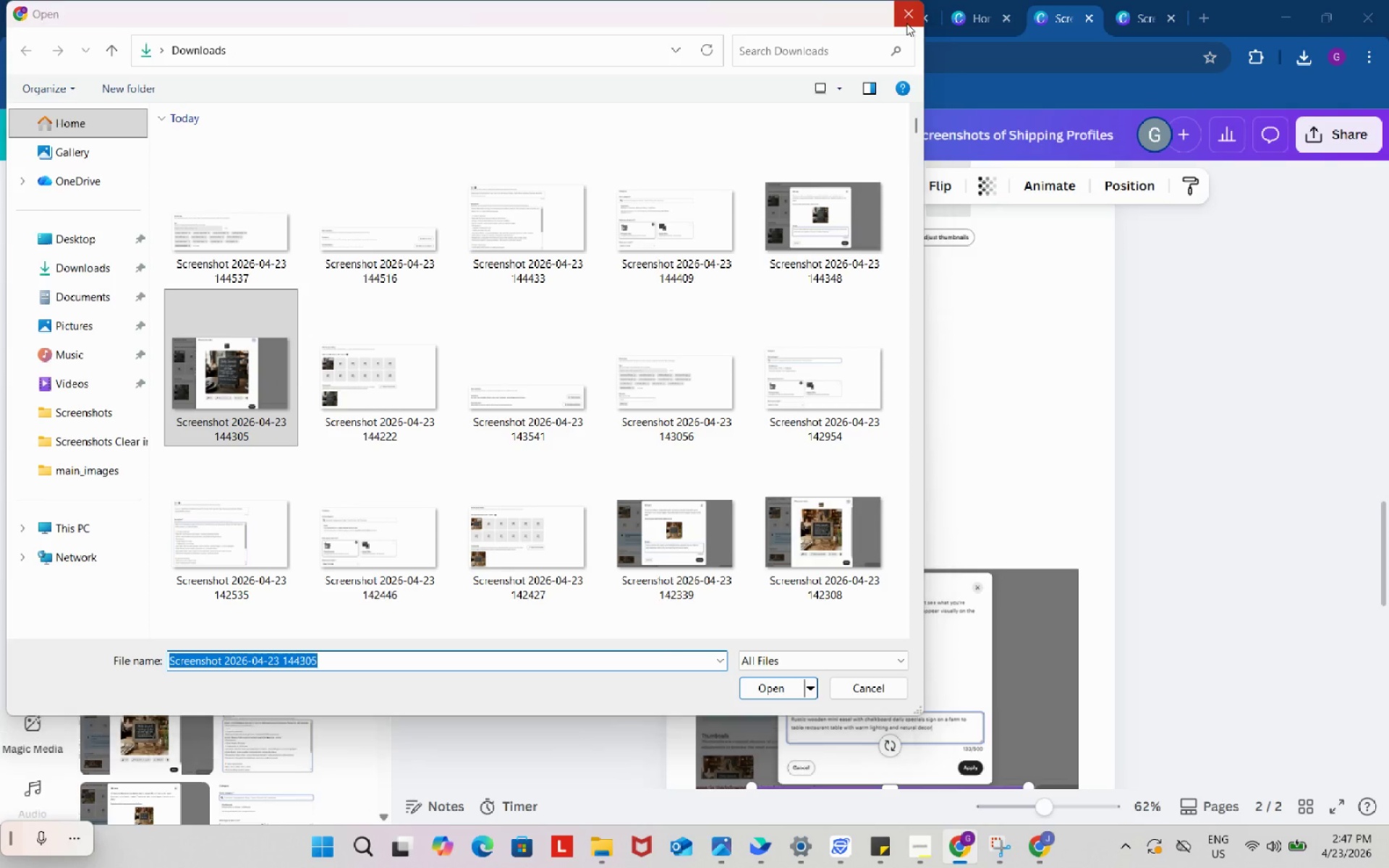 
left_click([907, 24])
 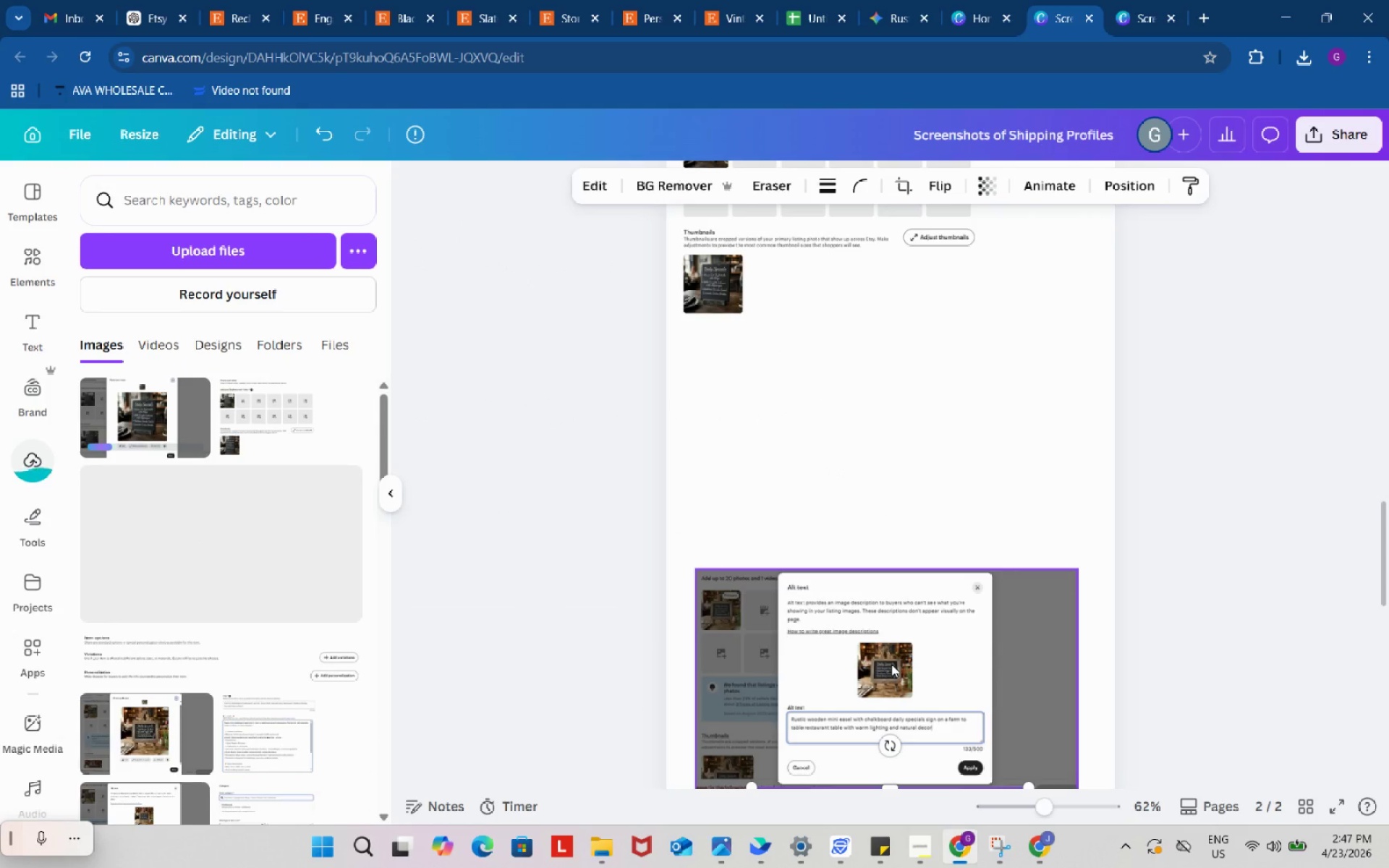 
left_click_drag(start_coordinate=[892, 665], to_coordinate=[854, 462])
 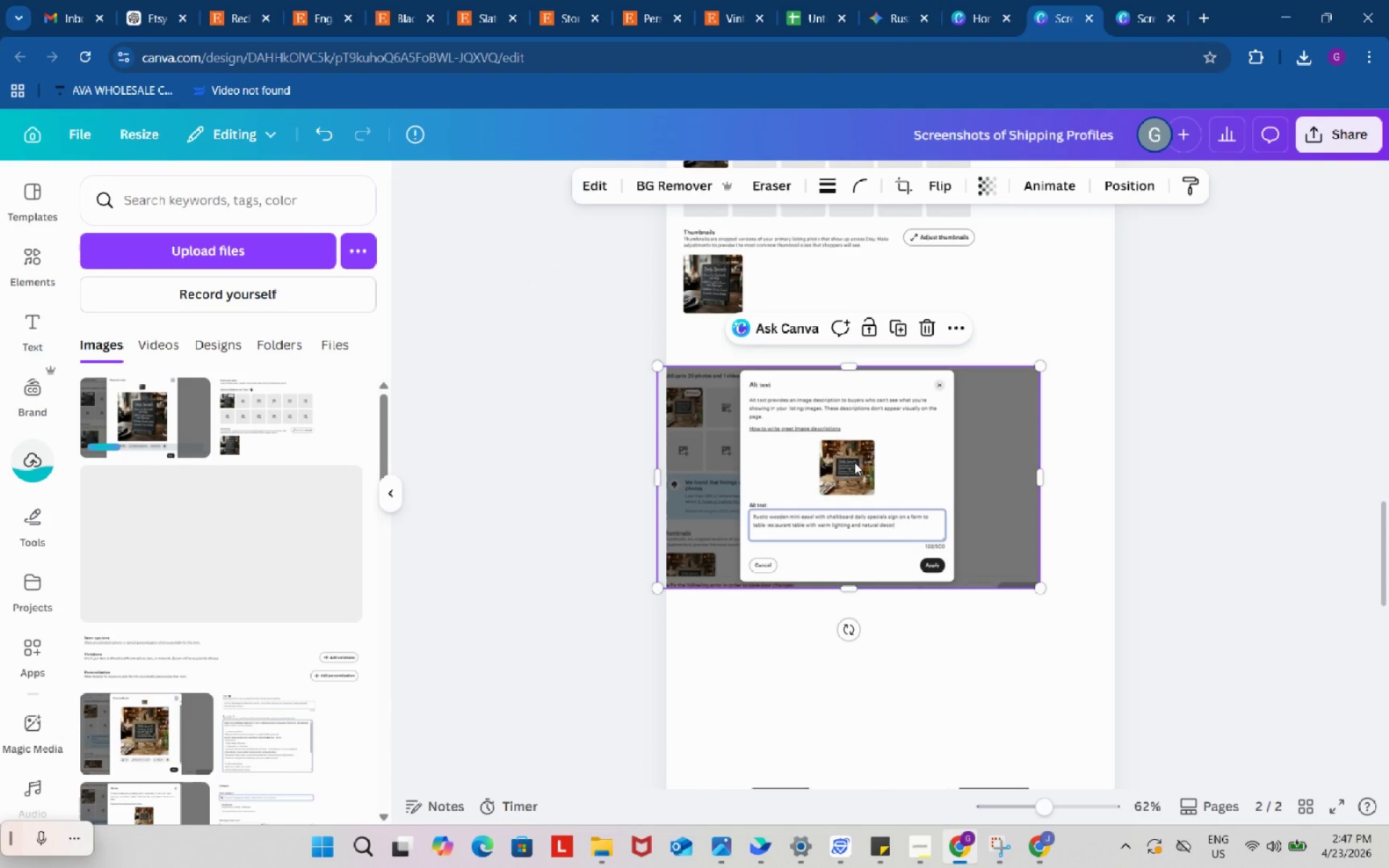 
key(Control+ControlLeft)
 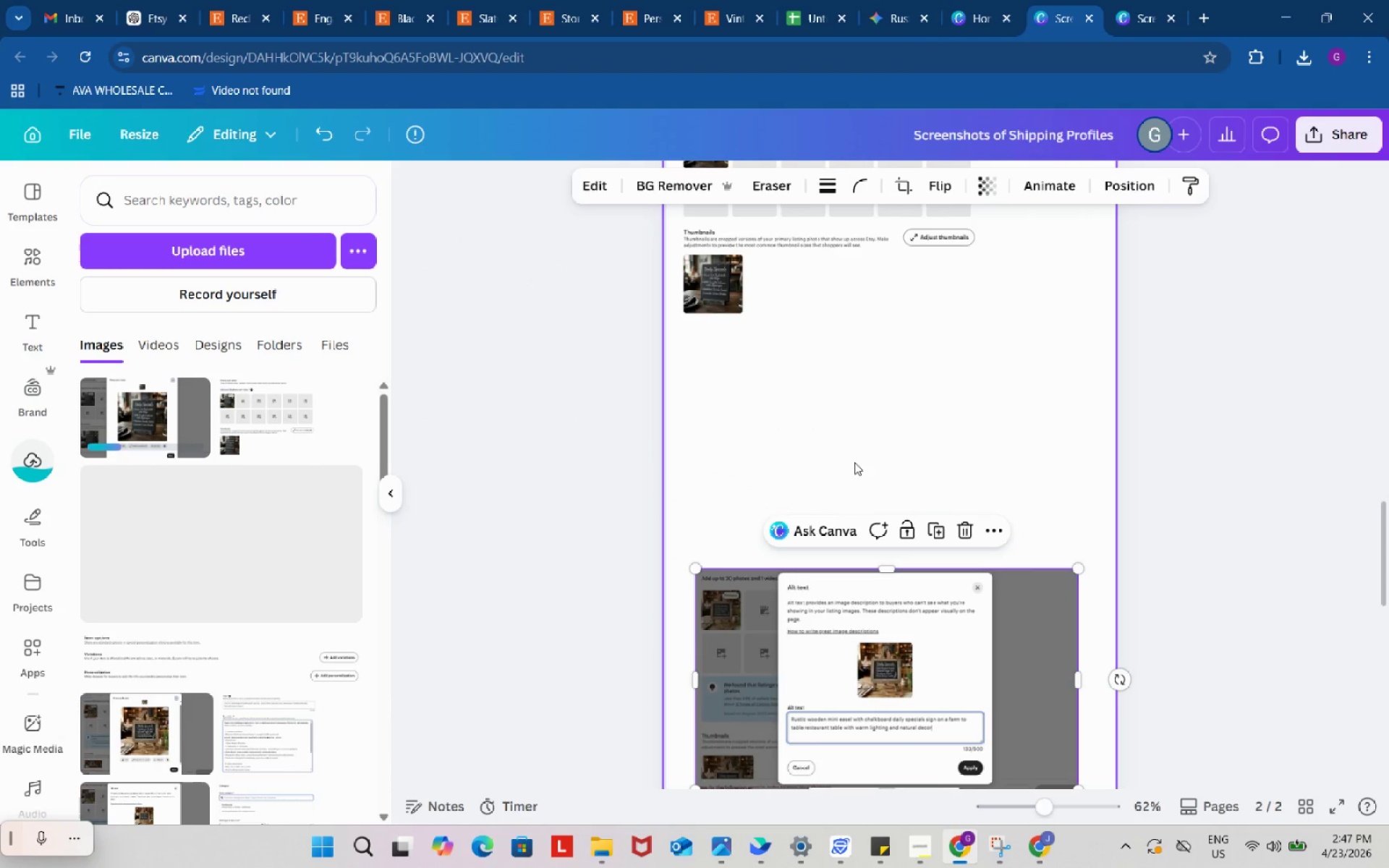 
key(Control+Z)
 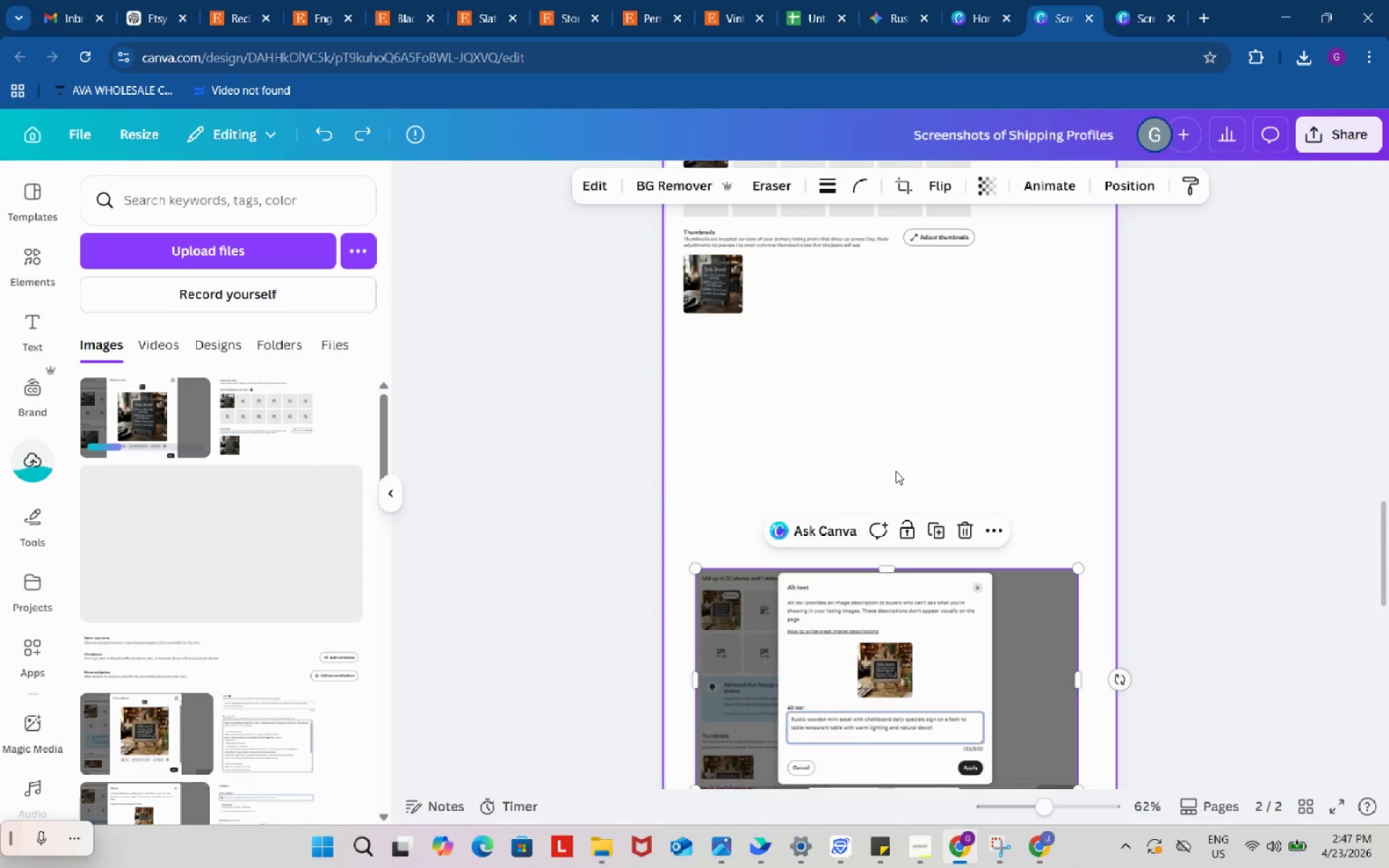 
left_click_drag(start_coordinate=[895, 519], to_coordinate=[867, 341])
 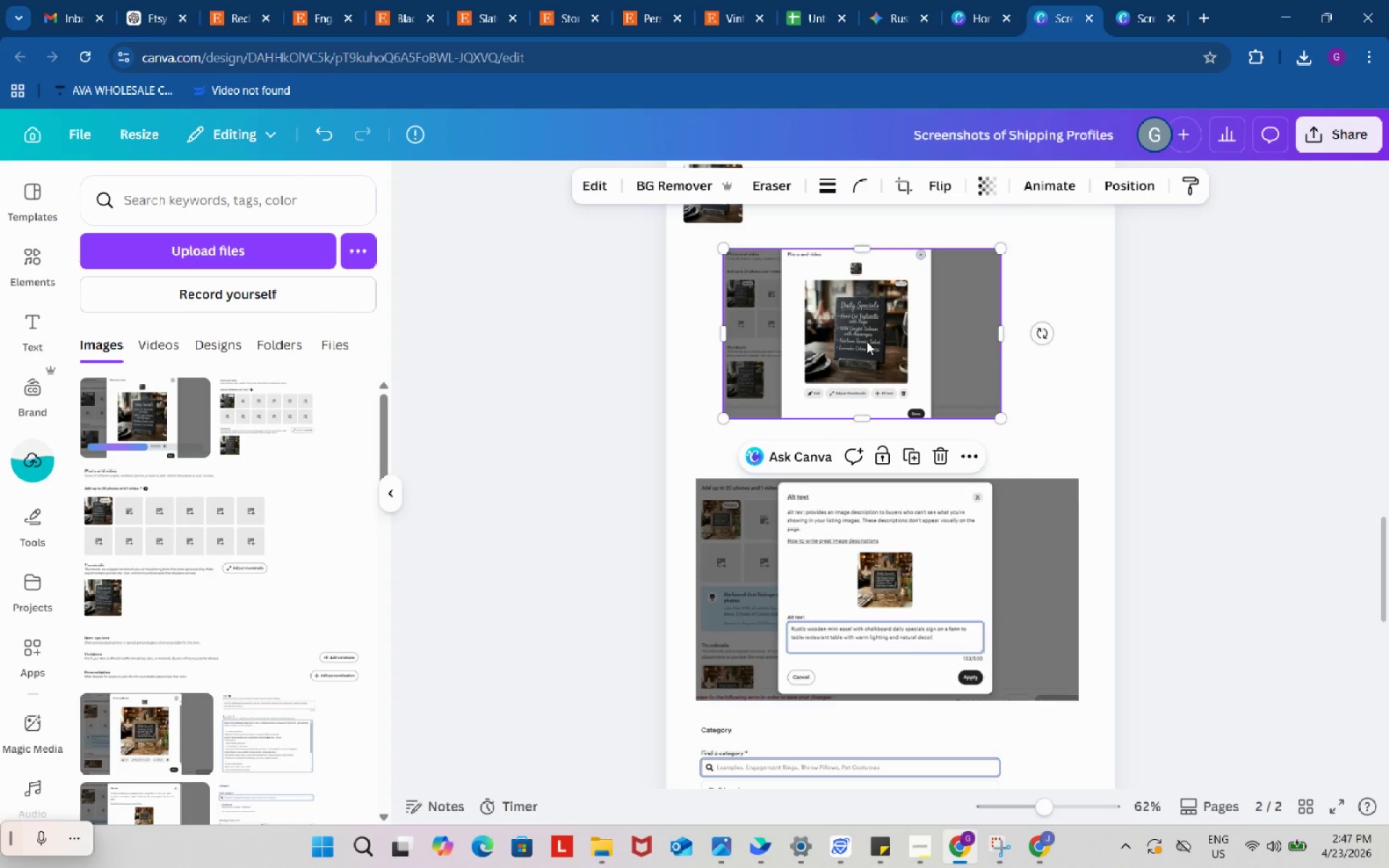 
scroll: coordinate [896, 471], scroll_direction: down, amount: 4.0
 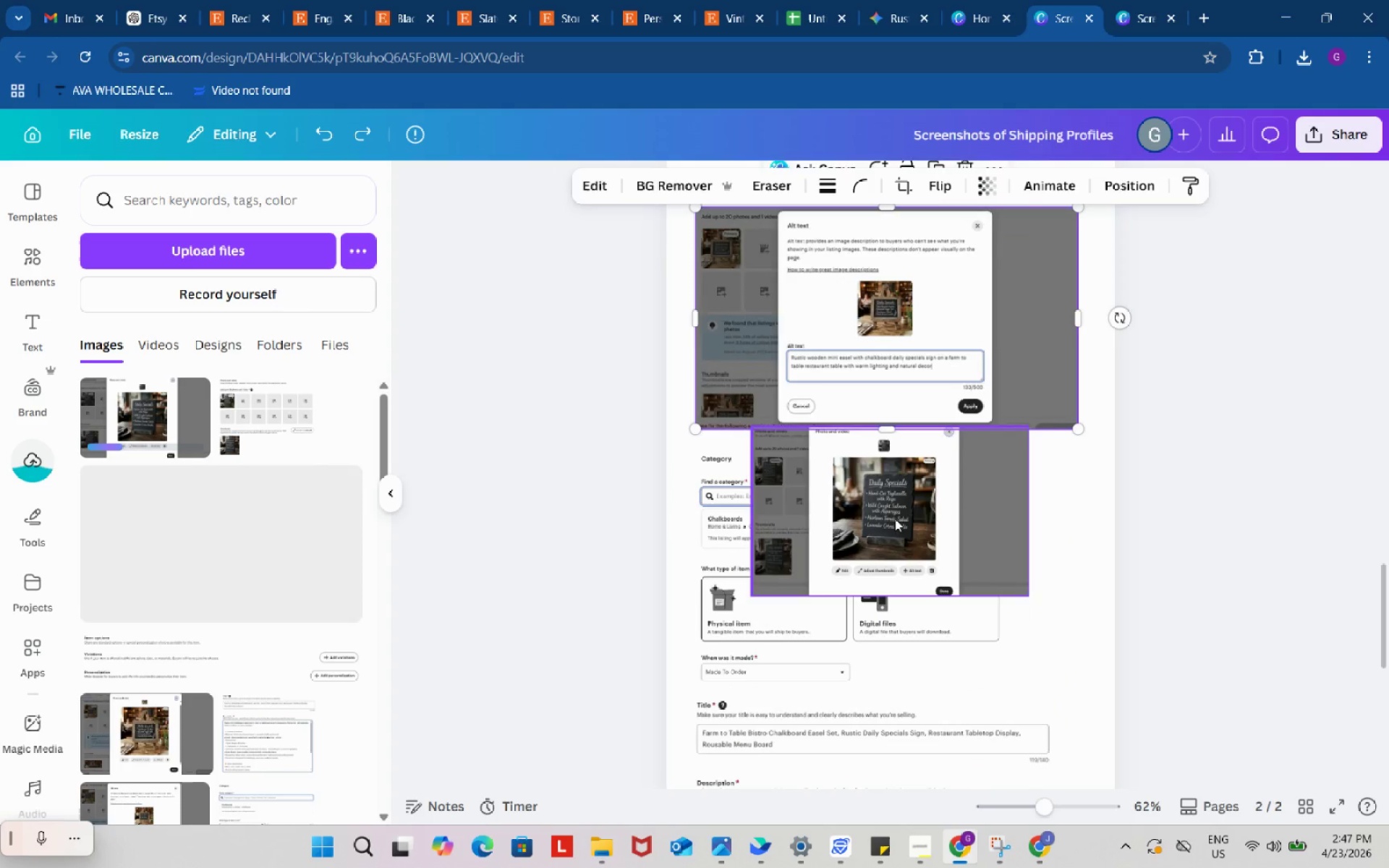 
scroll: coordinate [902, 339], scroll_direction: up, amount: 2.0
 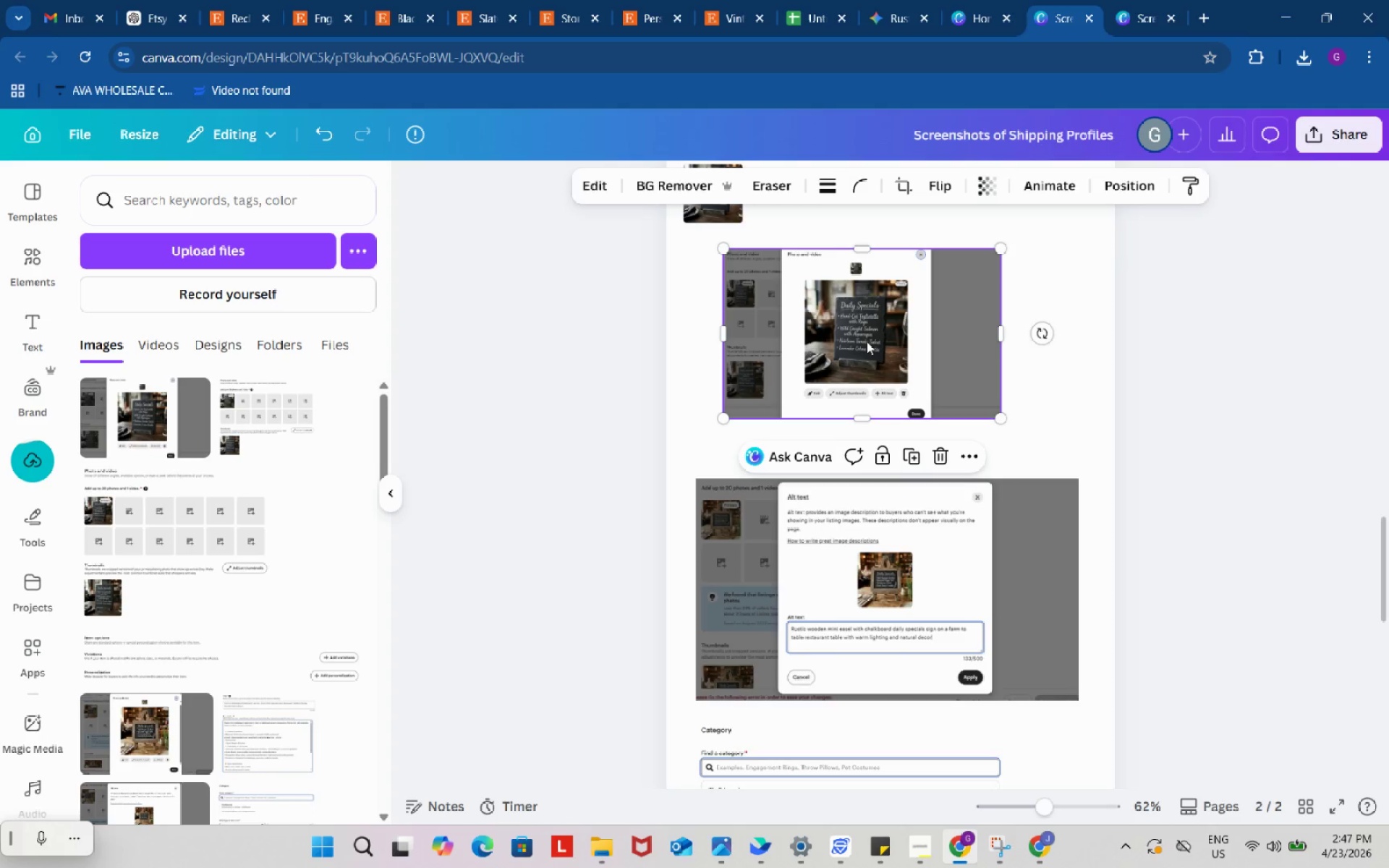 
wait(12.44)
 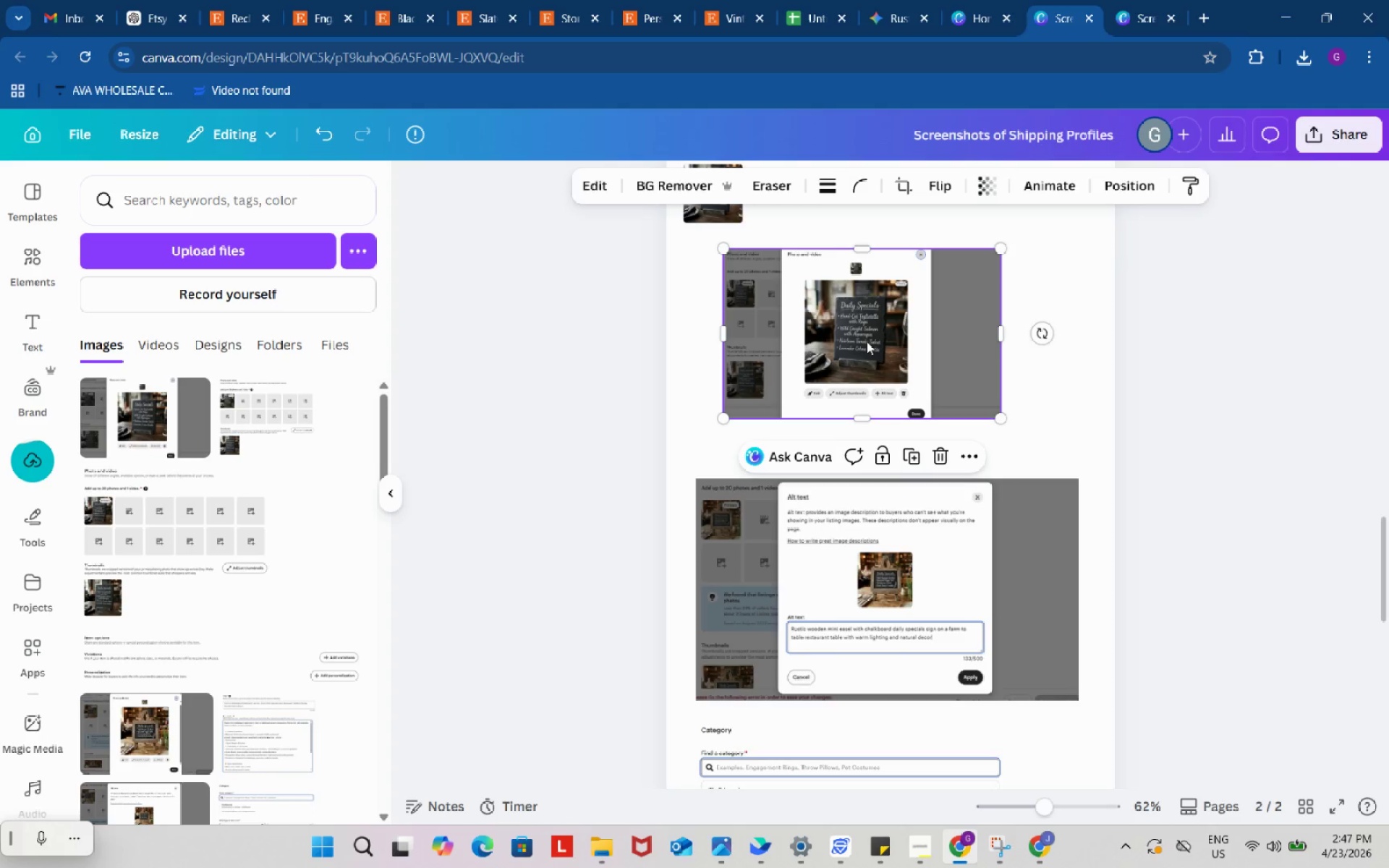 
scroll: coordinate [875, 391], scroll_direction: up, amount: 2.0
 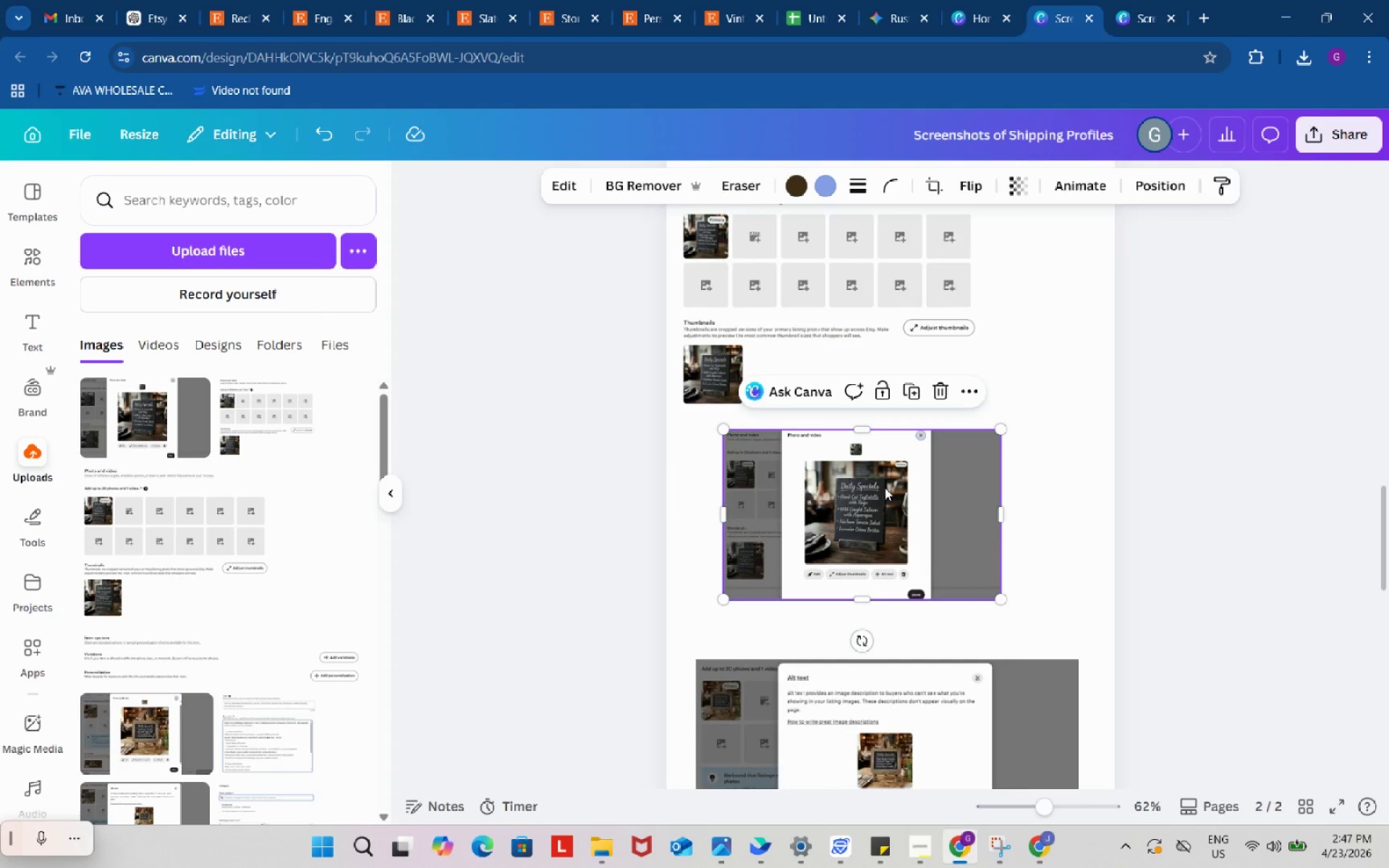 
left_click_drag(start_coordinate=[885, 488], to_coordinate=[841, 477])
 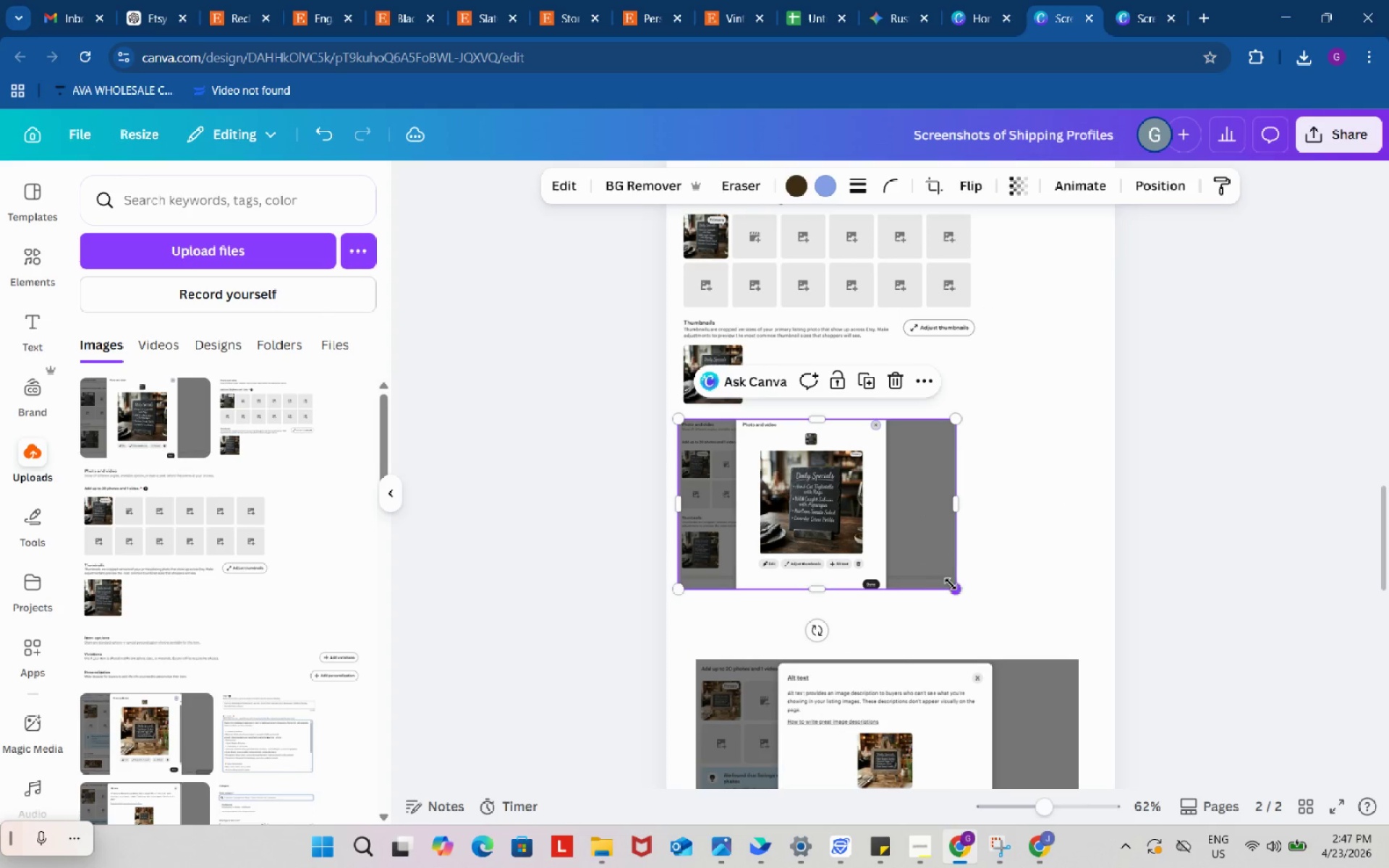 
left_click_drag(start_coordinate=[951, 584], to_coordinate=[1040, 634])
 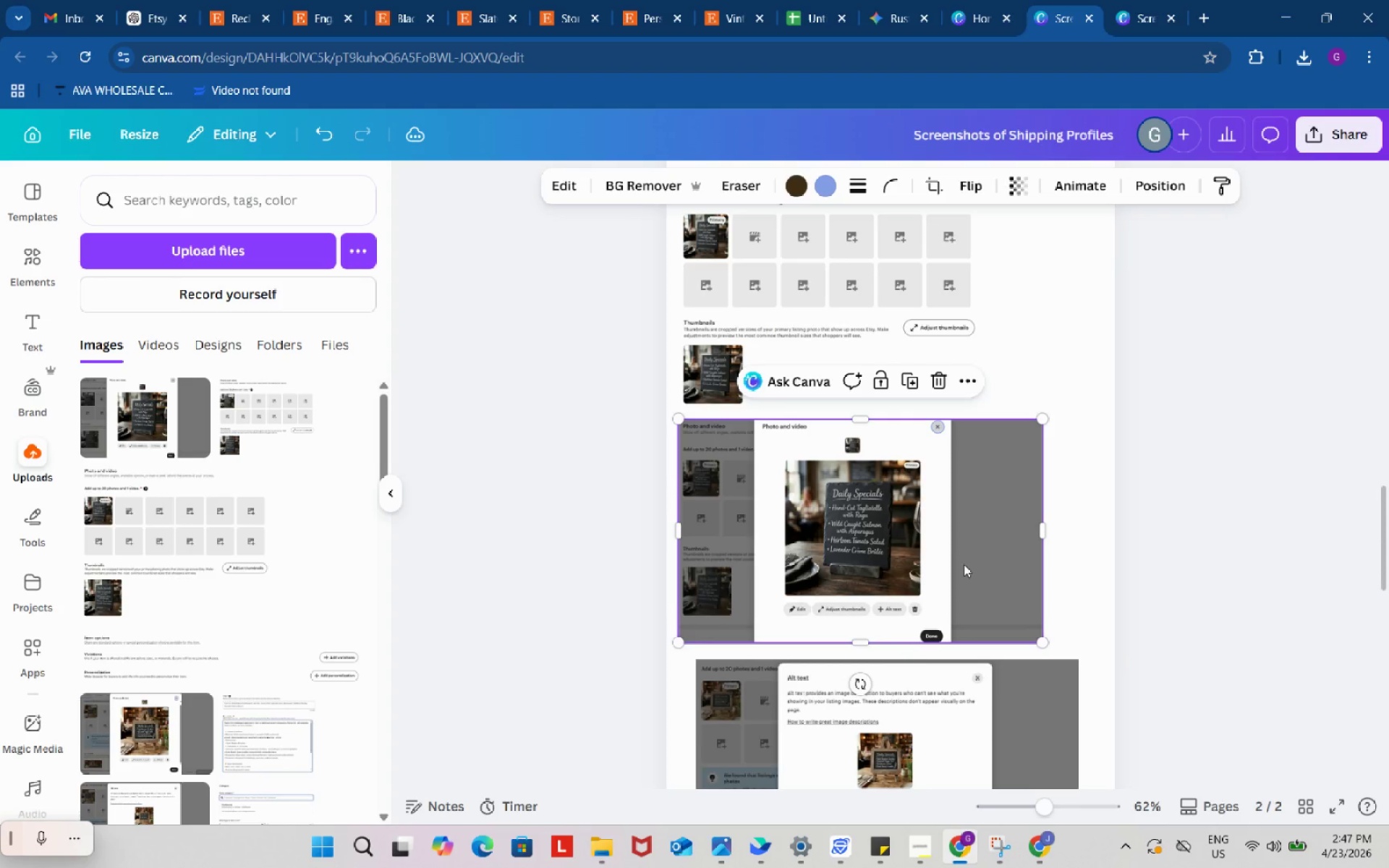 
left_click_drag(start_coordinate=[964, 569], to_coordinate=[965, 555])
 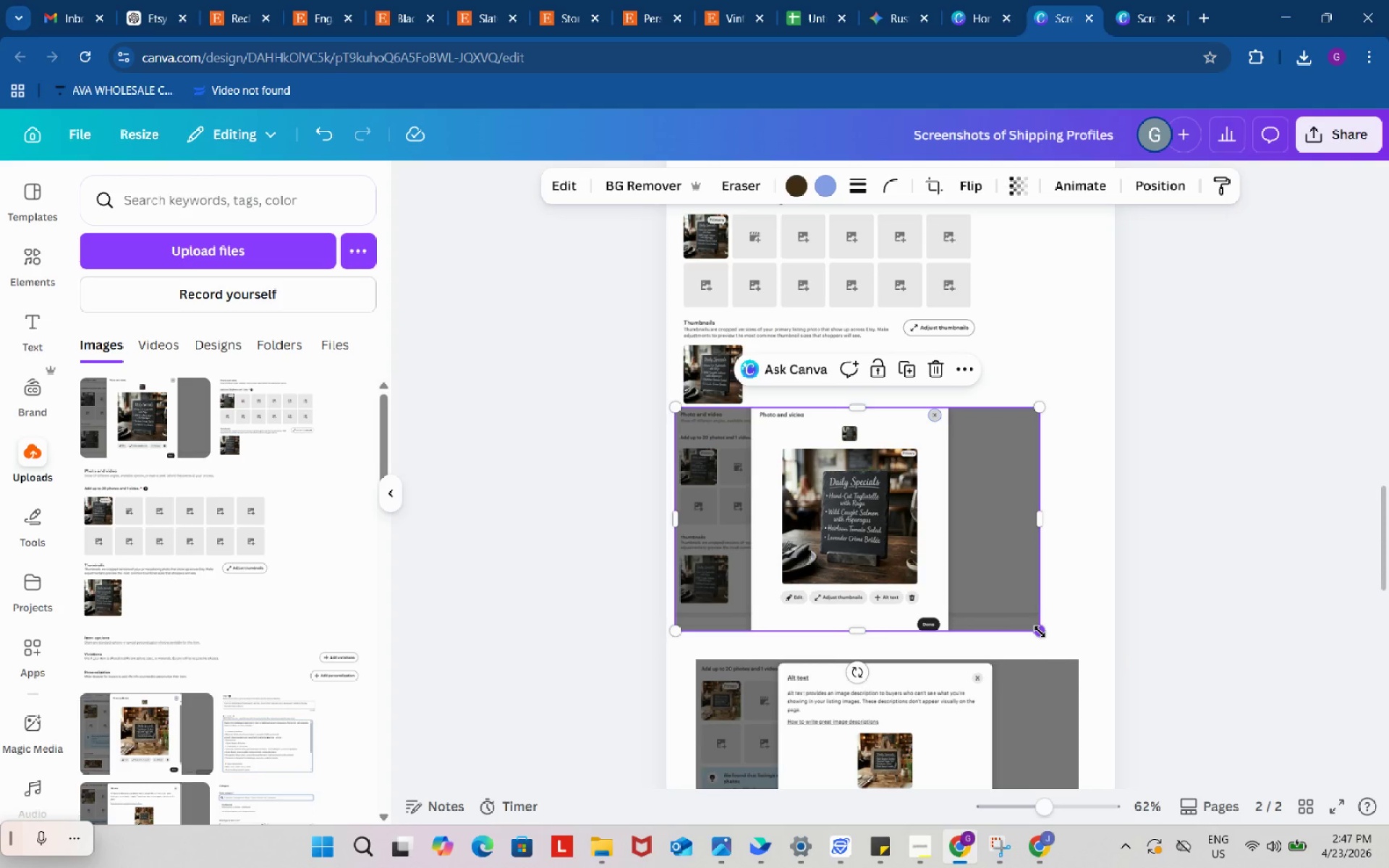 
left_click_drag(start_coordinate=[1040, 631], to_coordinate=[1080, 645])
 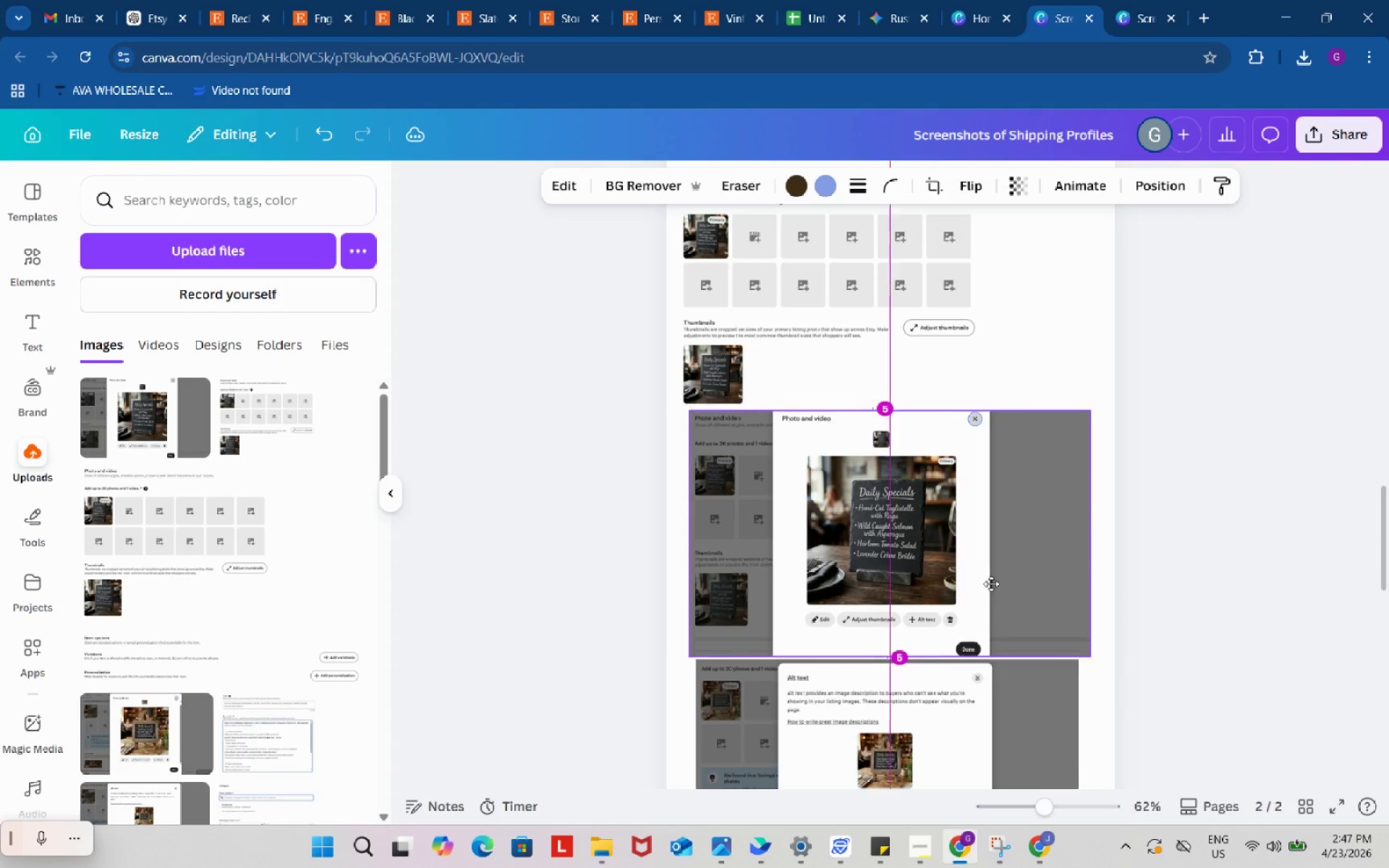 
left_click_drag(start_coordinate=[974, 581], to_coordinate=[986, 581])
 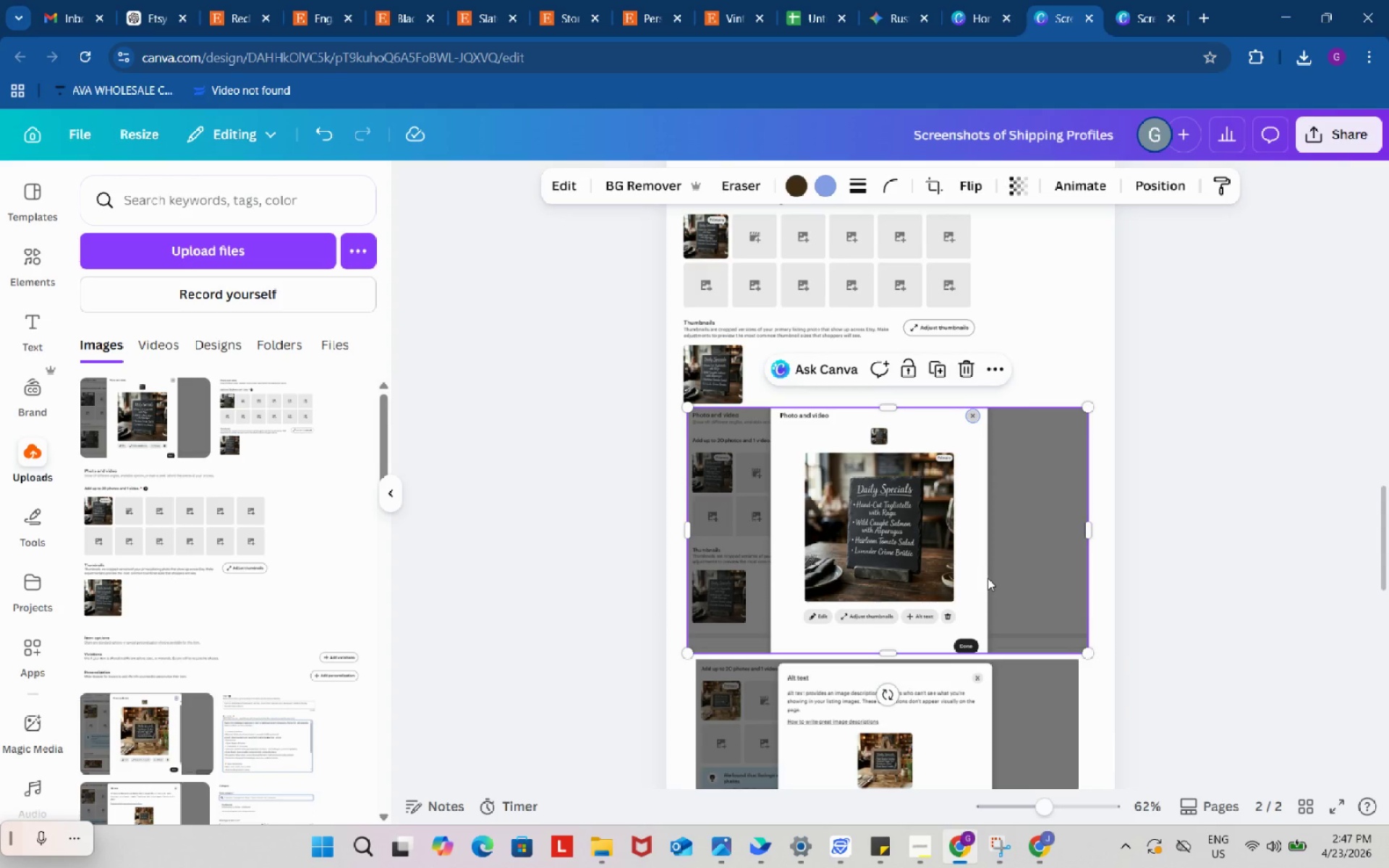 
scroll: coordinate [989, 574], scroll_direction: down, amount: 2.0
 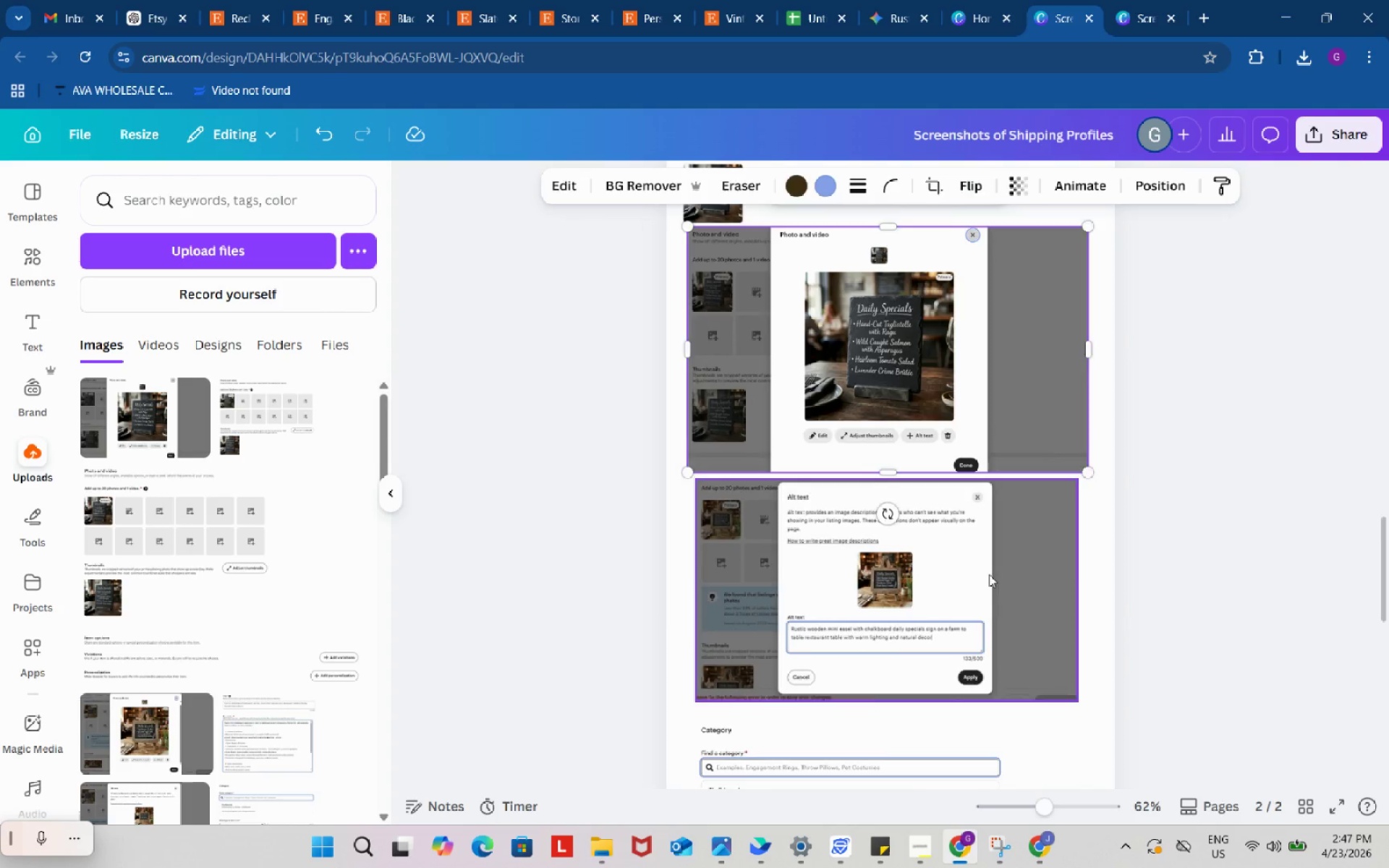 
left_click([989, 574])
 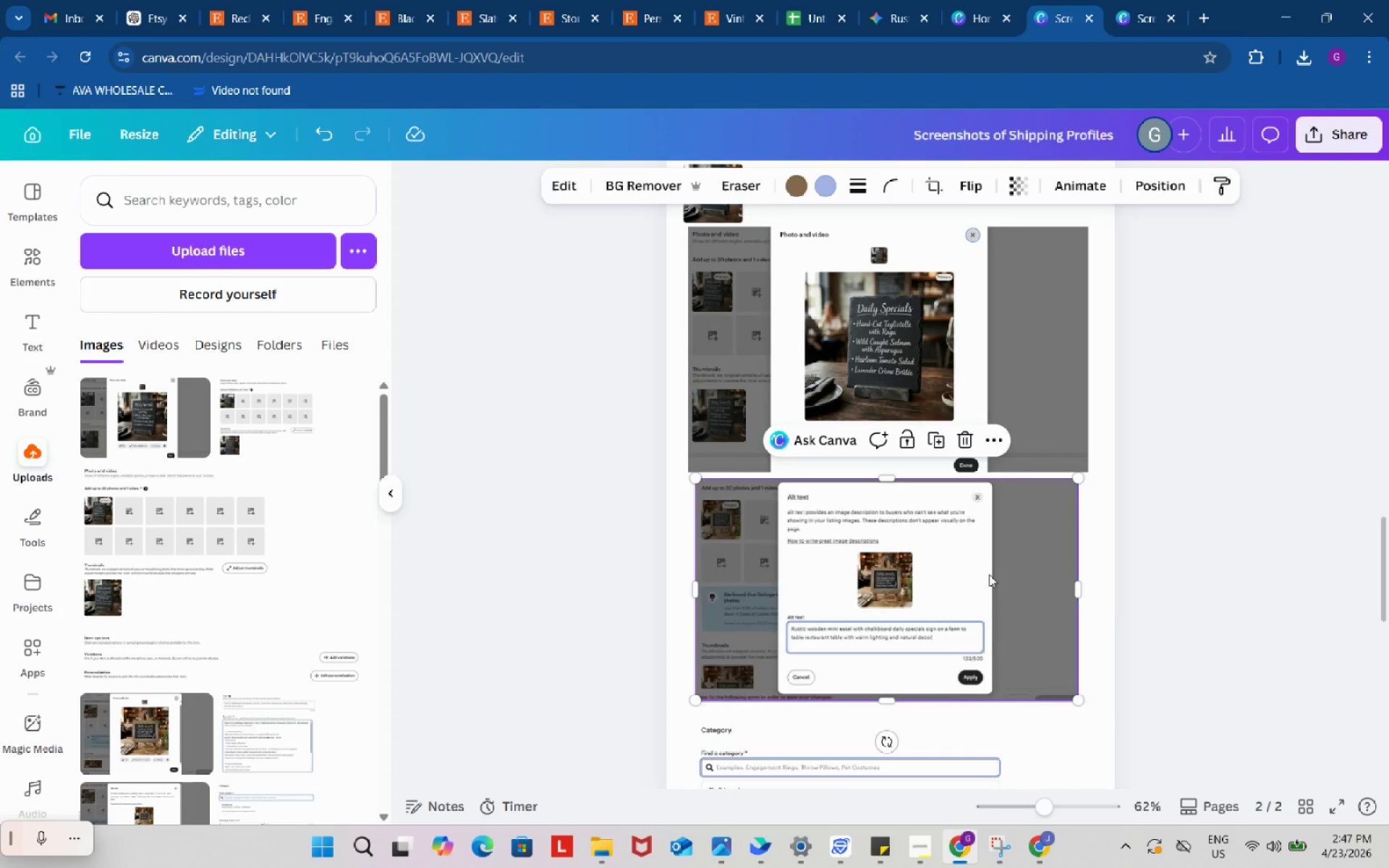 
key(Backspace)
 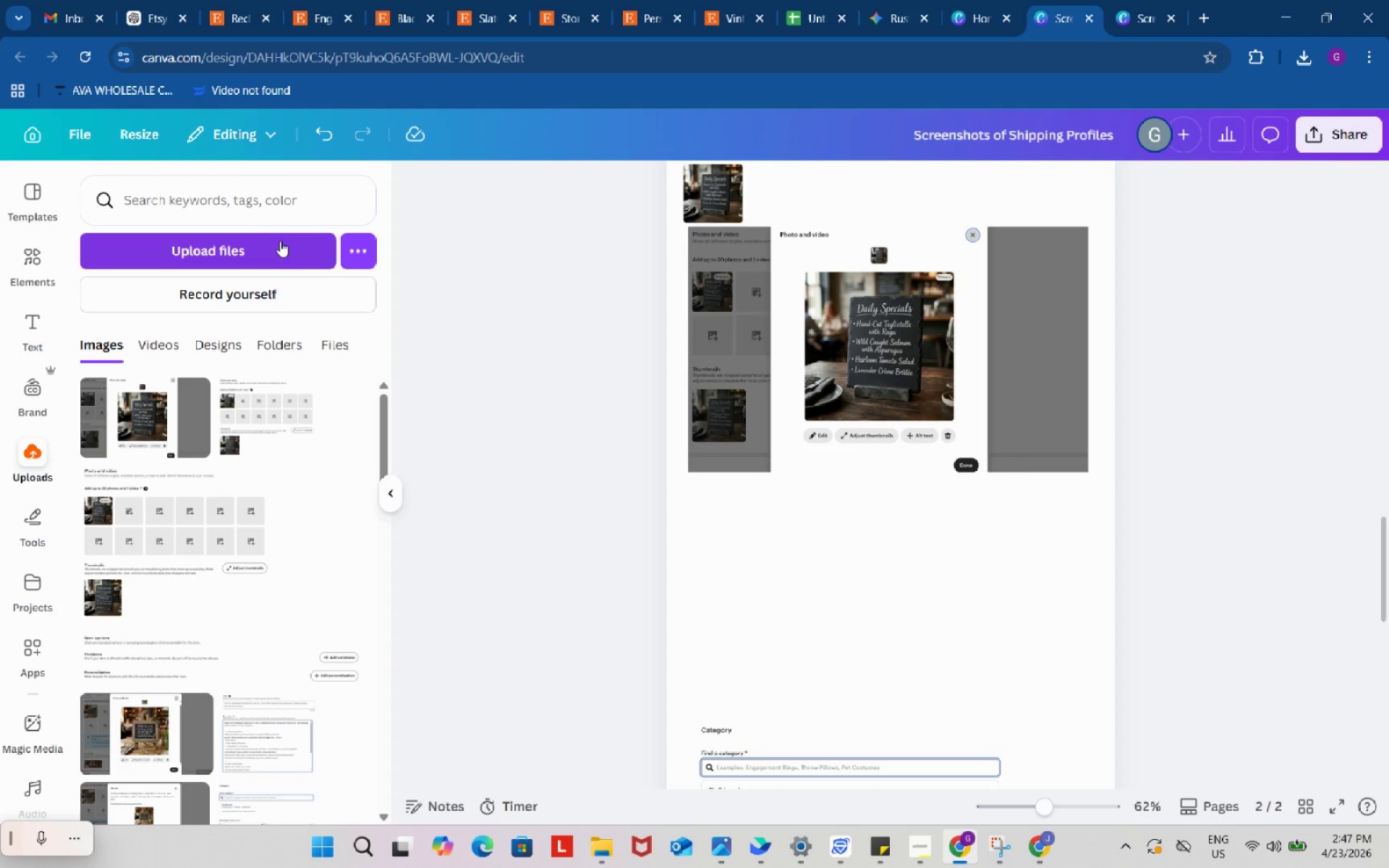 
left_click([268, 242])
 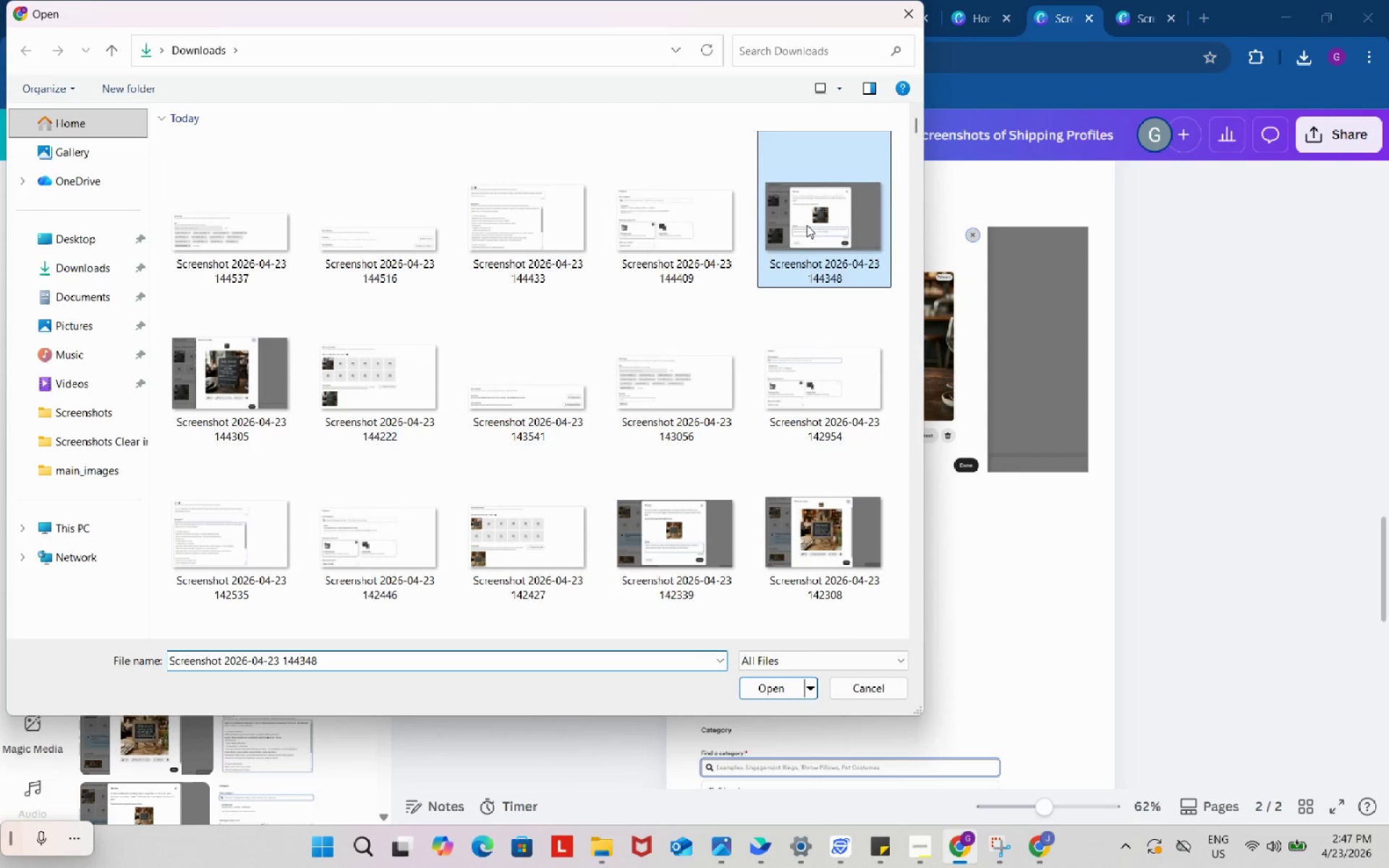 
left_click_drag(start_coordinate=[810, 222], to_coordinate=[990, 595])
 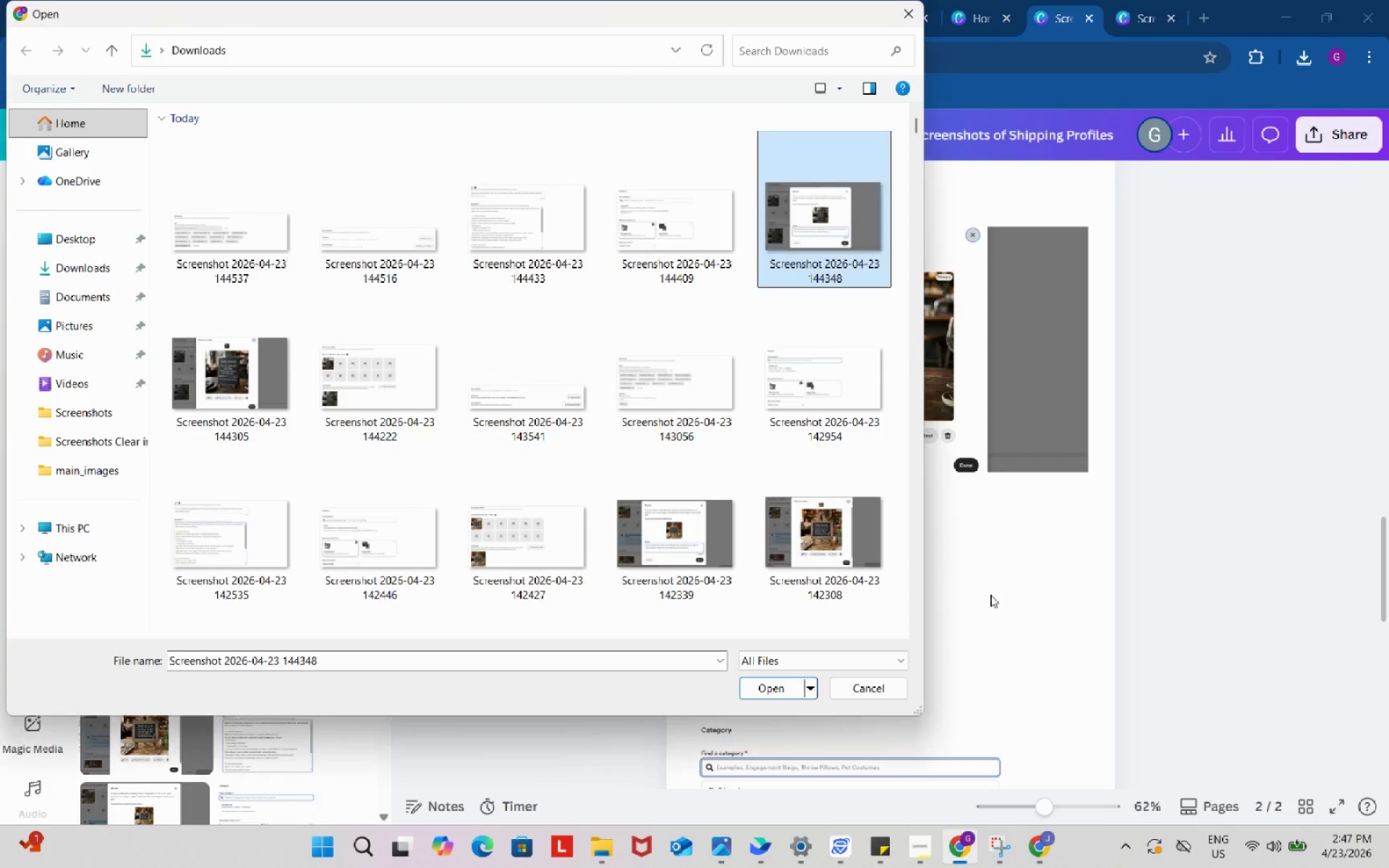 
left_click([990, 595])
 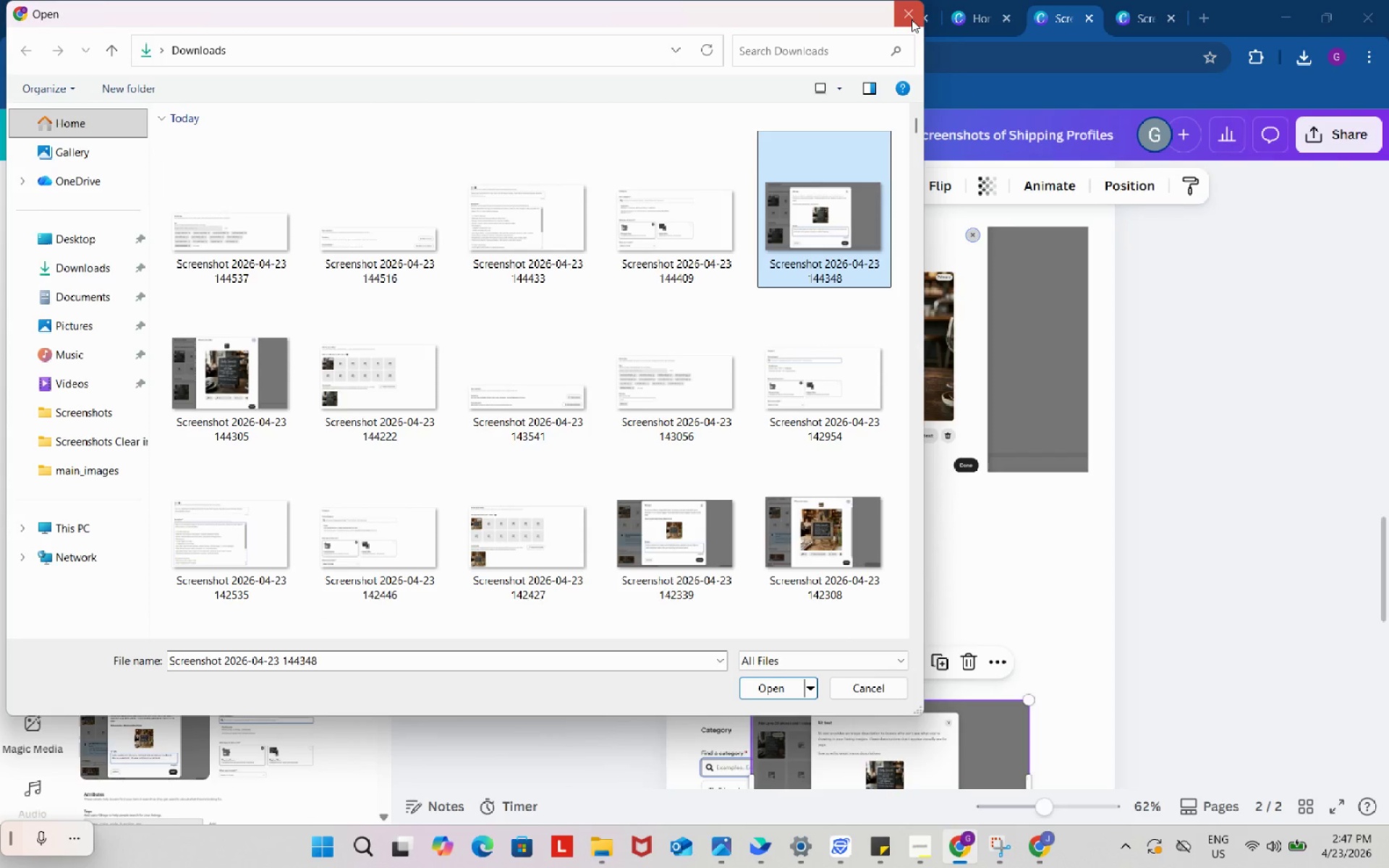 
left_click([909, 17])
 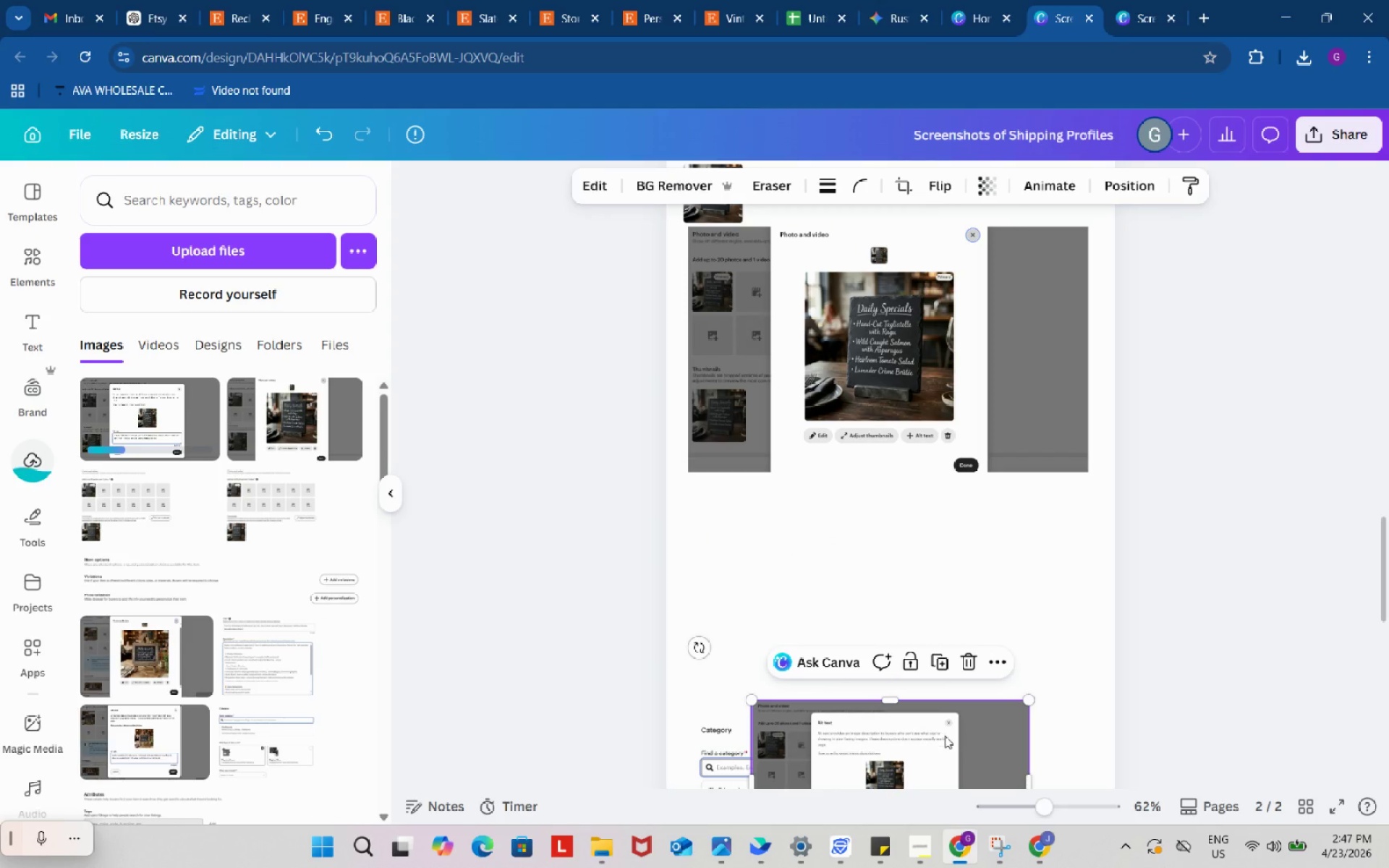 
left_click_drag(start_coordinate=[945, 736], to_coordinate=[882, 518])
 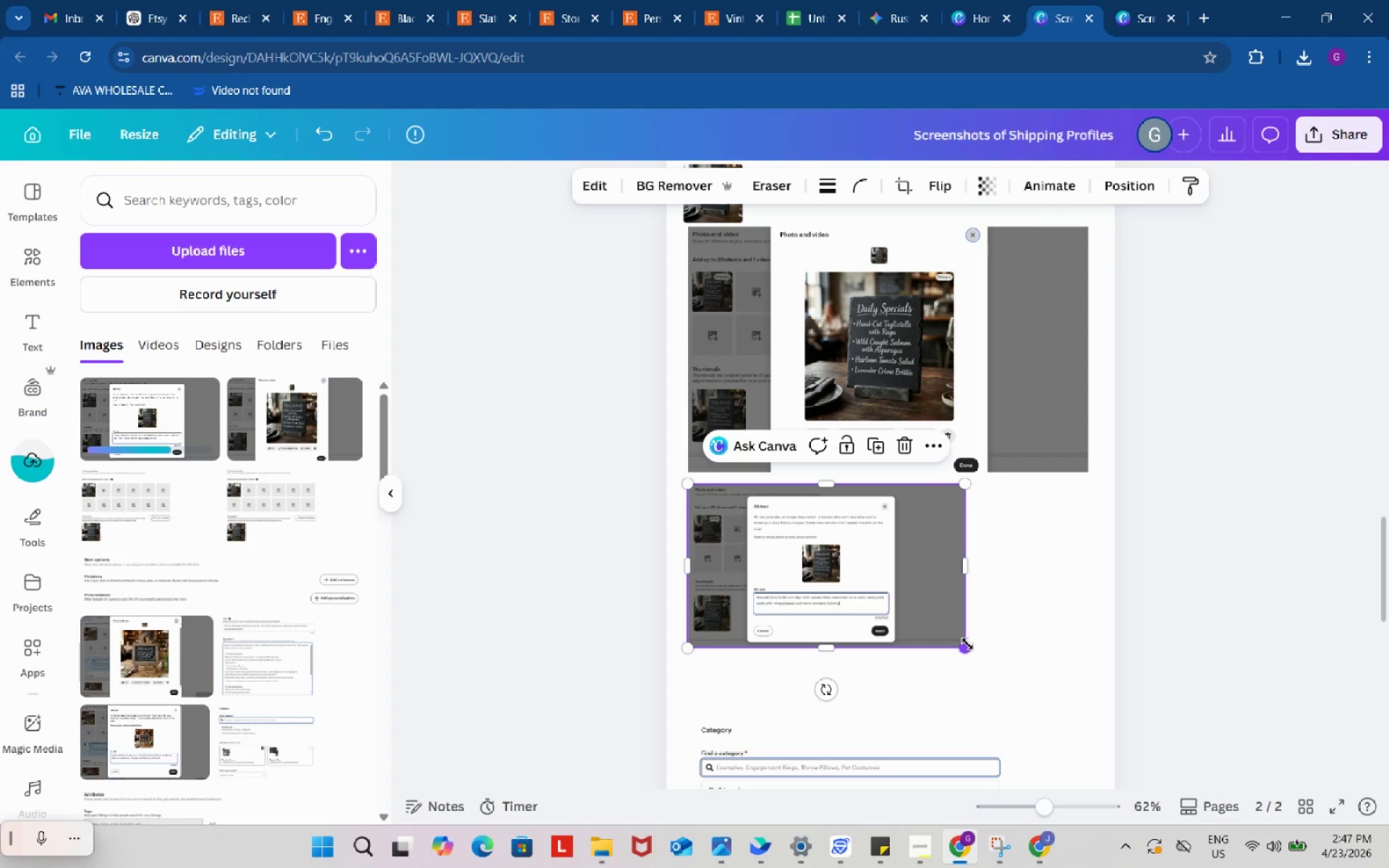 
left_click_drag(start_coordinate=[967, 644], to_coordinate=[1088, 726])
 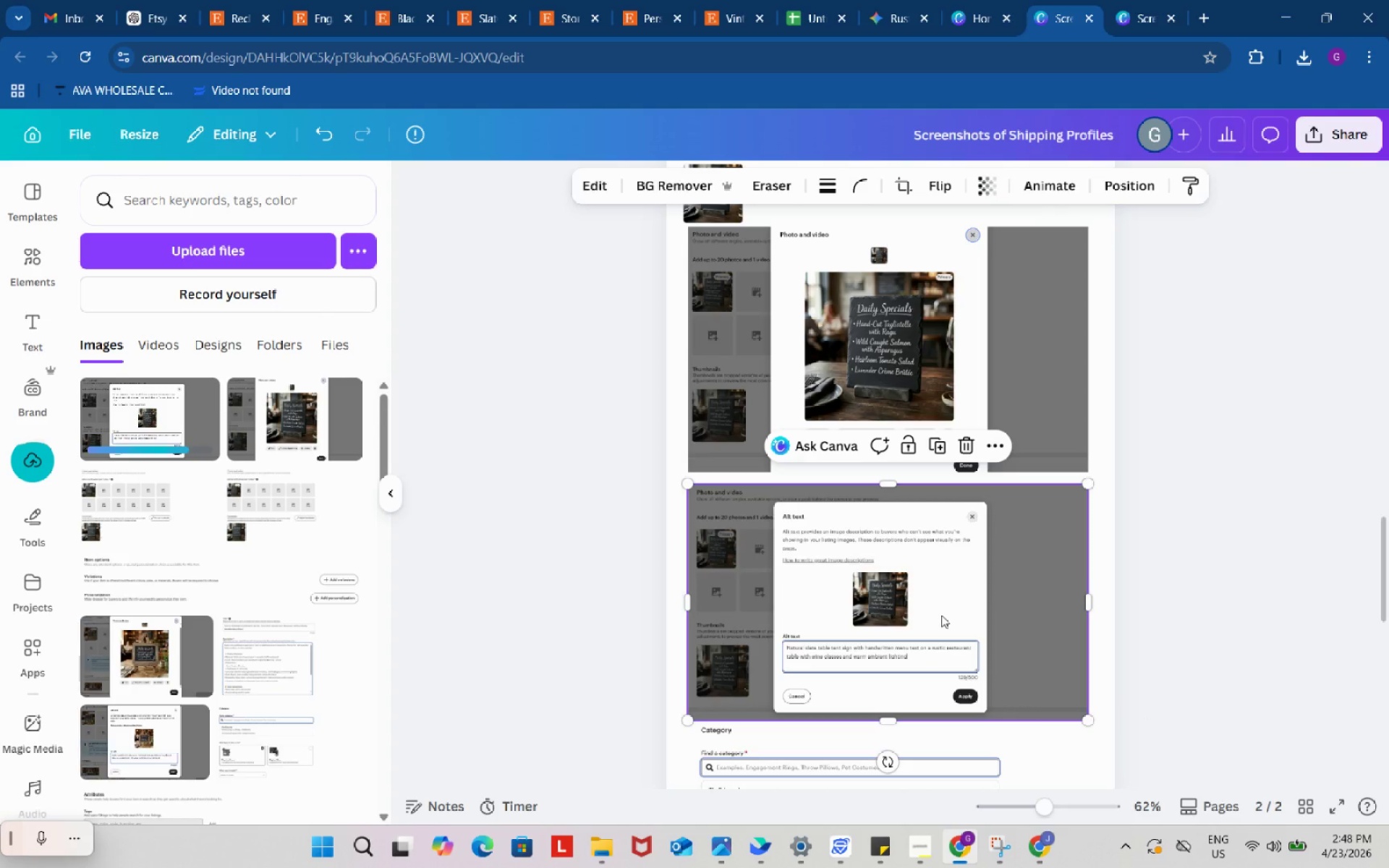 
left_click_drag(start_coordinate=[941, 615], to_coordinate=[942, 610])
 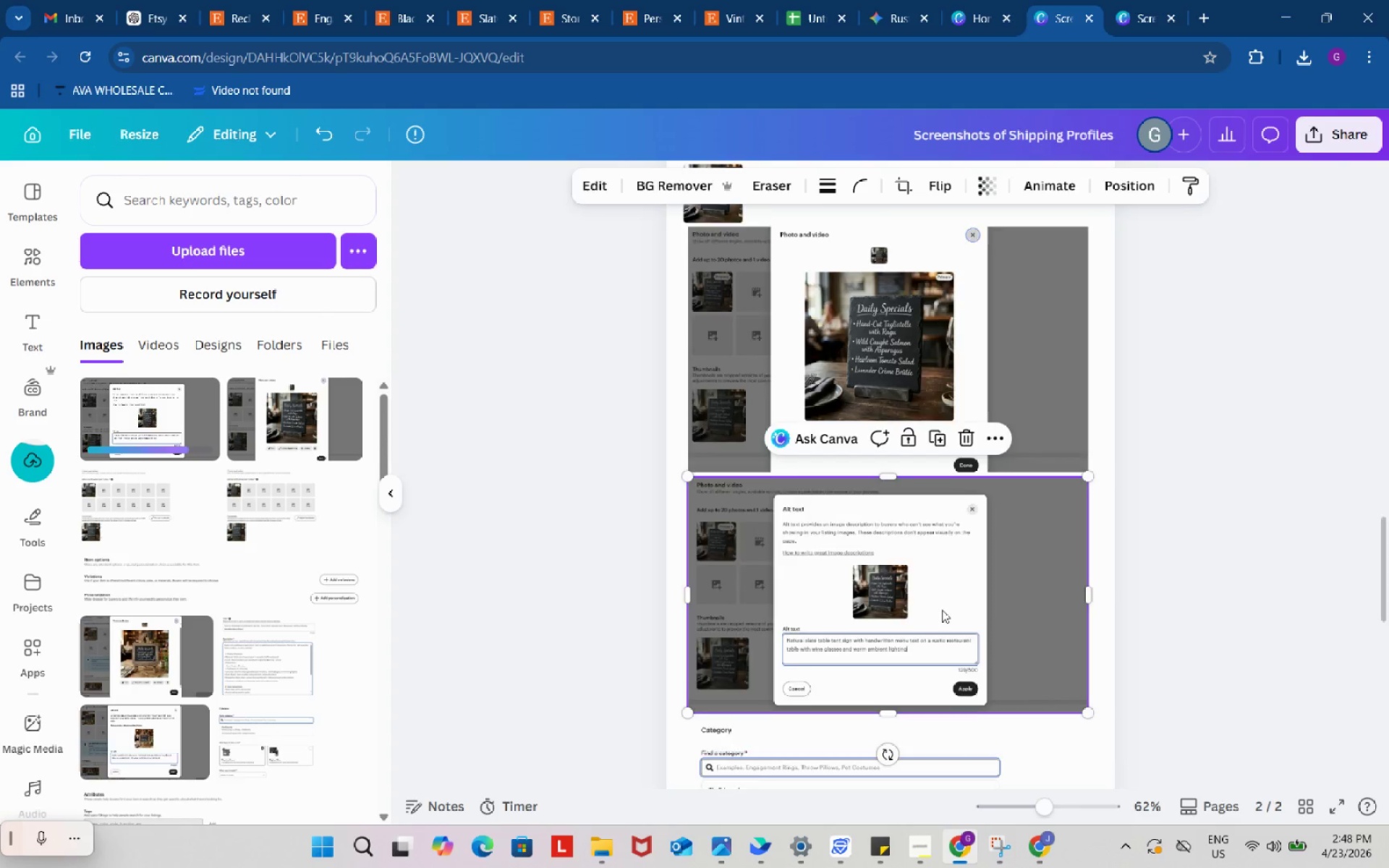 
scroll: coordinate [942, 610], scroll_direction: down, amount: 3.0
 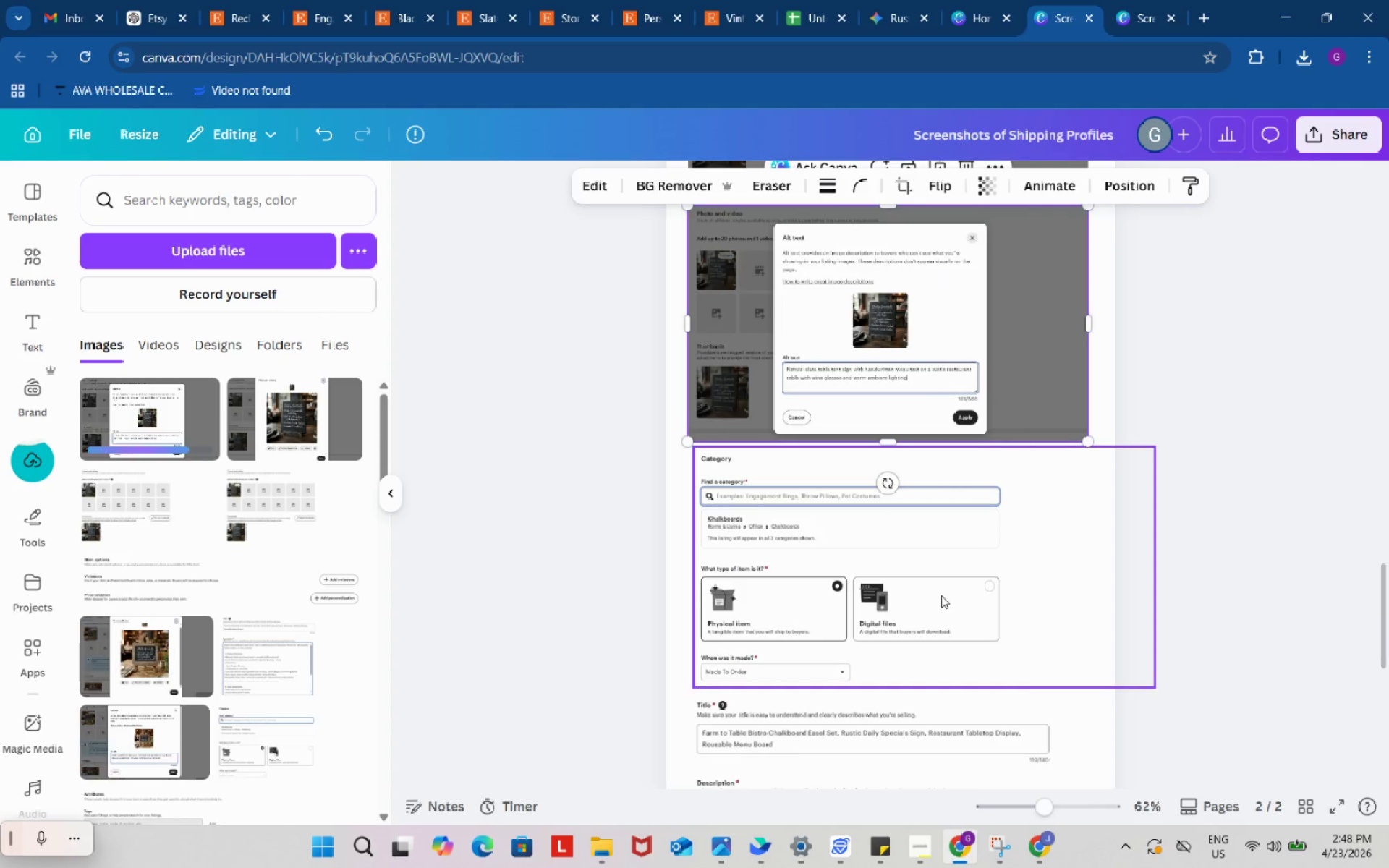 
left_click([941, 595])
 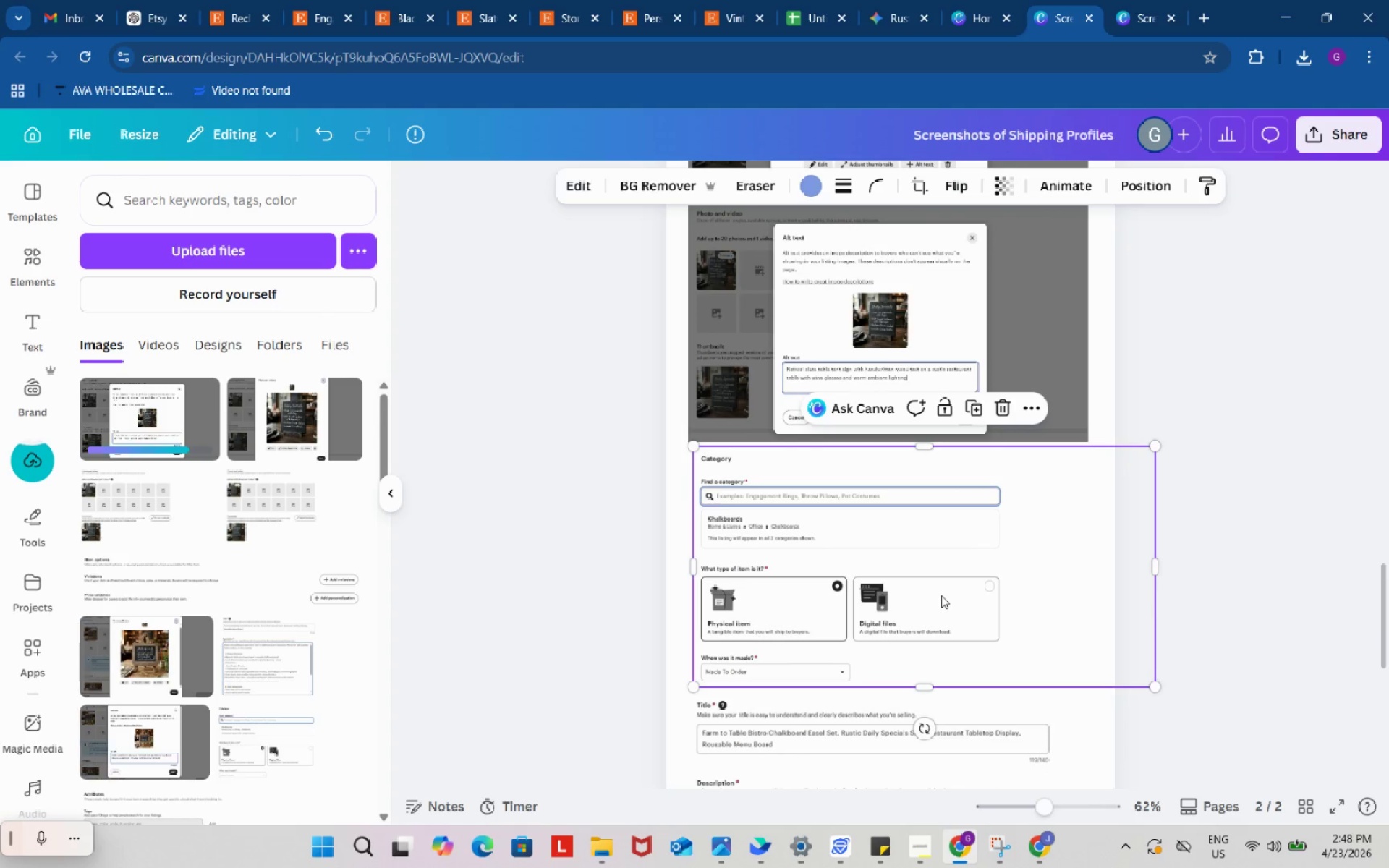 
key(Backspace)
 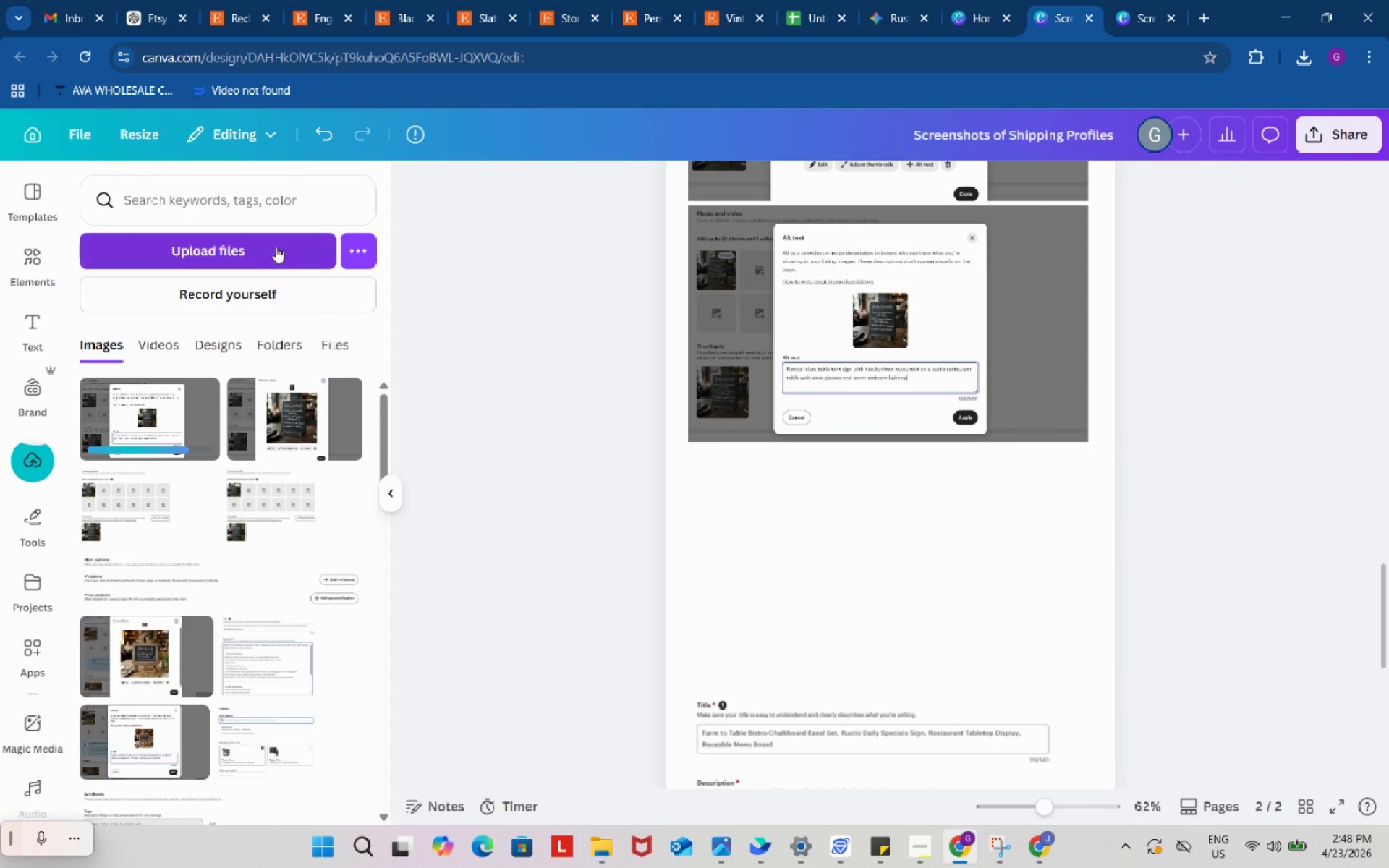 
left_click([275, 245])
 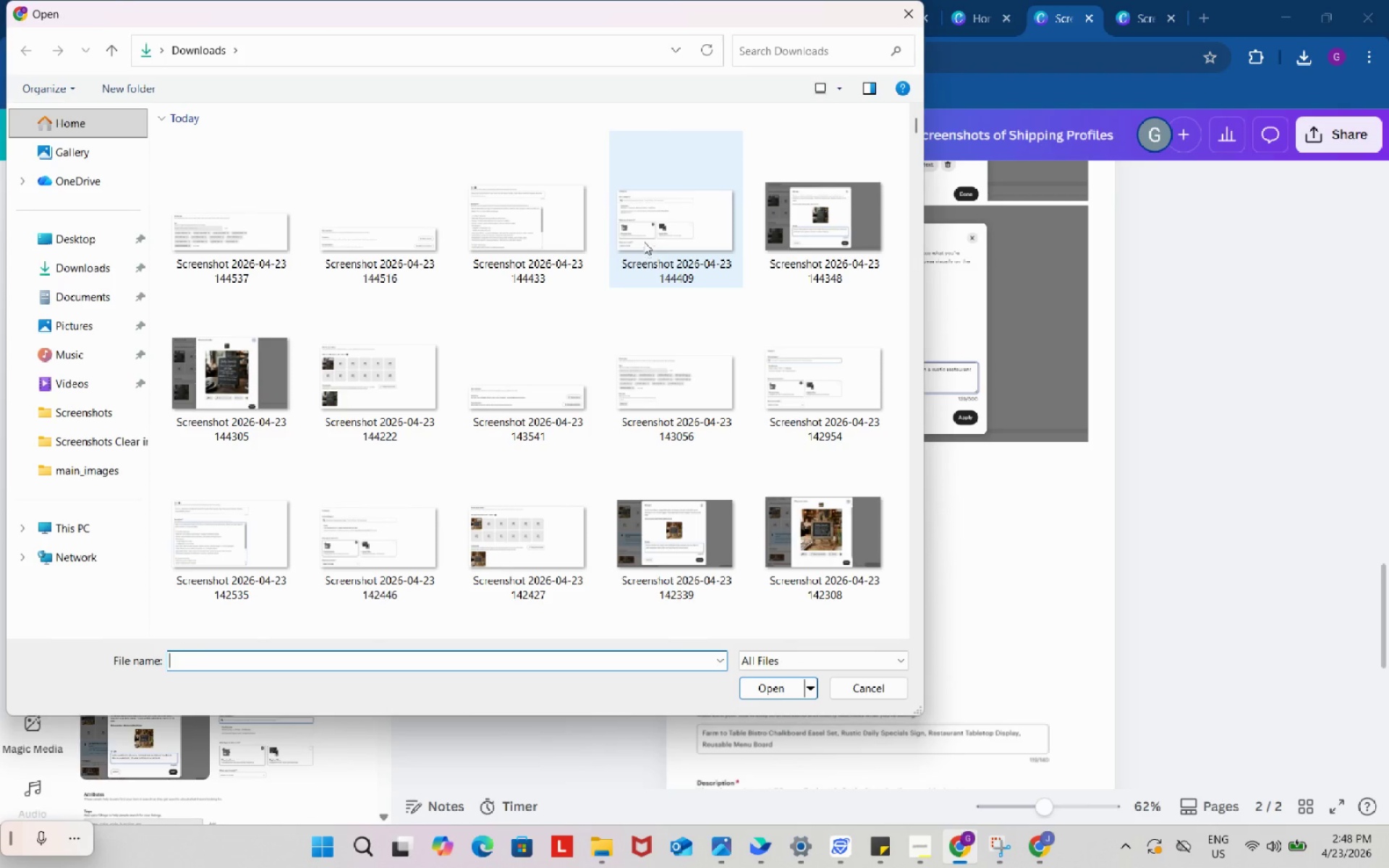 
left_click_drag(start_coordinate=[642, 219], to_coordinate=[1006, 569])
 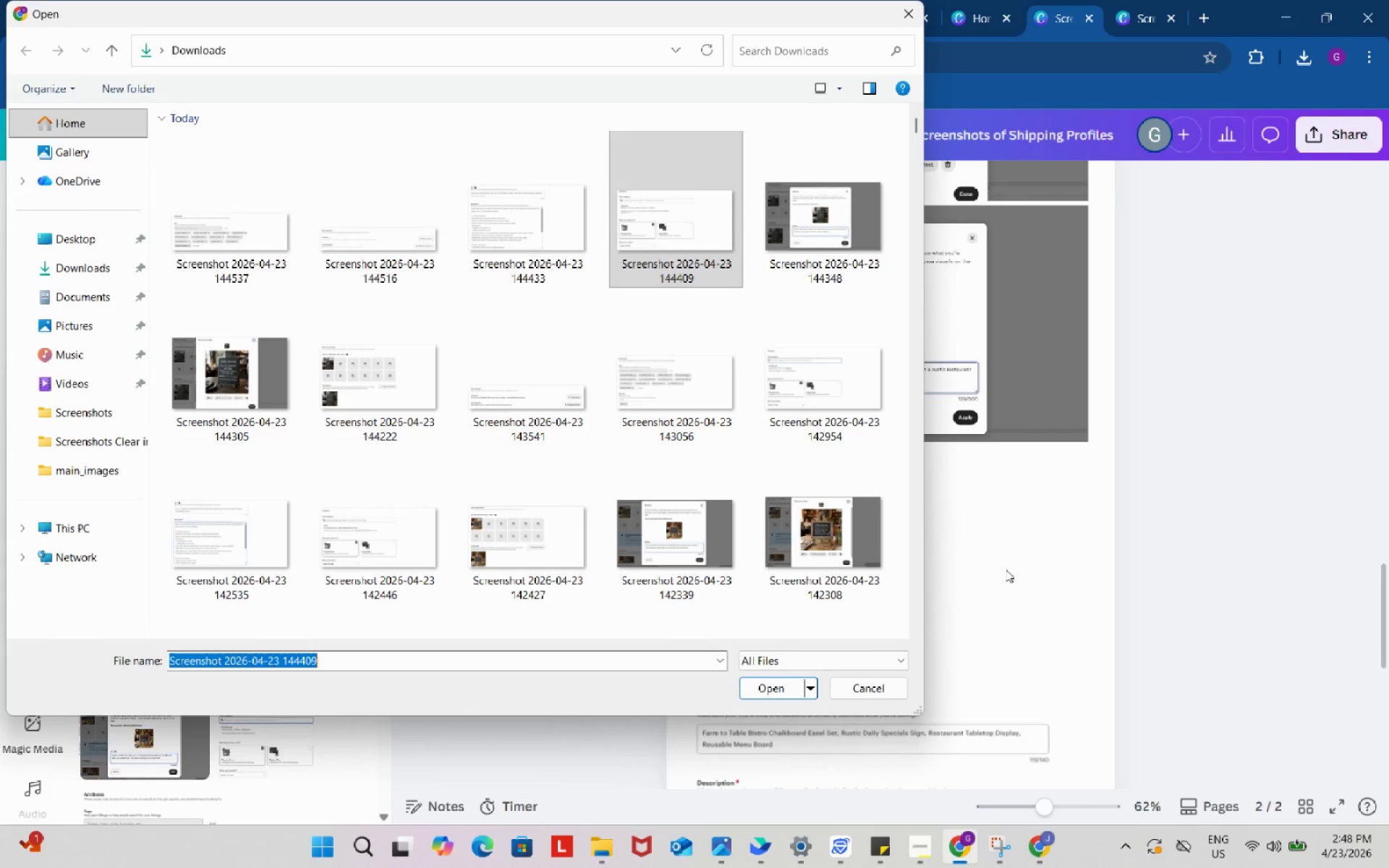 
left_click([1006, 569])
 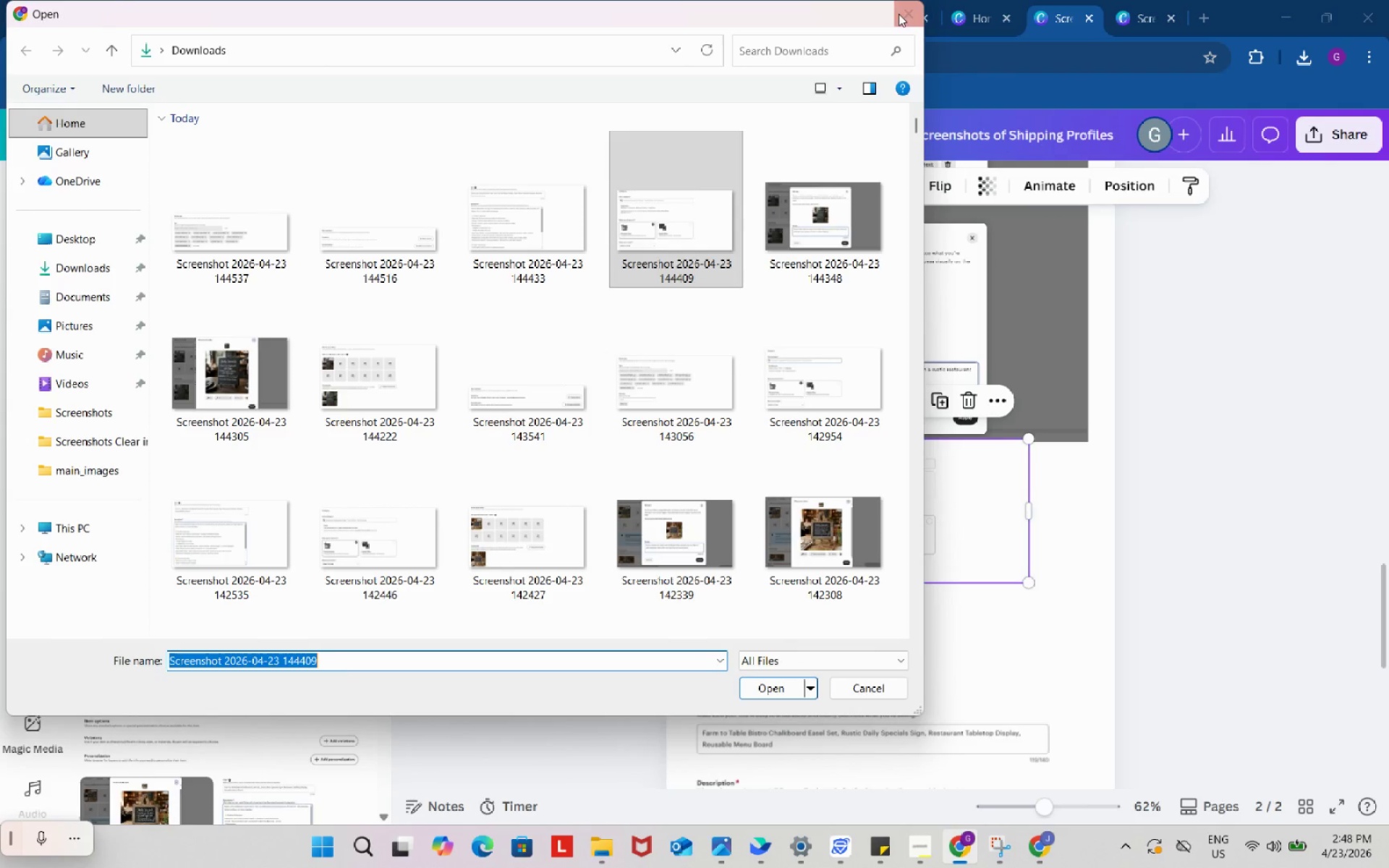 
left_click([906, 14])
 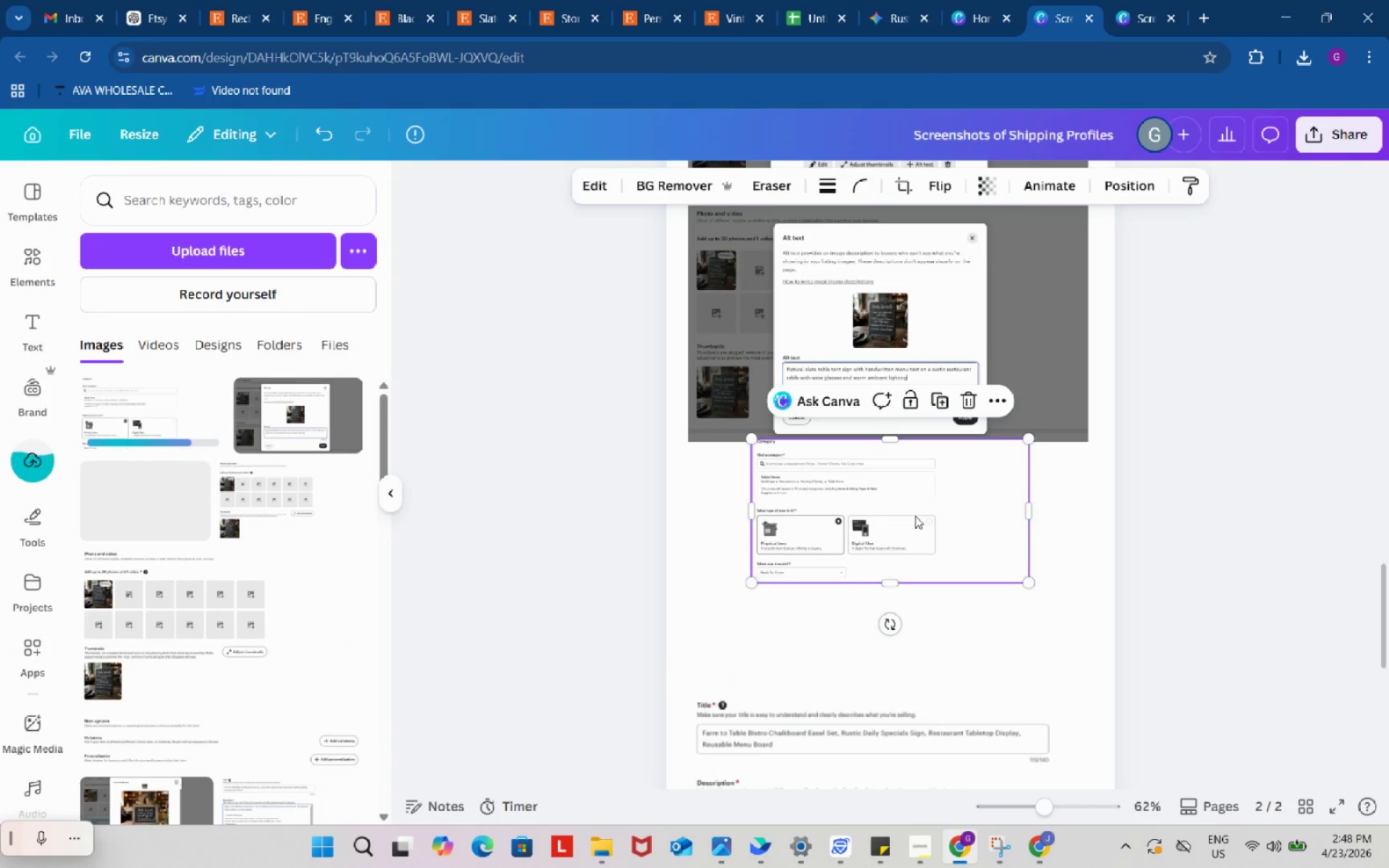 
left_click_drag(start_coordinate=[917, 516], to_coordinate=[851, 522])
 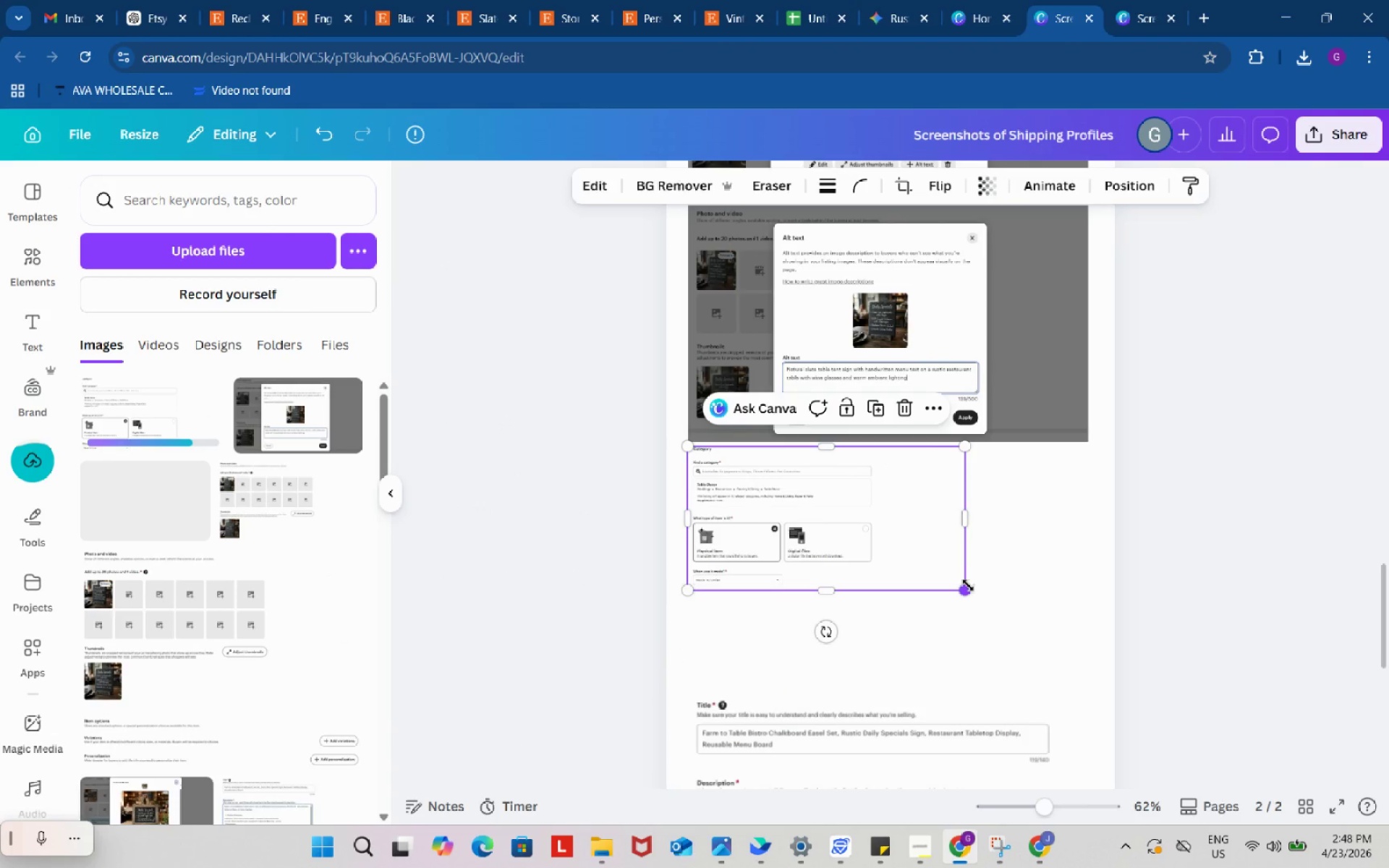 
left_click_drag(start_coordinate=[967, 584], to_coordinate=[1162, 710])
 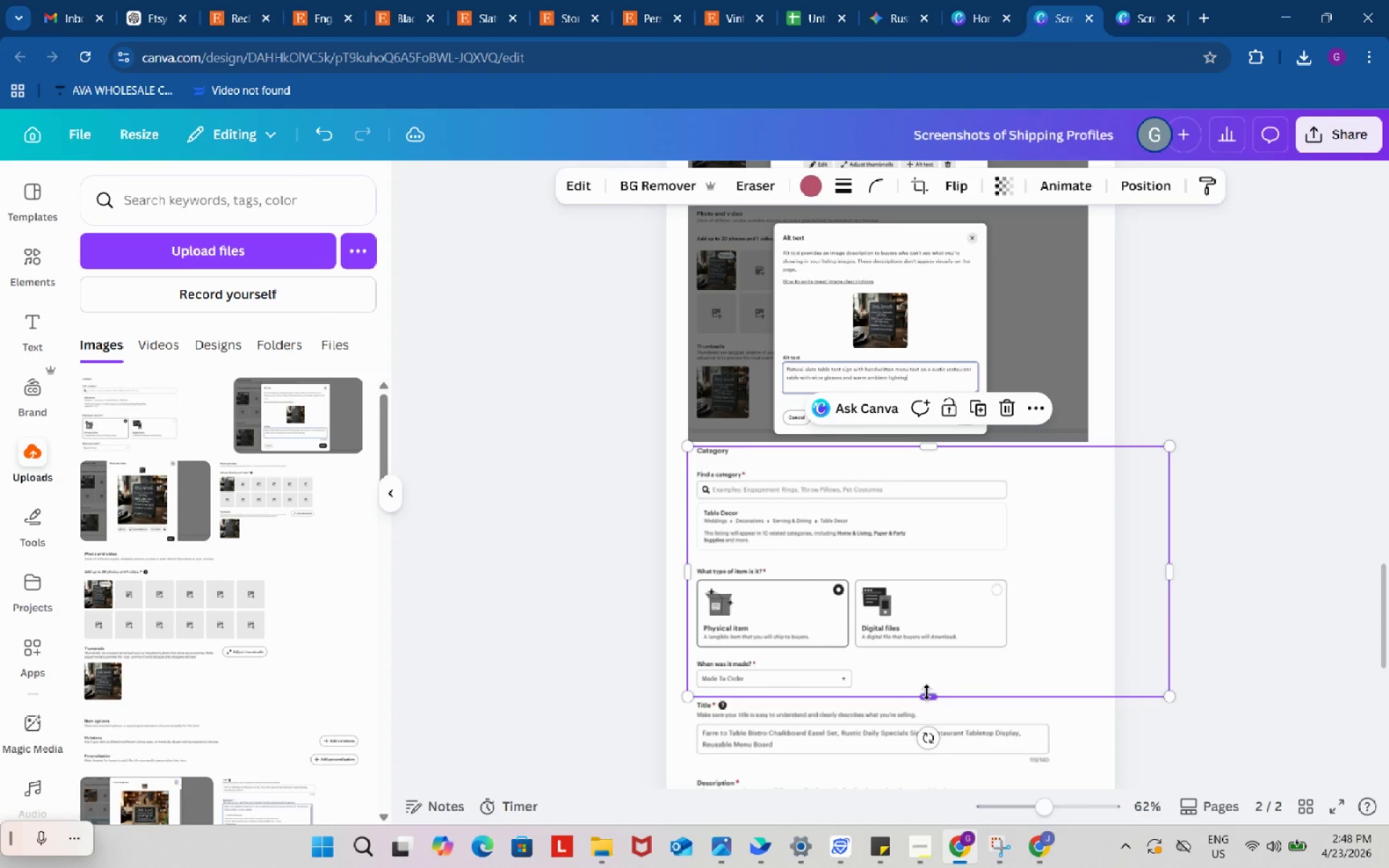 
left_click_drag(start_coordinate=[927, 692], to_coordinate=[925, 686])
 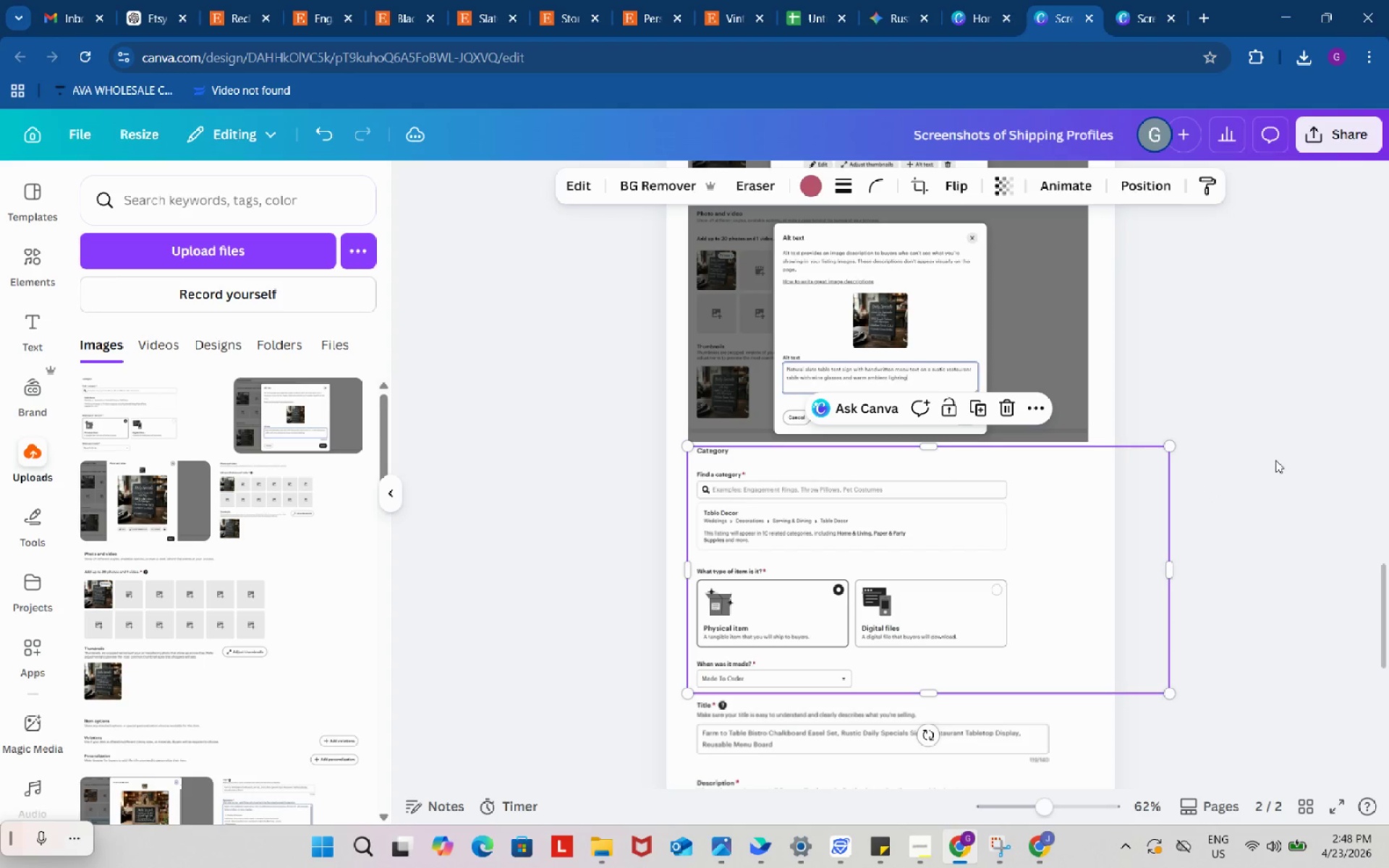 
left_click([1275, 460])
 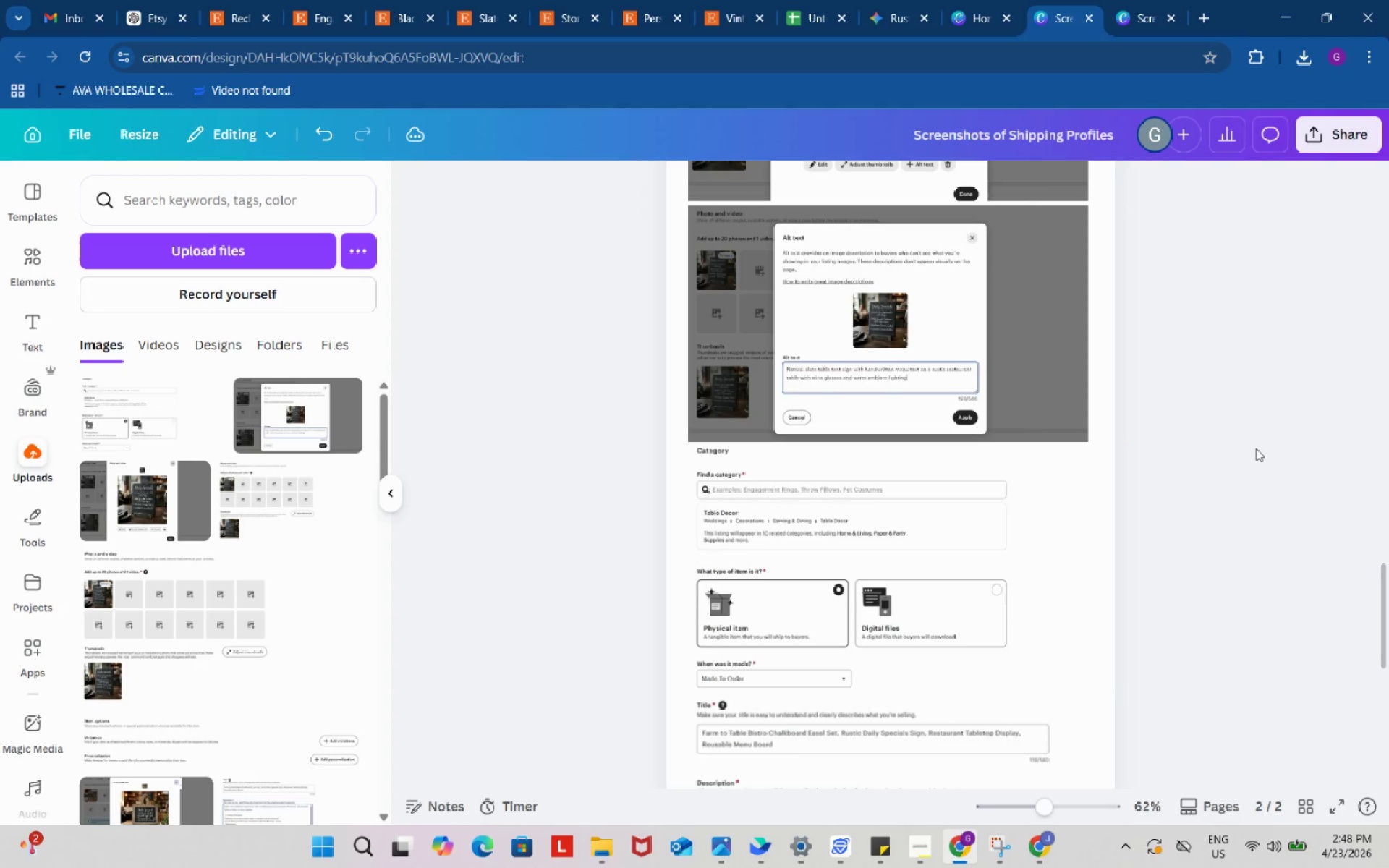 
scroll: coordinate [1244, 442], scroll_direction: down, amount: 3.0
 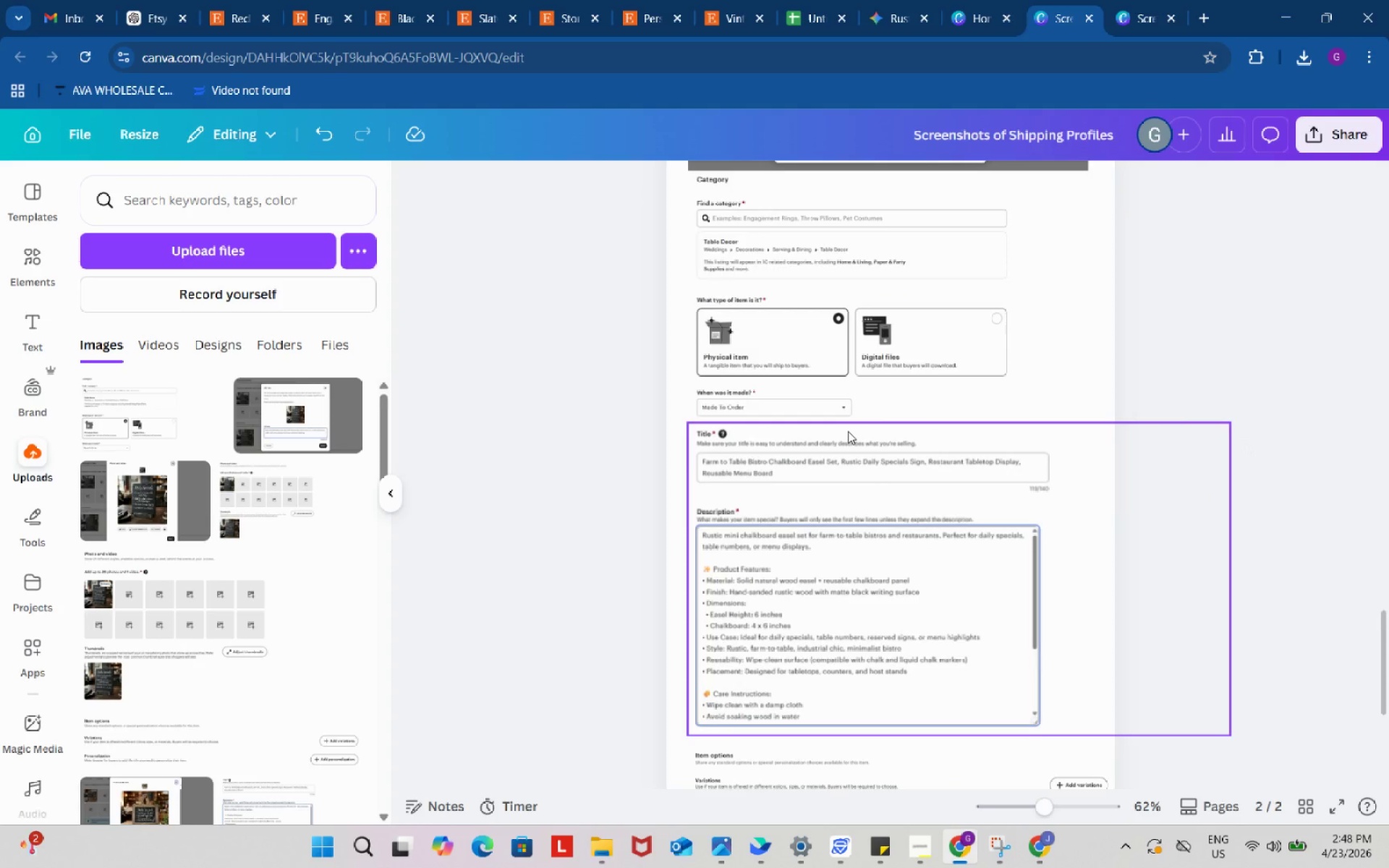 
left_click([849, 446])
 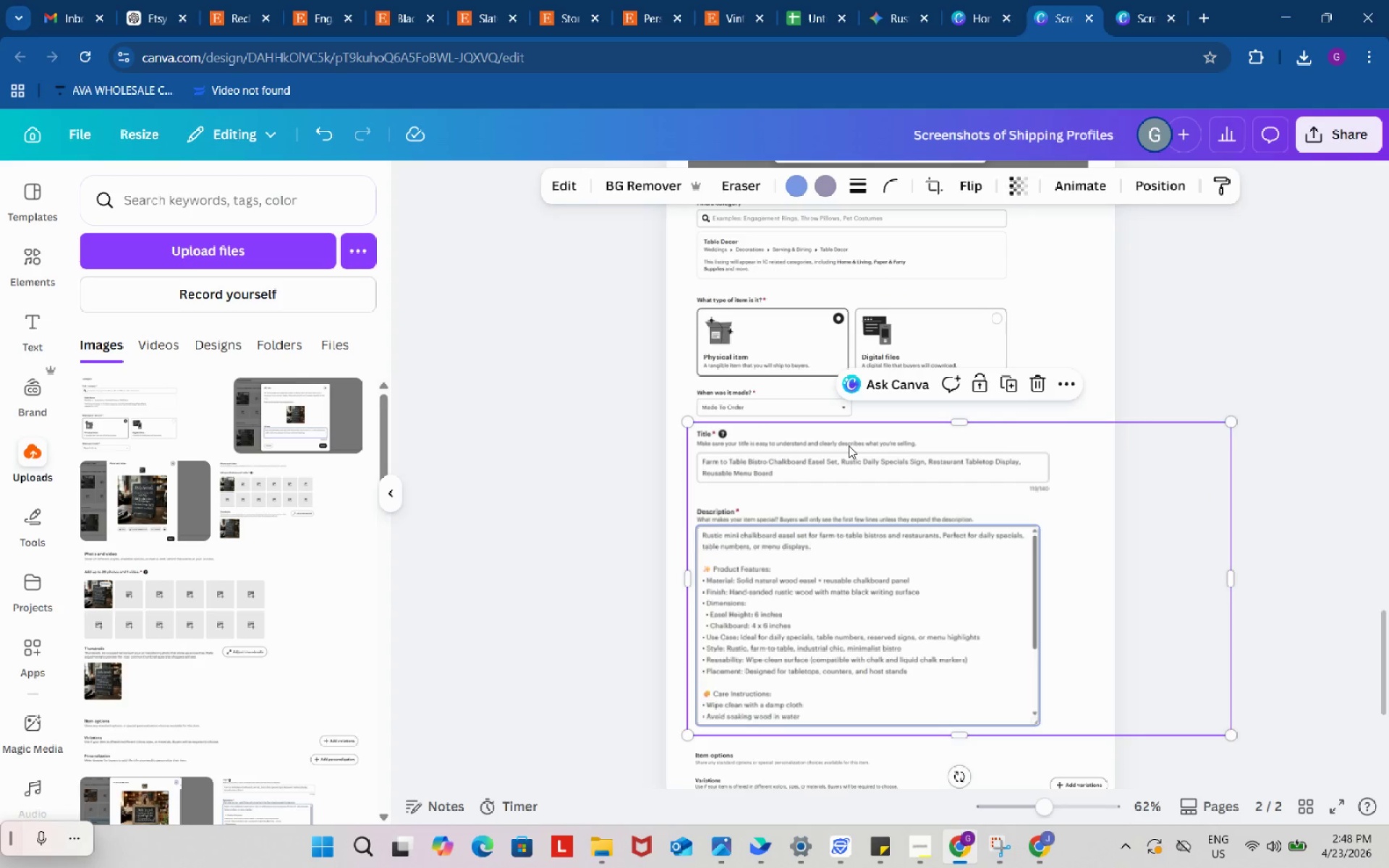 
key(Backspace)
 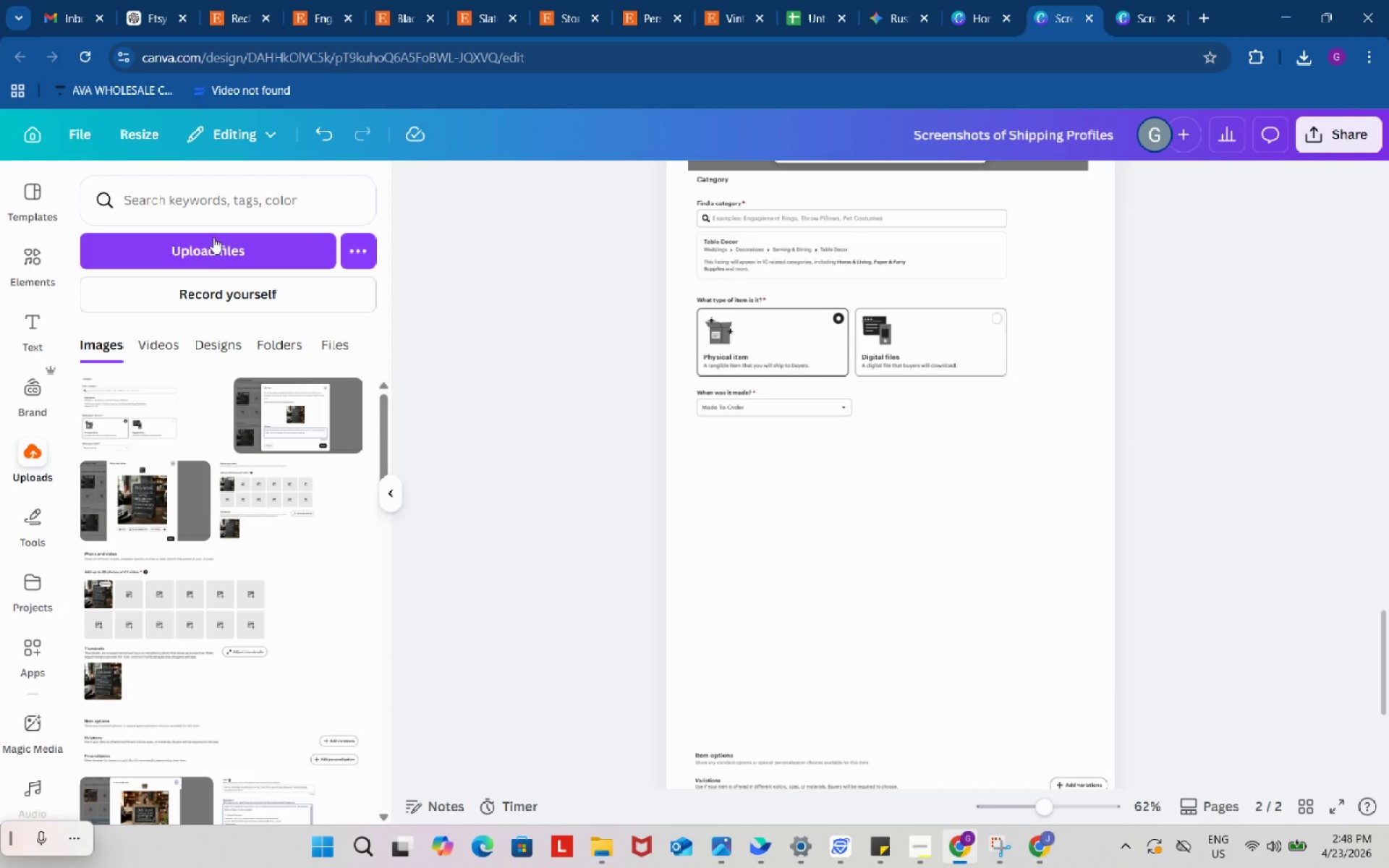 
left_click([215, 244])
 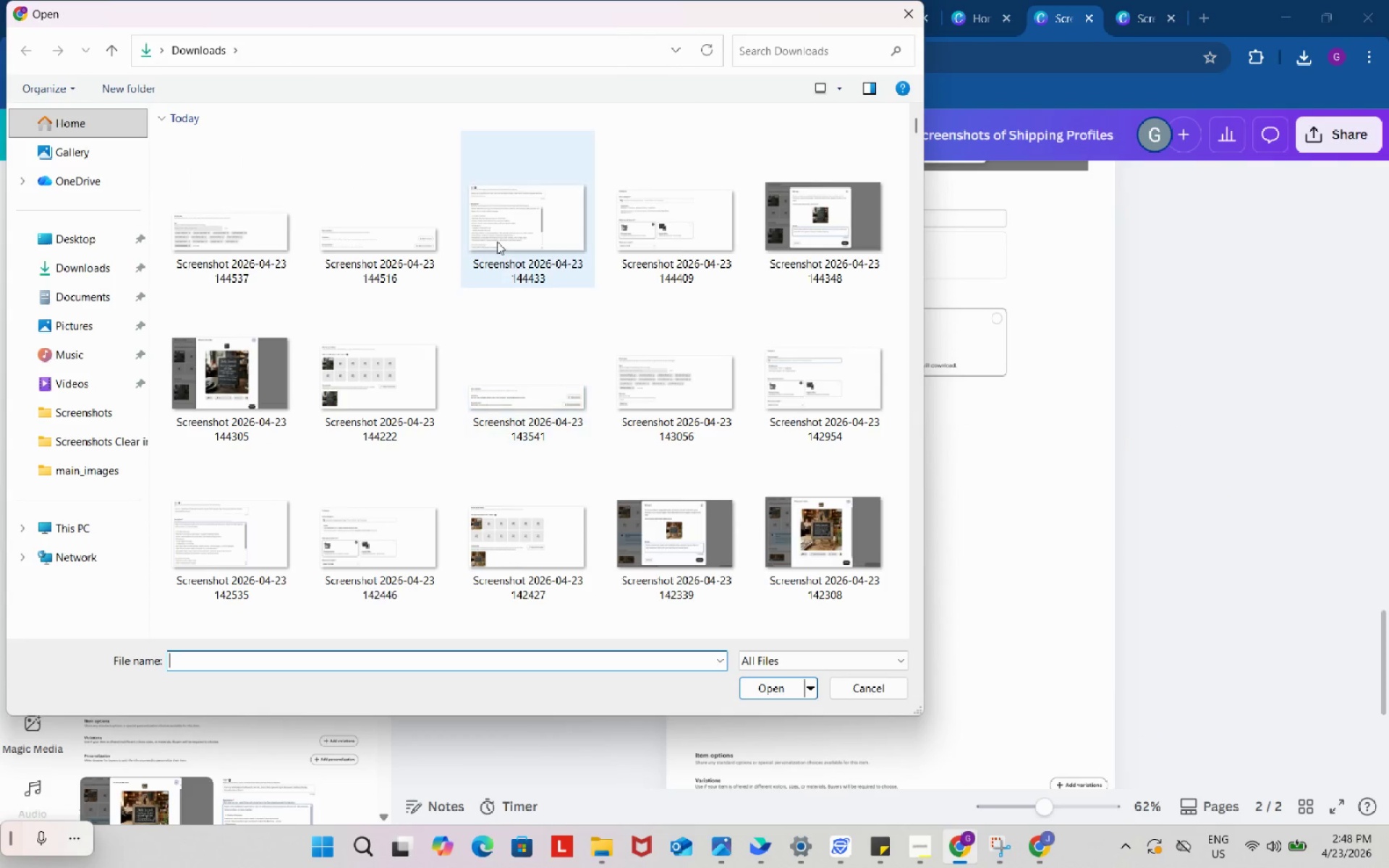 
left_click([505, 212])
 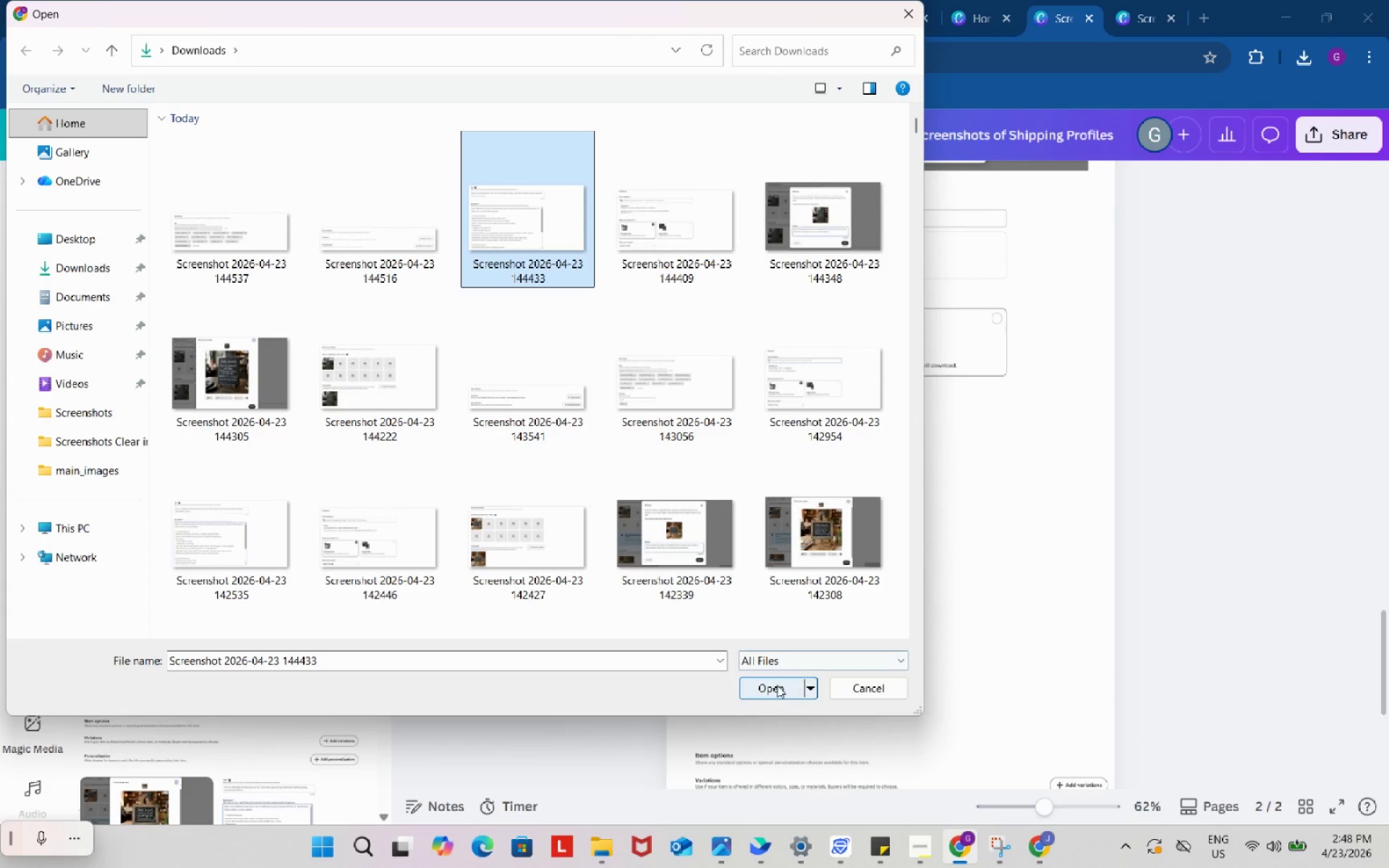 
left_click([777, 685])
 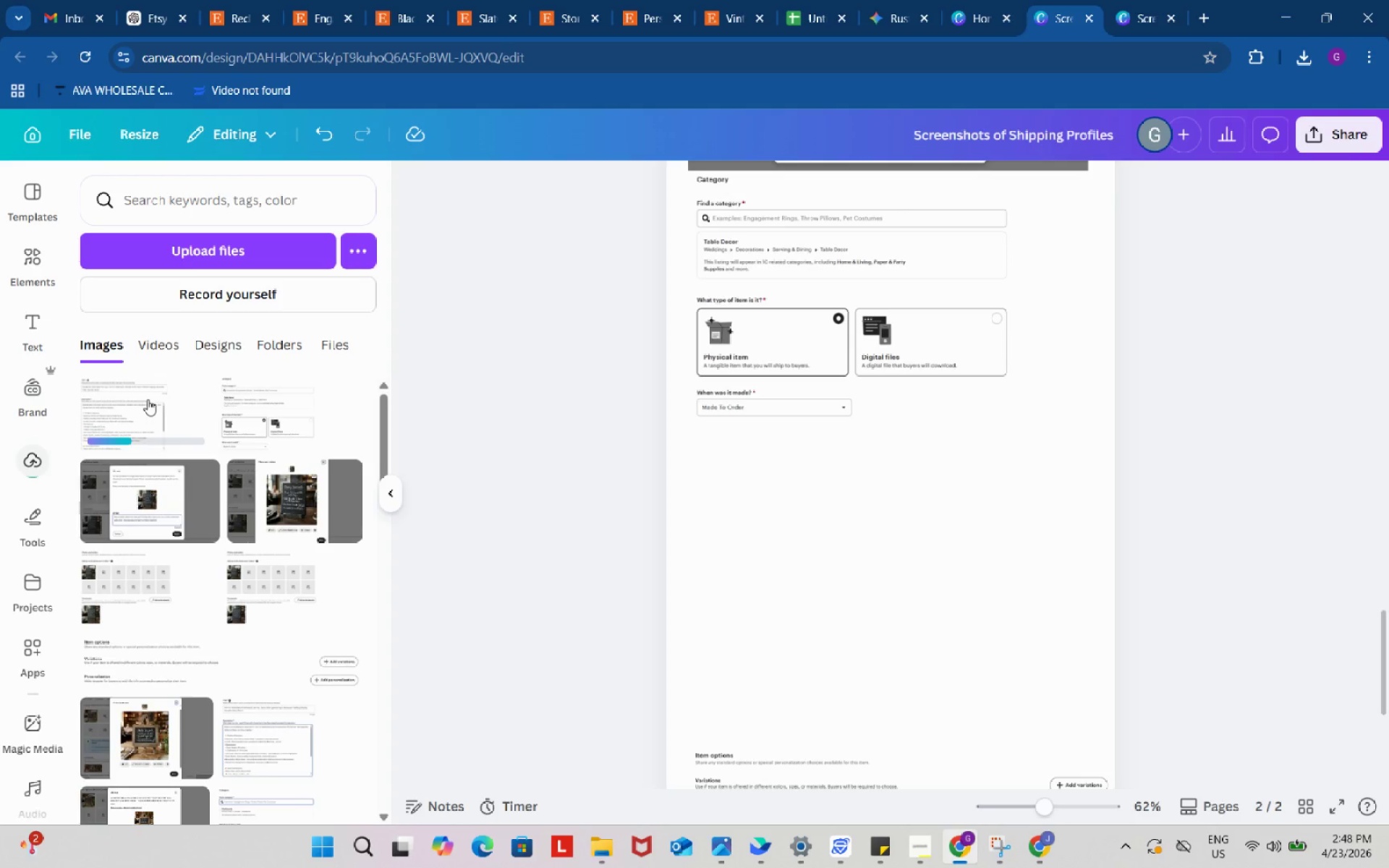 
left_click([148, 399])
 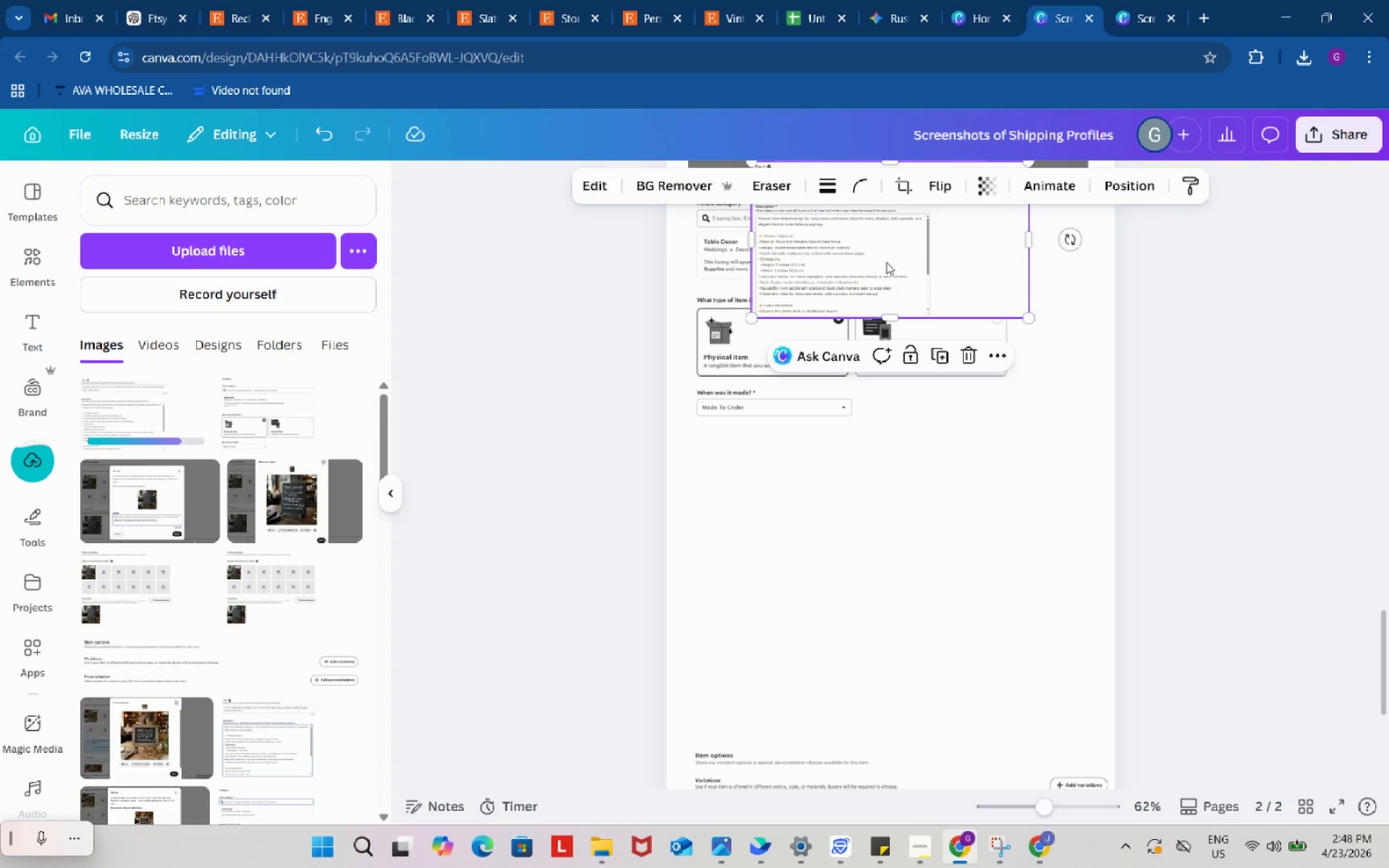 
left_click_drag(start_coordinate=[888, 262], to_coordinate=[823, 532])
 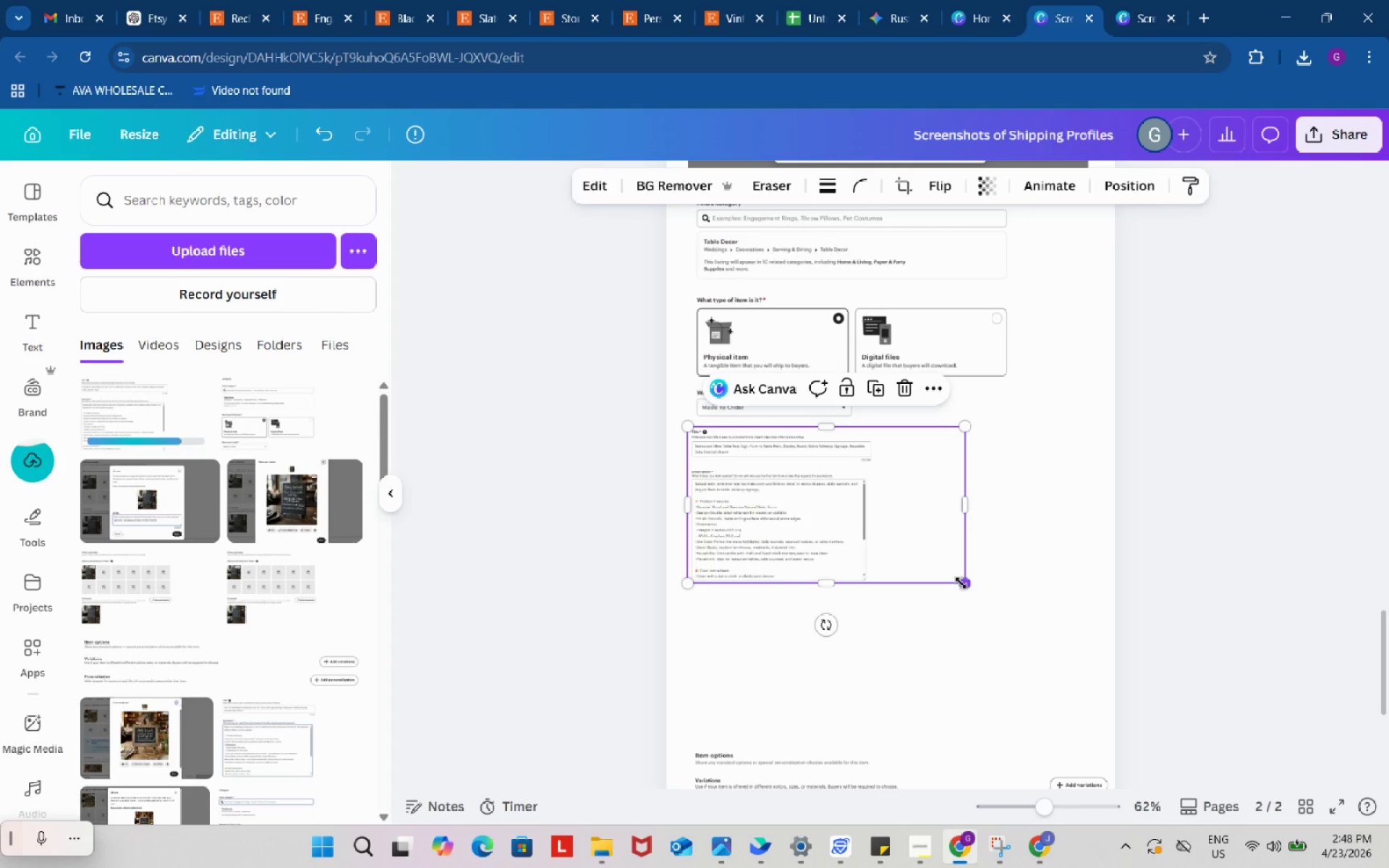 
left_click_drag(start_coordinate=[961, 583], to_coordinate=[1199, 795])
 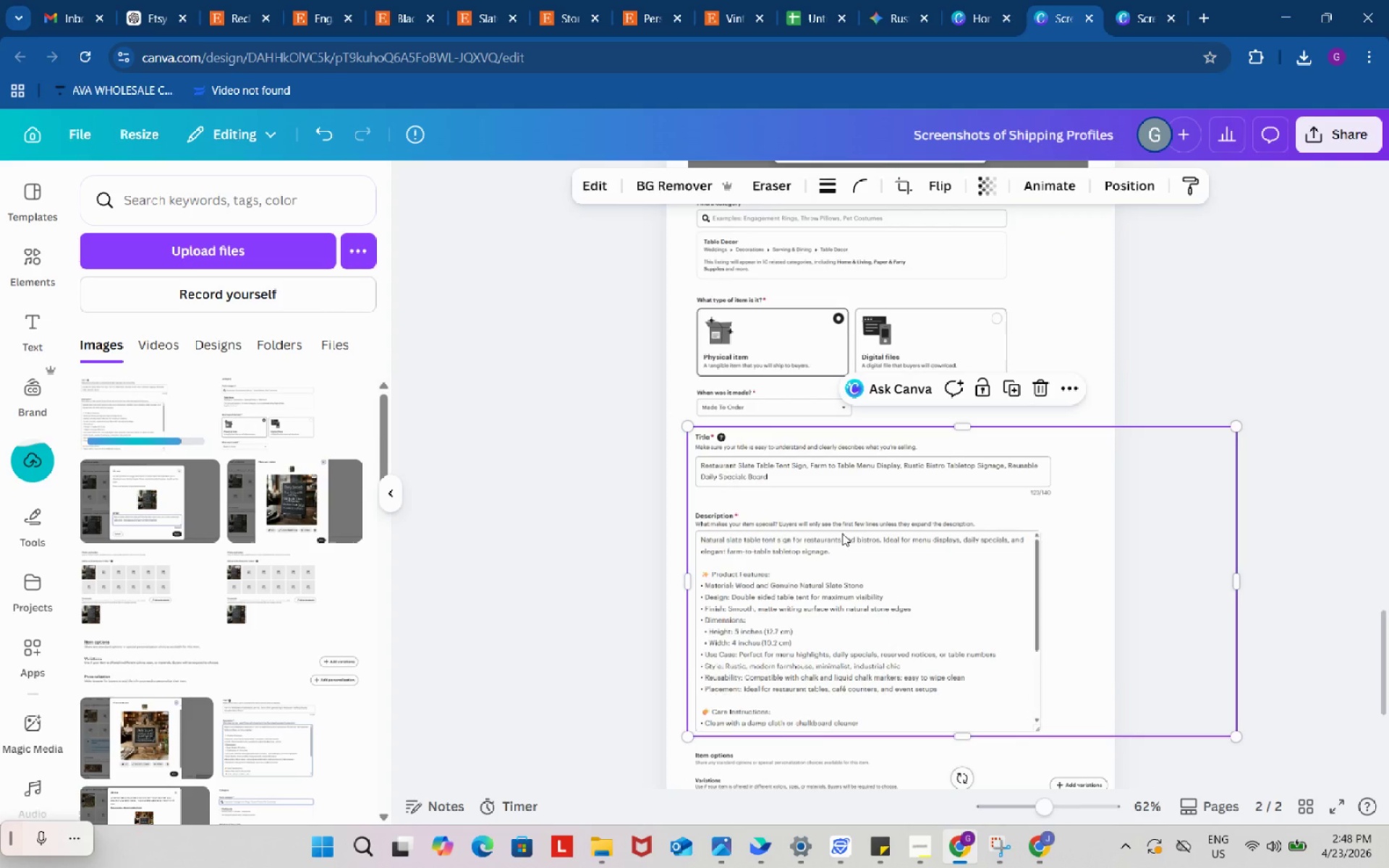 
scroll: coordinate [842, 533], scroll_direction: down, amount: 2.0
 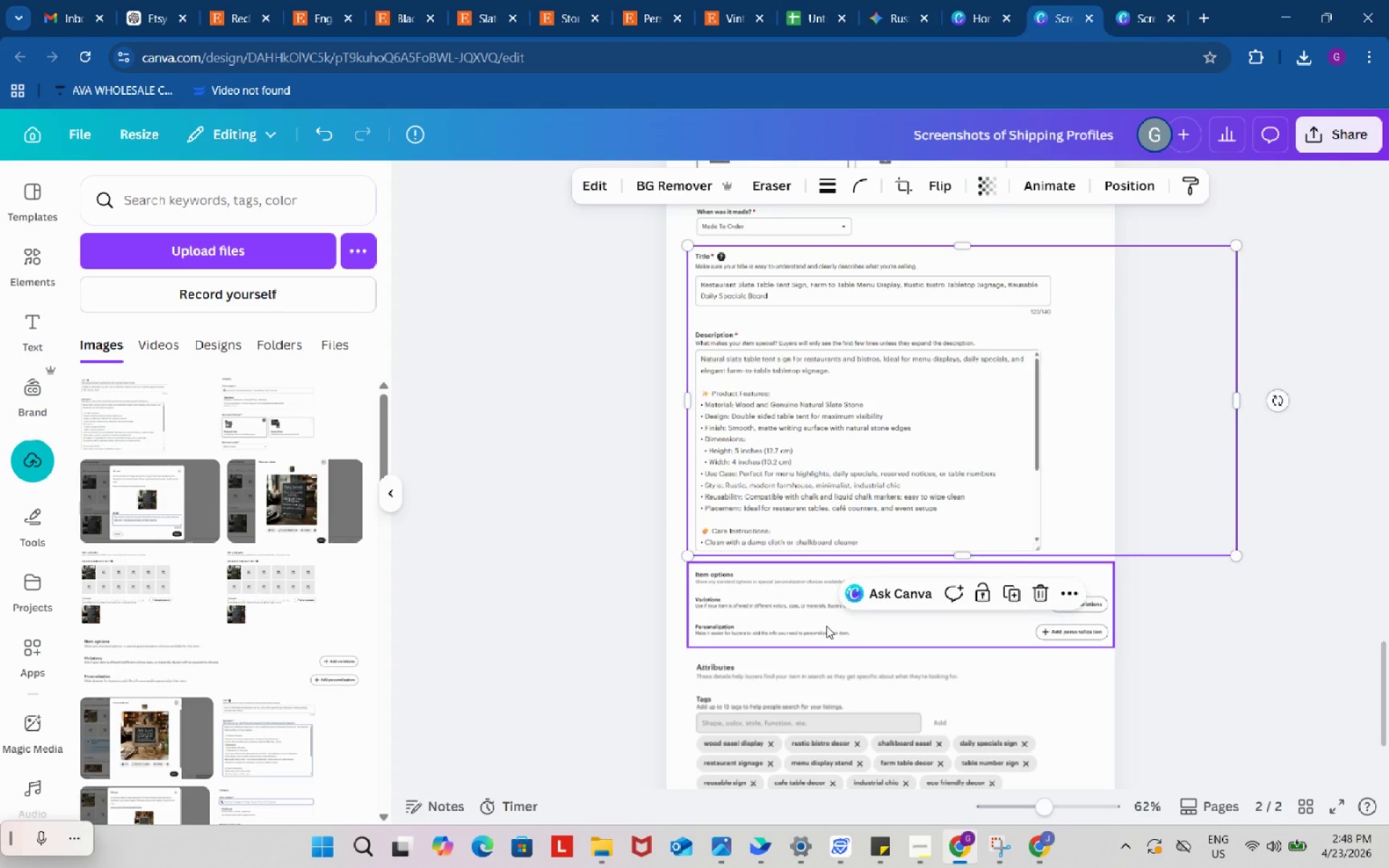 
left_click([826, 626])
 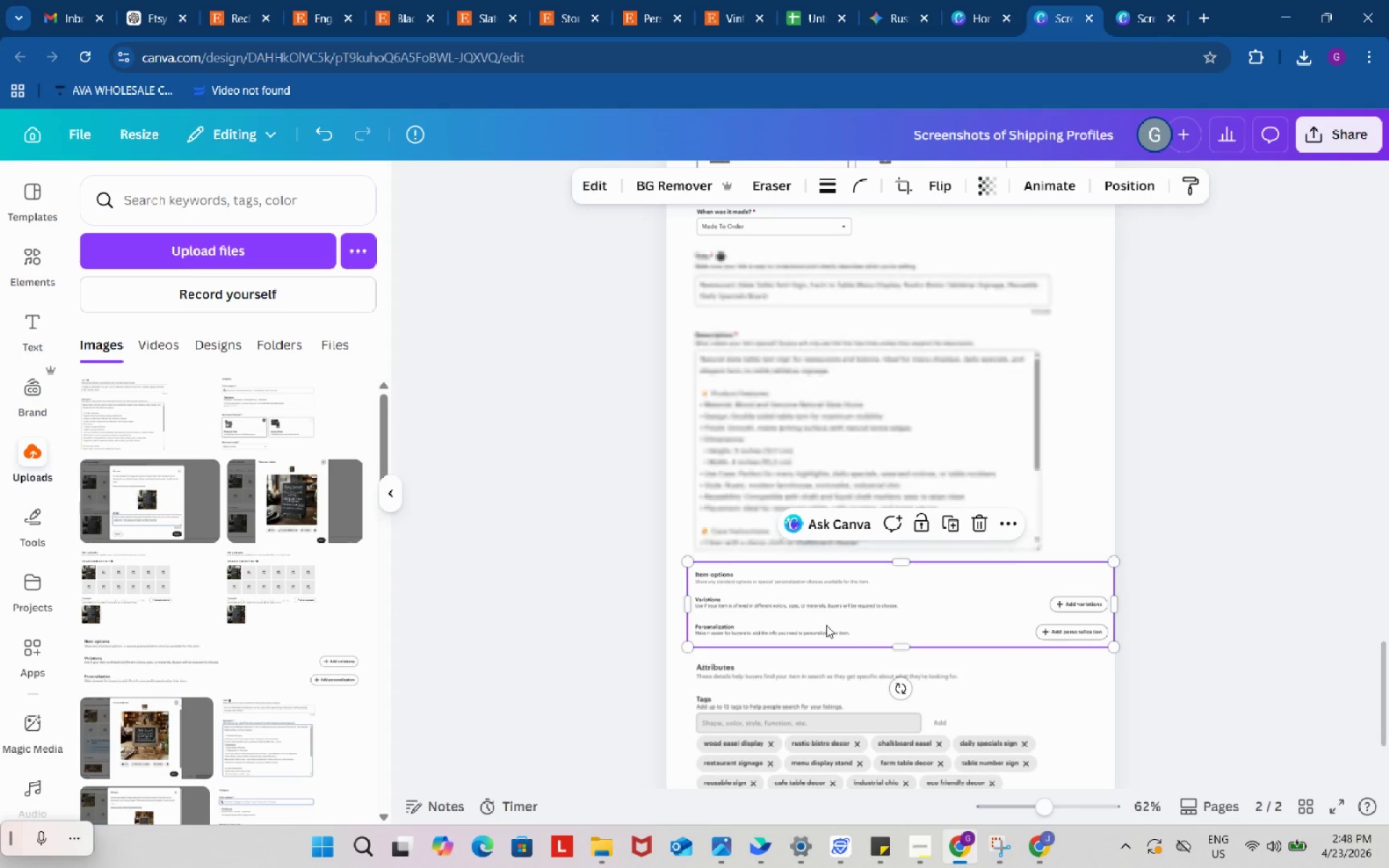 
scroll: coordinate [826, 625], scroll_direction: down, amount: 2.0
 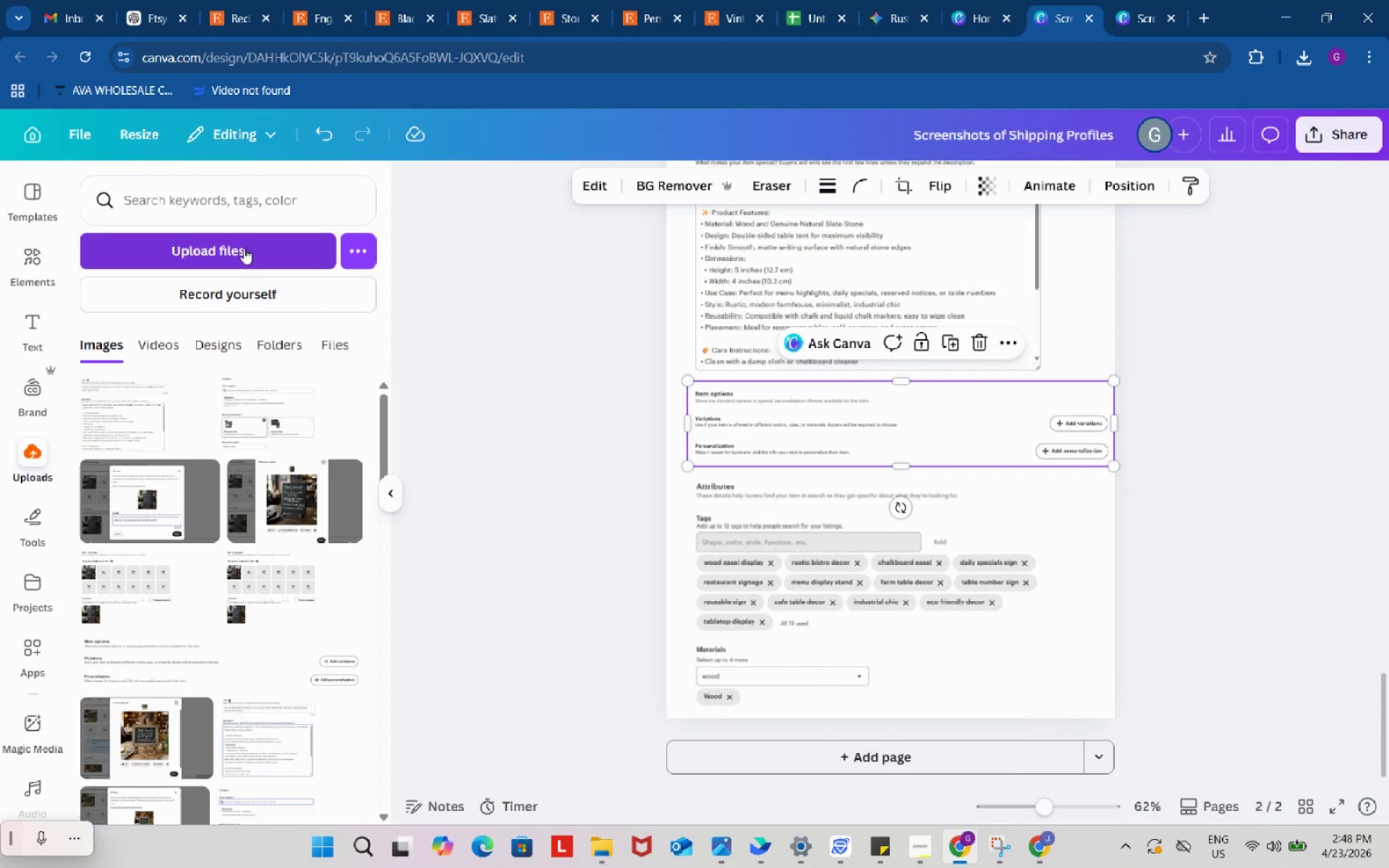 
left_click([244, 247])
 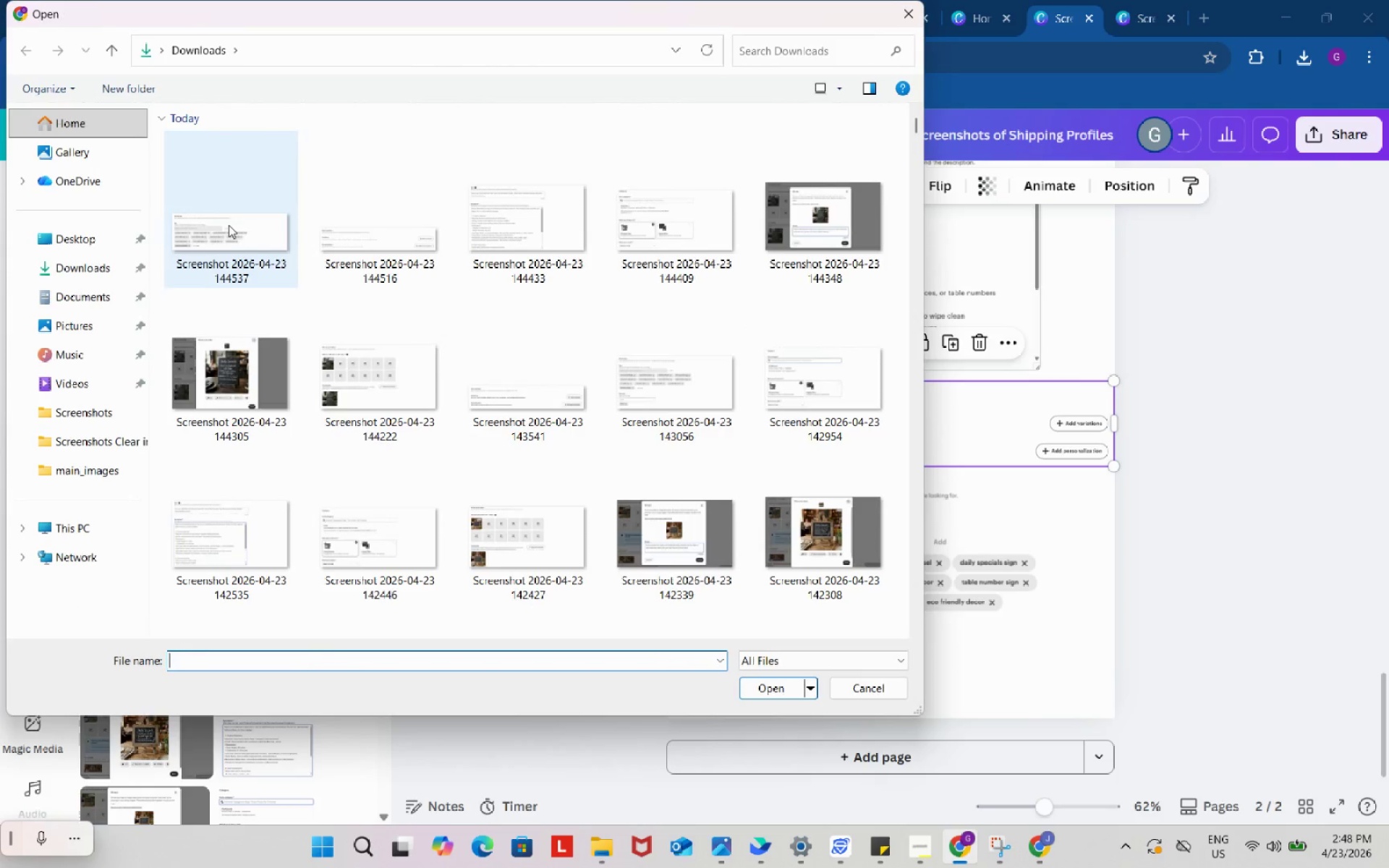 
left_click_drag(start_coordinate=[221, 216], to_coordinate=[1011, 562])
 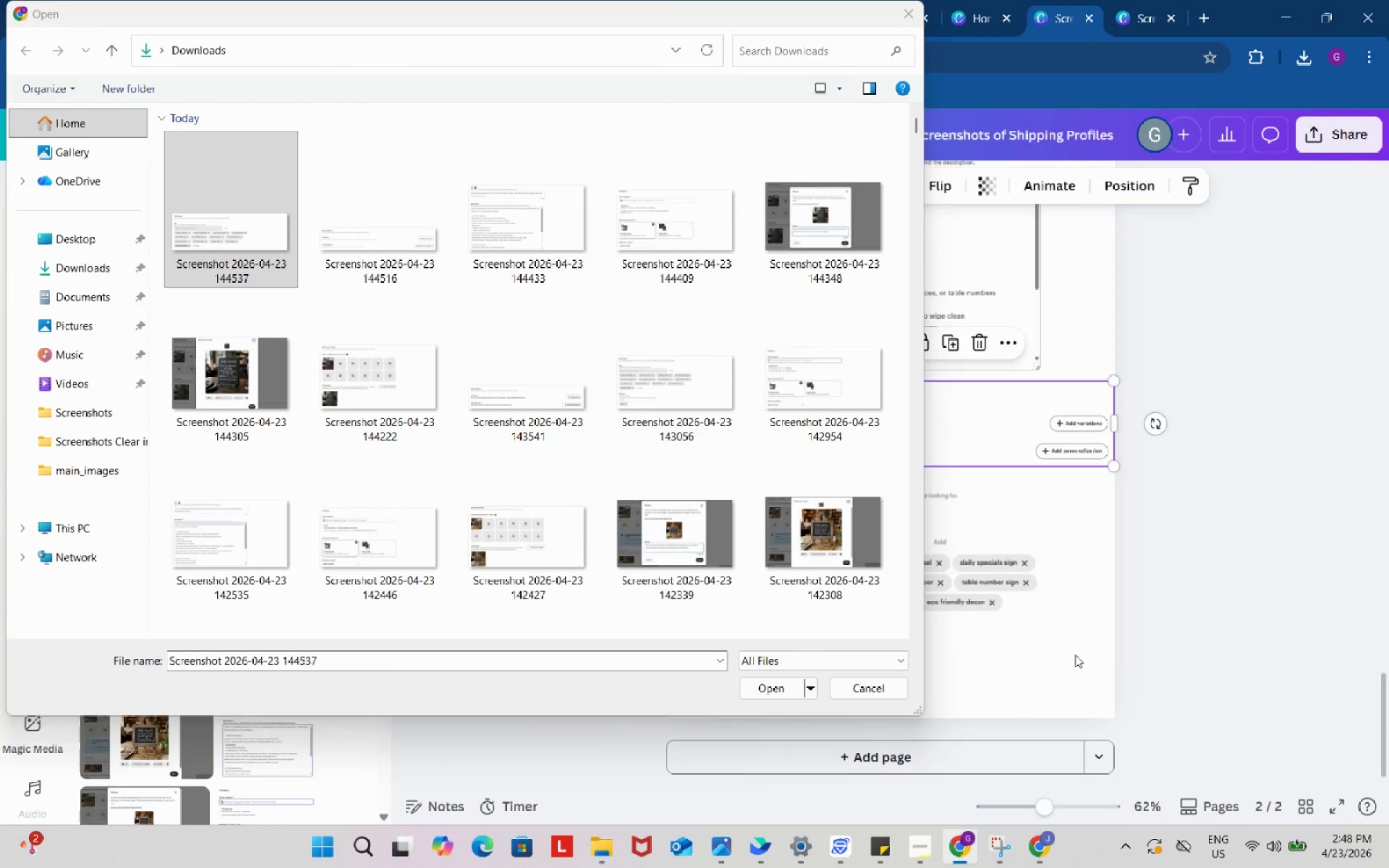 
left_click([1075, 655])
 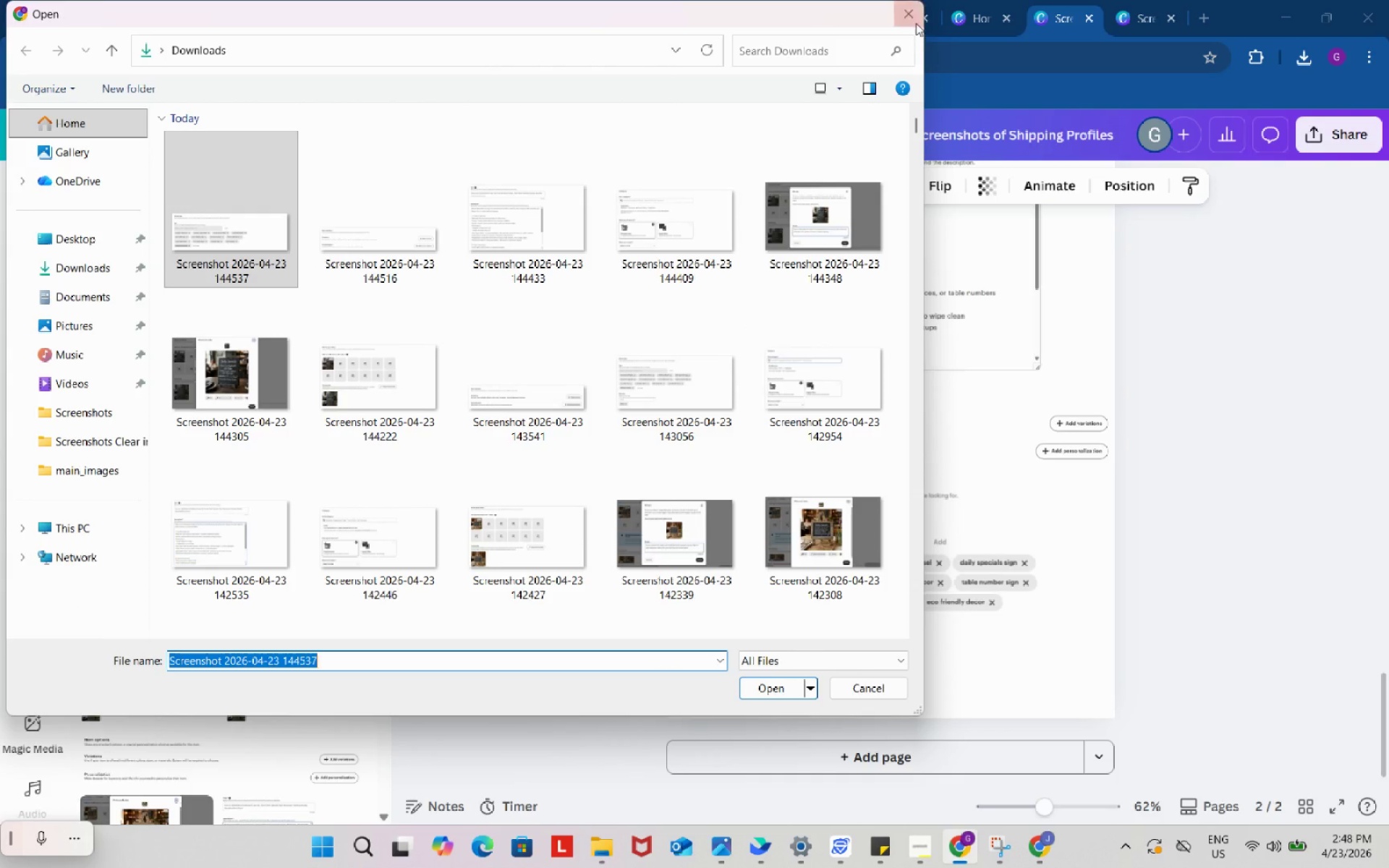 
left_click([910, 16])
 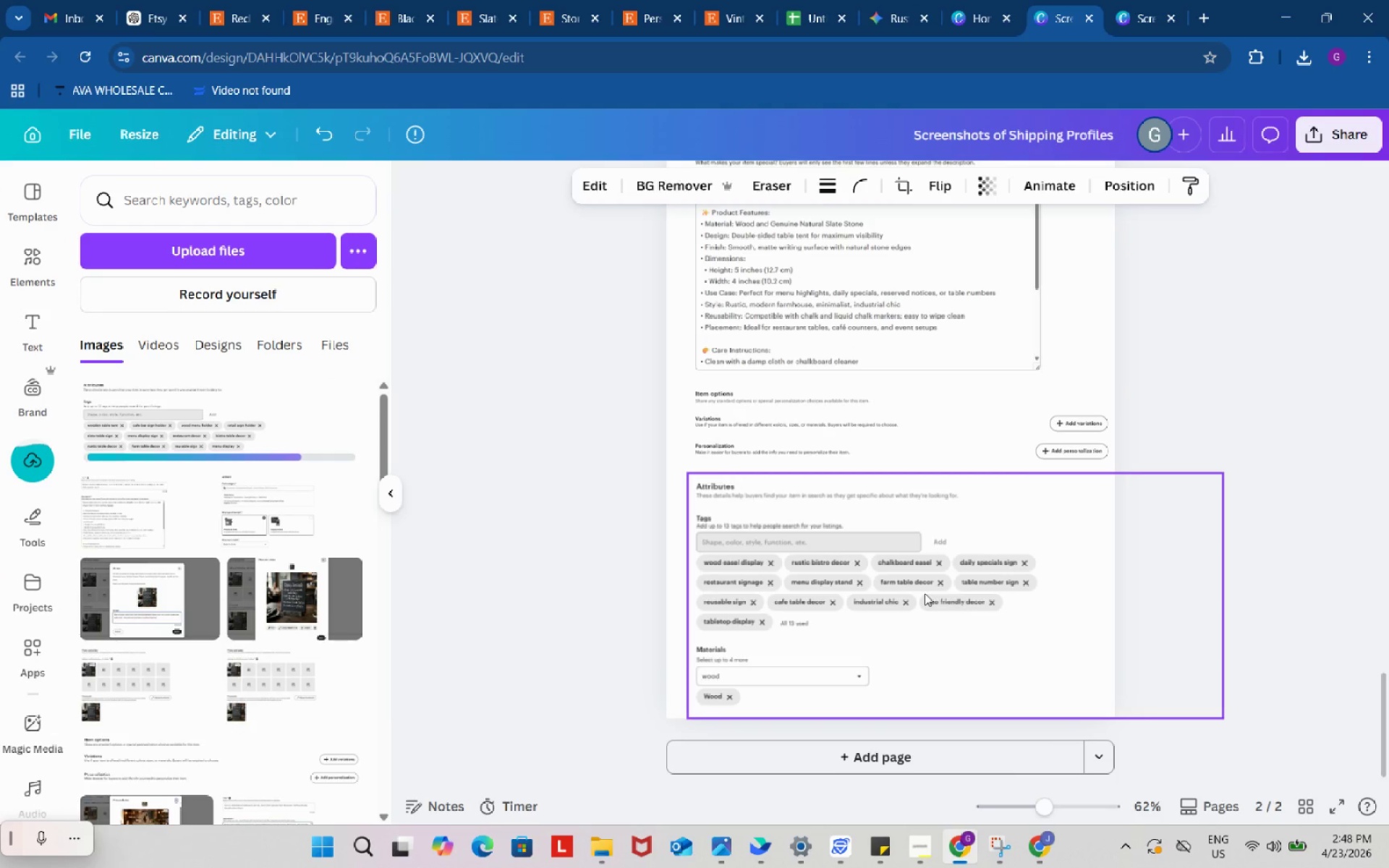 
left_click([925, 593])
 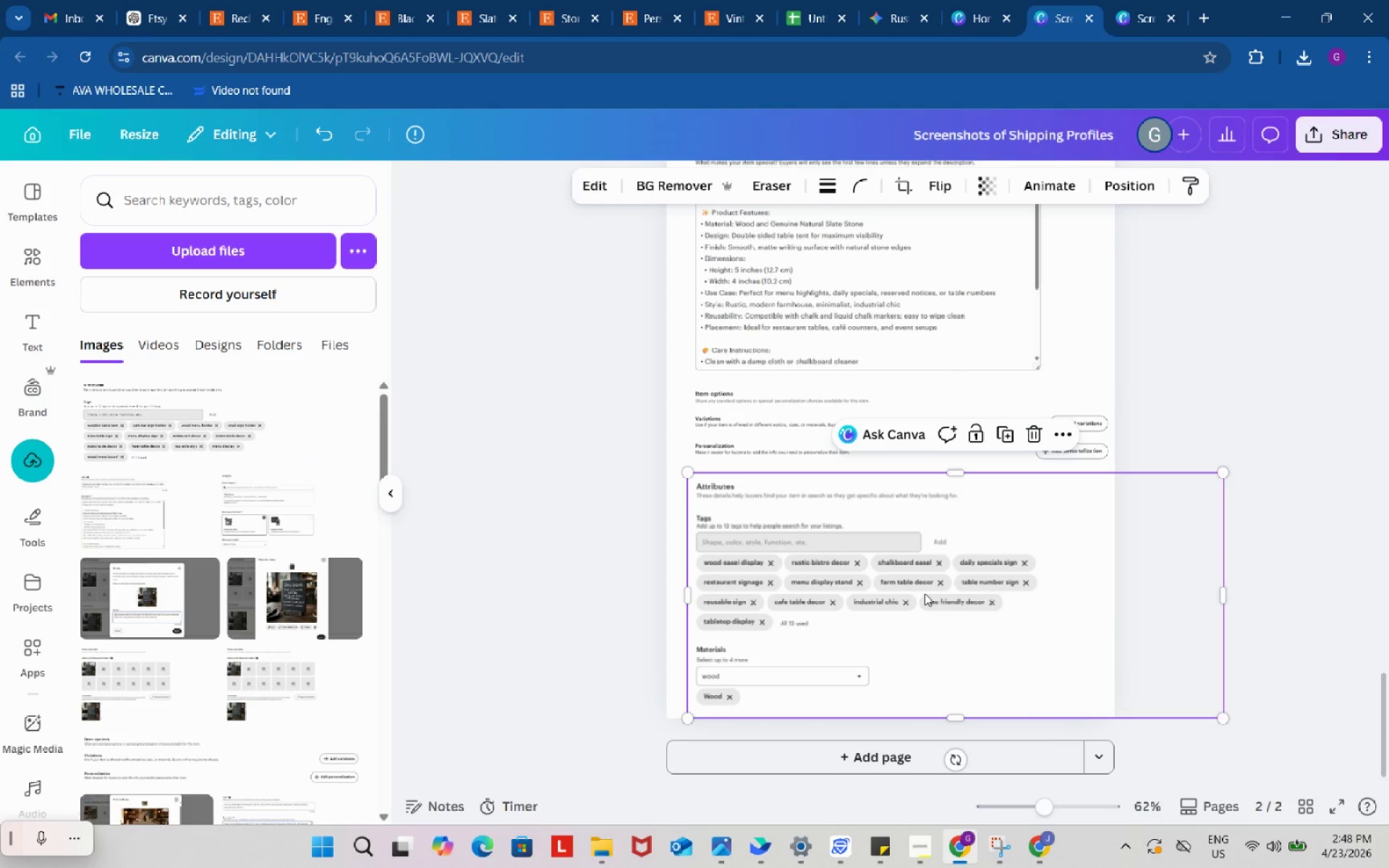 
key(Backspace)
 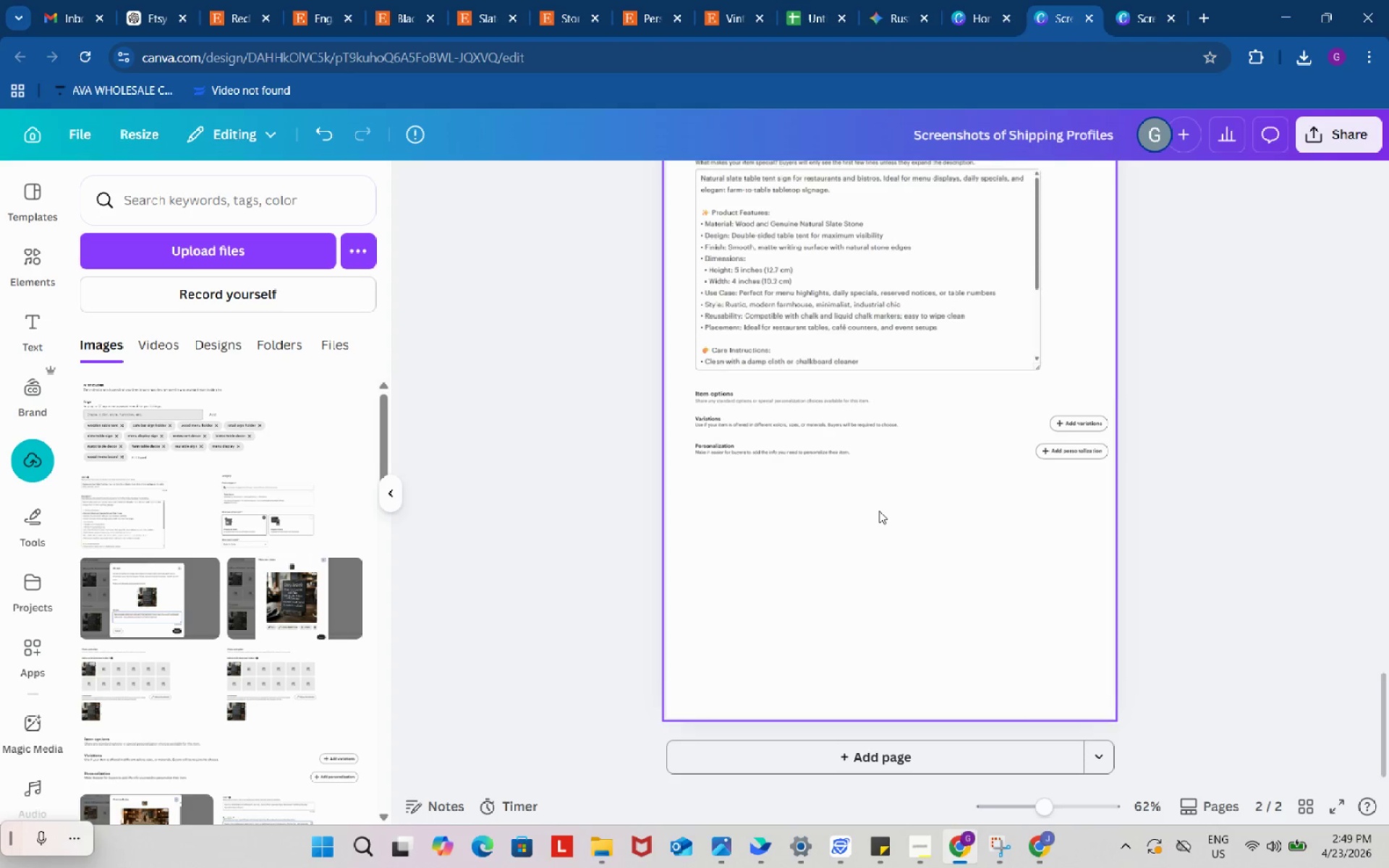 
scroll: coordinate [847, 409], scroll_direction: up, amount: 5.0
 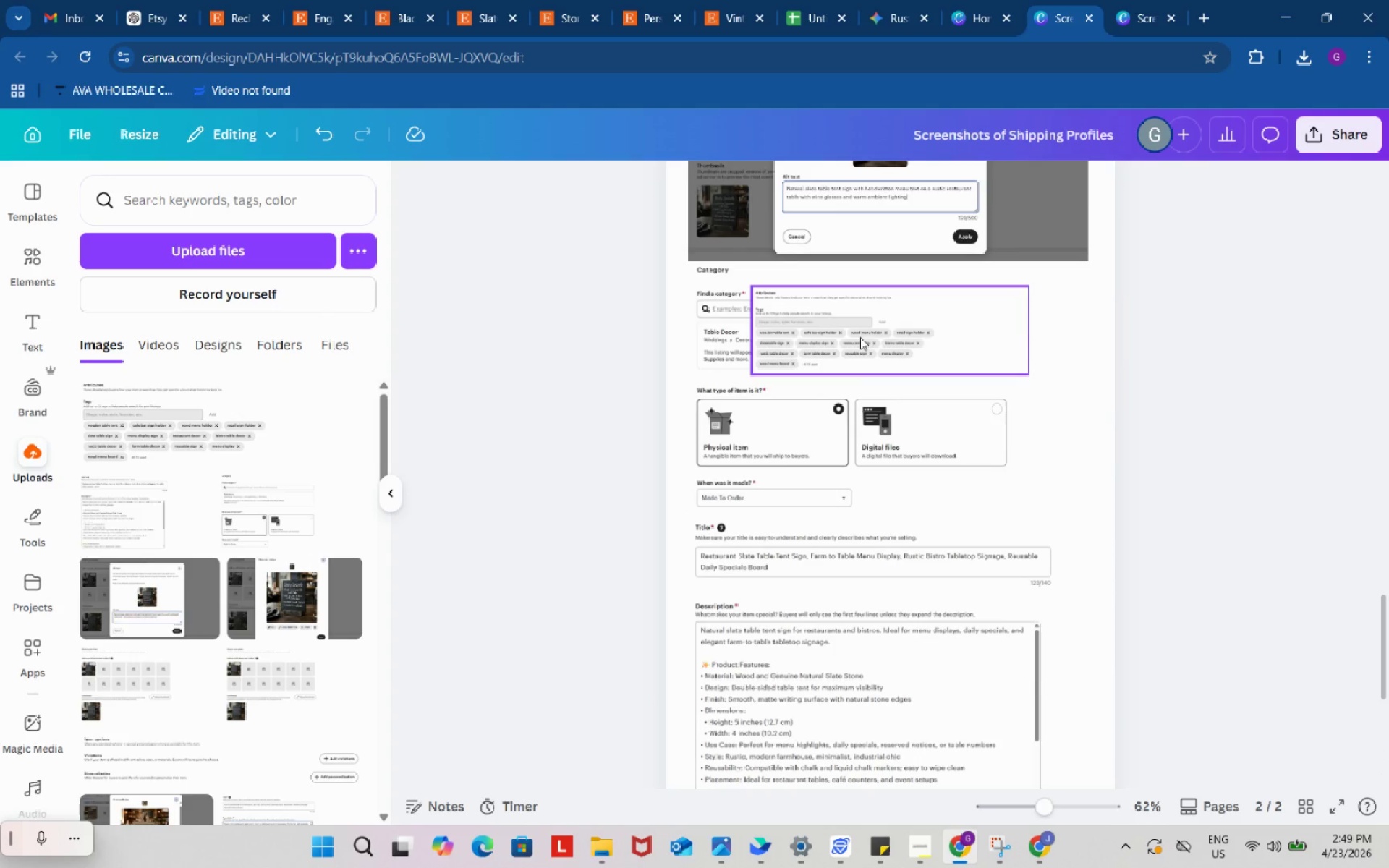 
left_click_drag(start_coordinate=[860, 337], to_coordinate=[831, 710])
 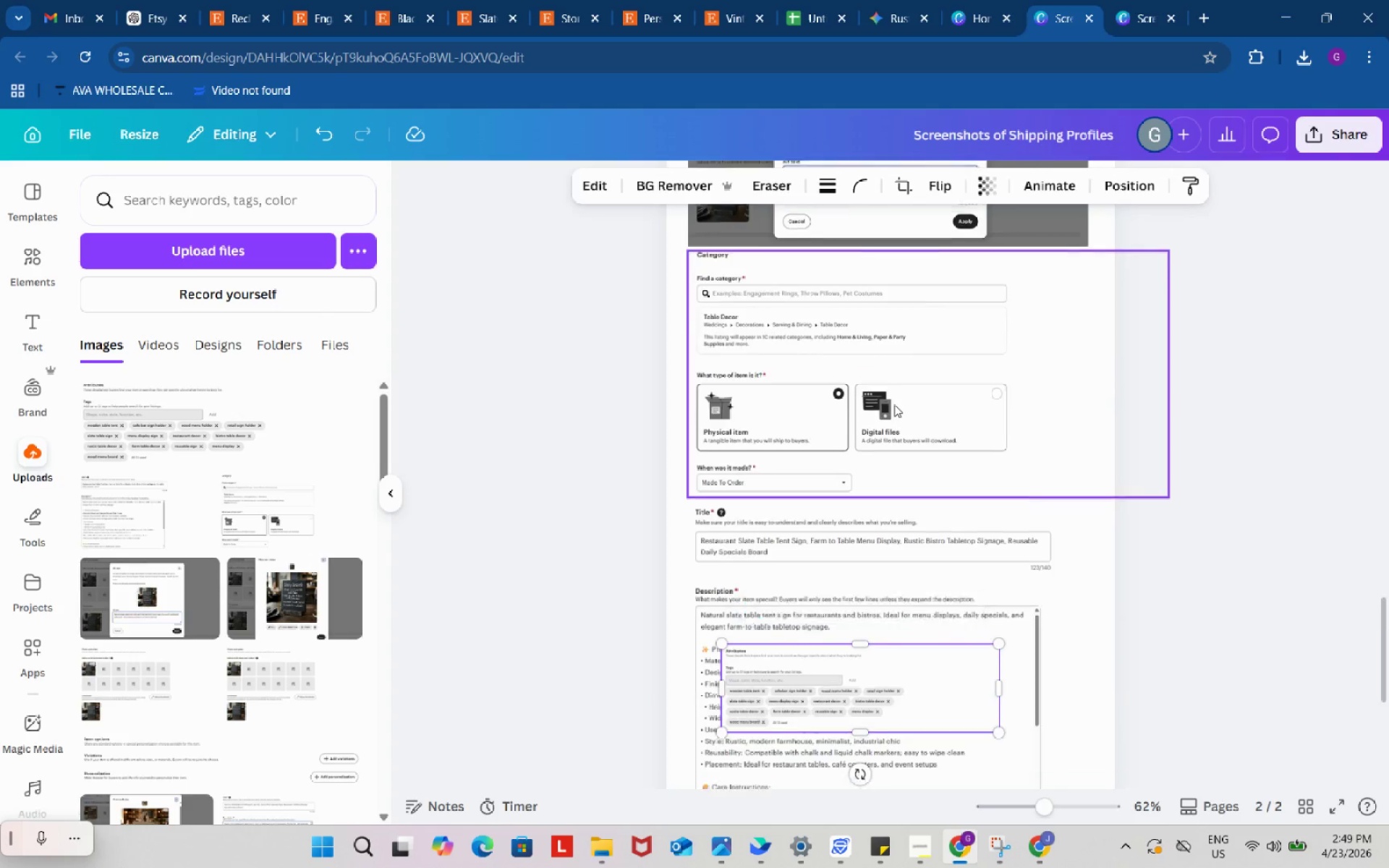 
left_click_drag(start_coordinate=[880, 347], to_coordinate=[844, 608])
 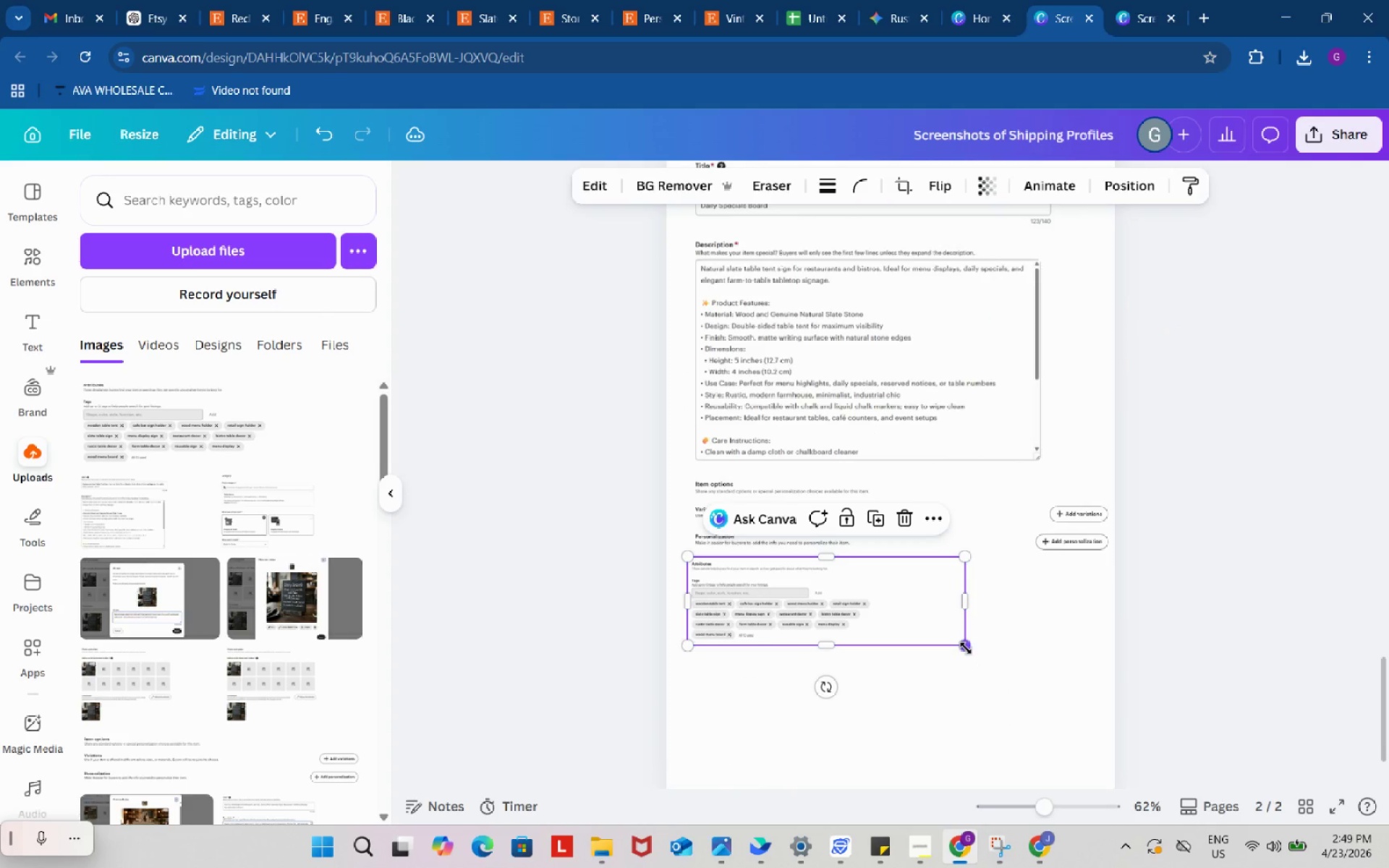 
scroll: coordinate [895, 395], scroll_direction: down, amount: 4.0
 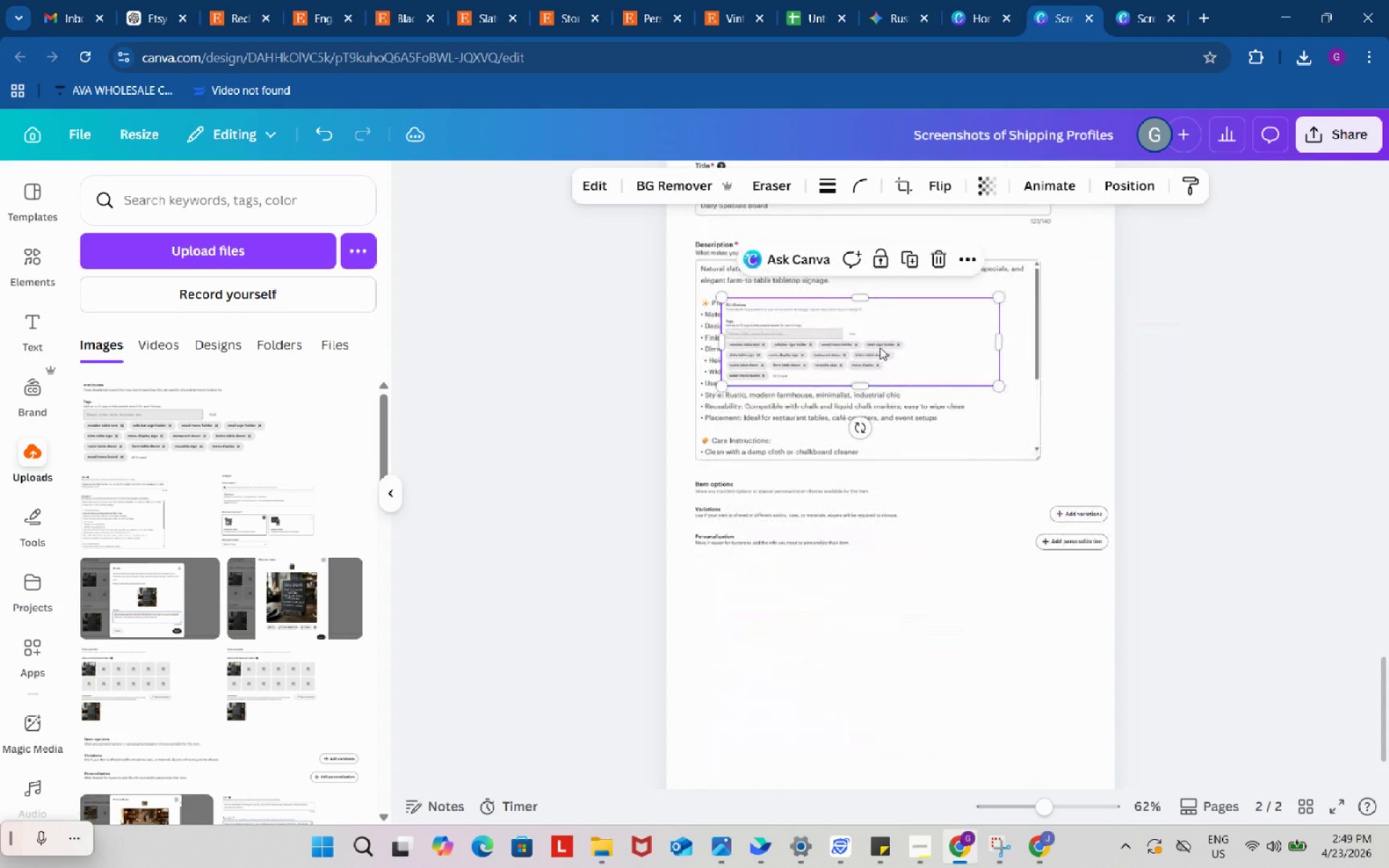 
left_click_drag(start_coordinate=[966, 648], to_coordinate=[1257, 864])
 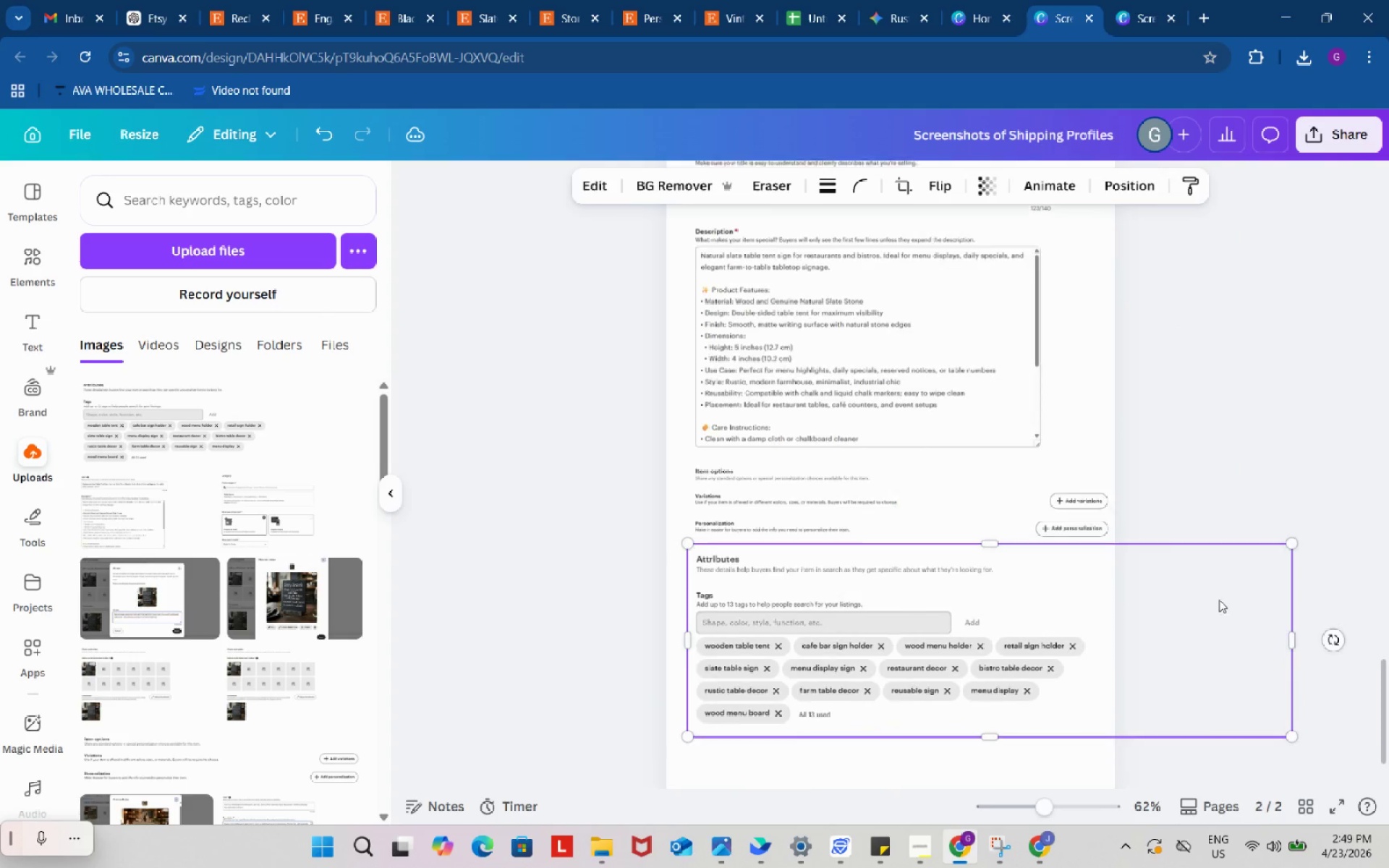 
scroll: coordinate [1219, 600], scroll_direction: down, amount: 2.0
 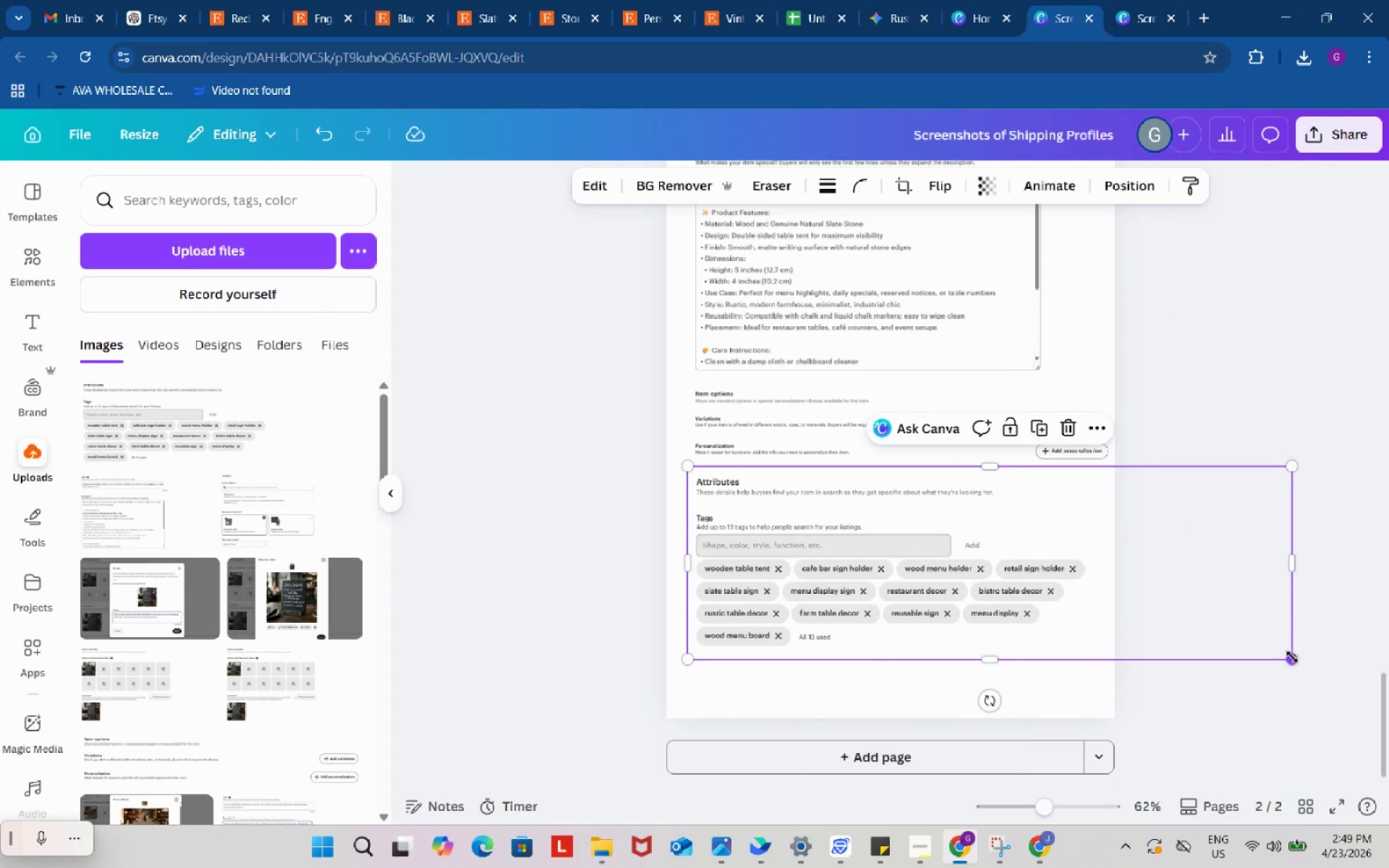 
left_click_drag(start_coordinate=[1292, 657], to_coordinate=[1307, 670])
 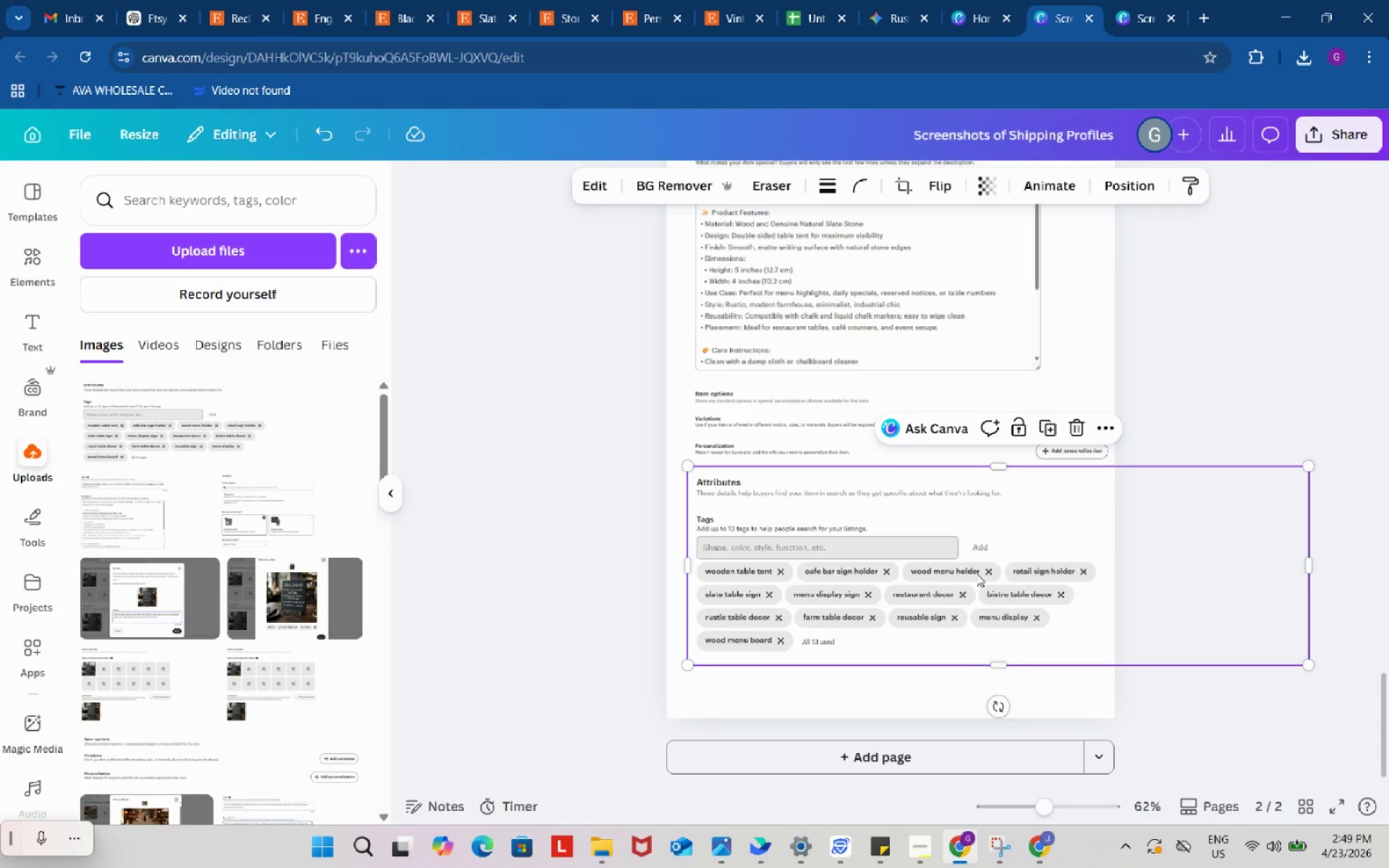 
left_click_drag(start_coordinate=[978, 574], to_coordinate=[969, 599])
 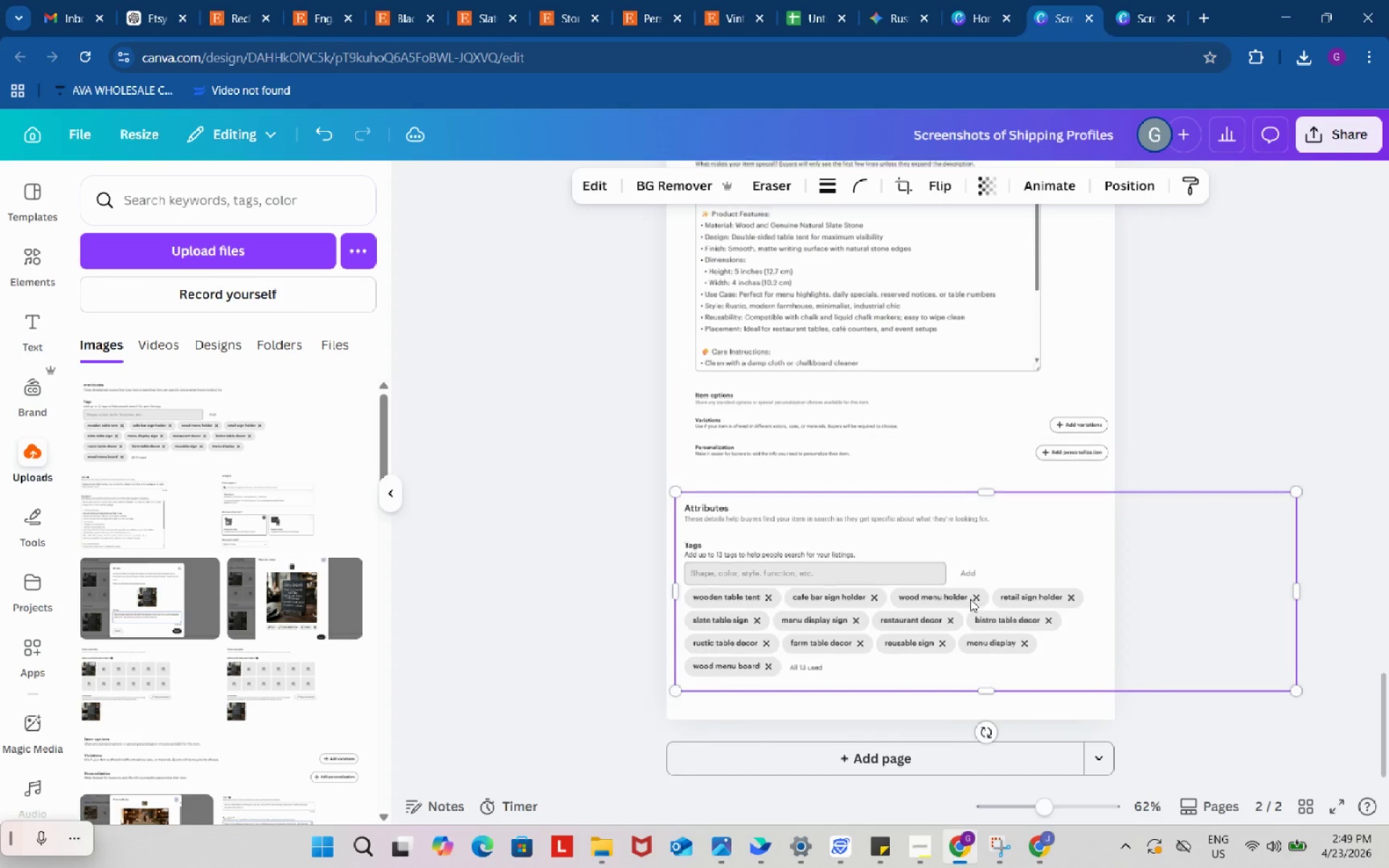 
scroll: coordinate [970, 597], scroll_direction: up, amount: 3.0
 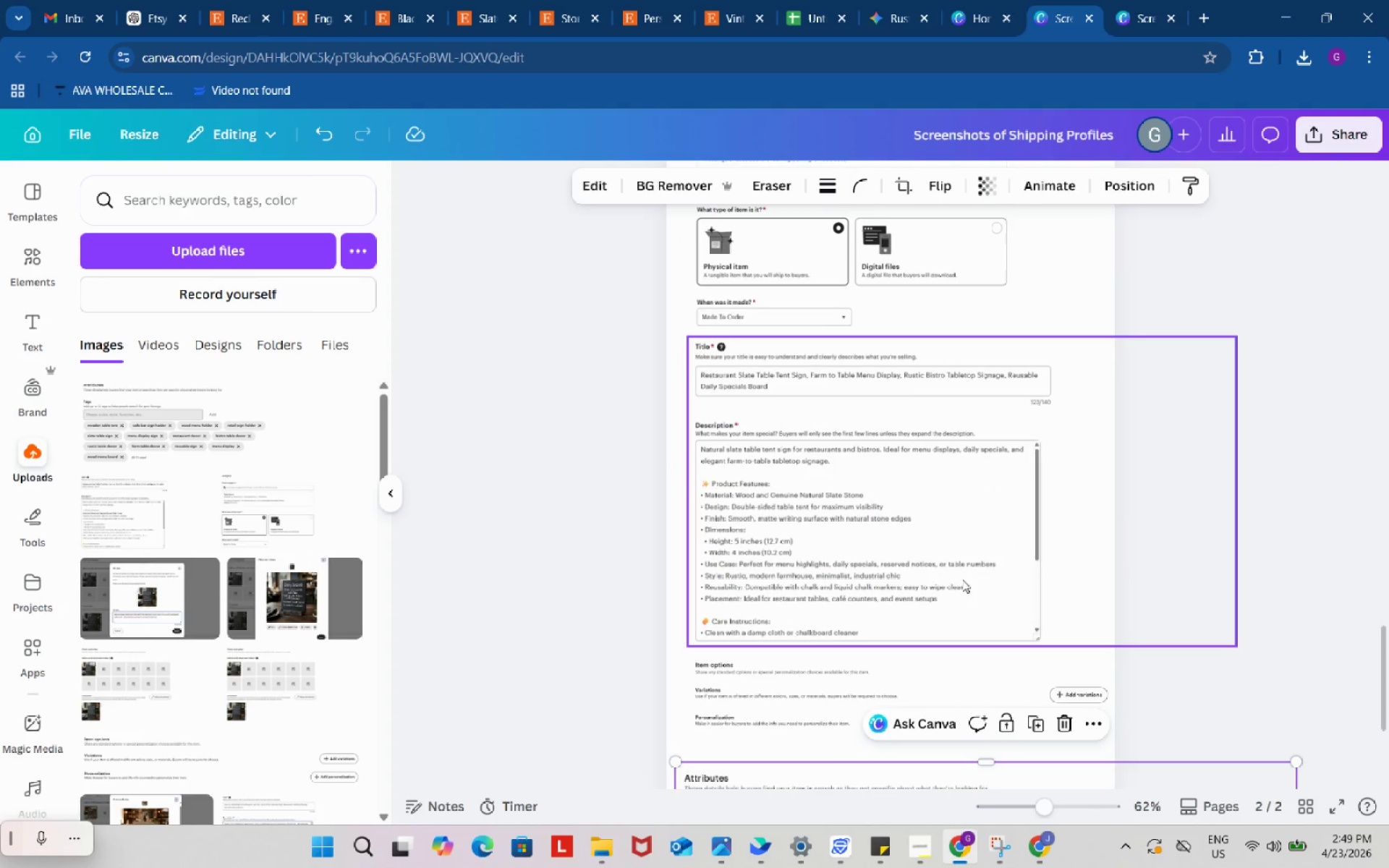 
scroll: coordinate [888, 650], scroll_direction: down, amount: 3.0
 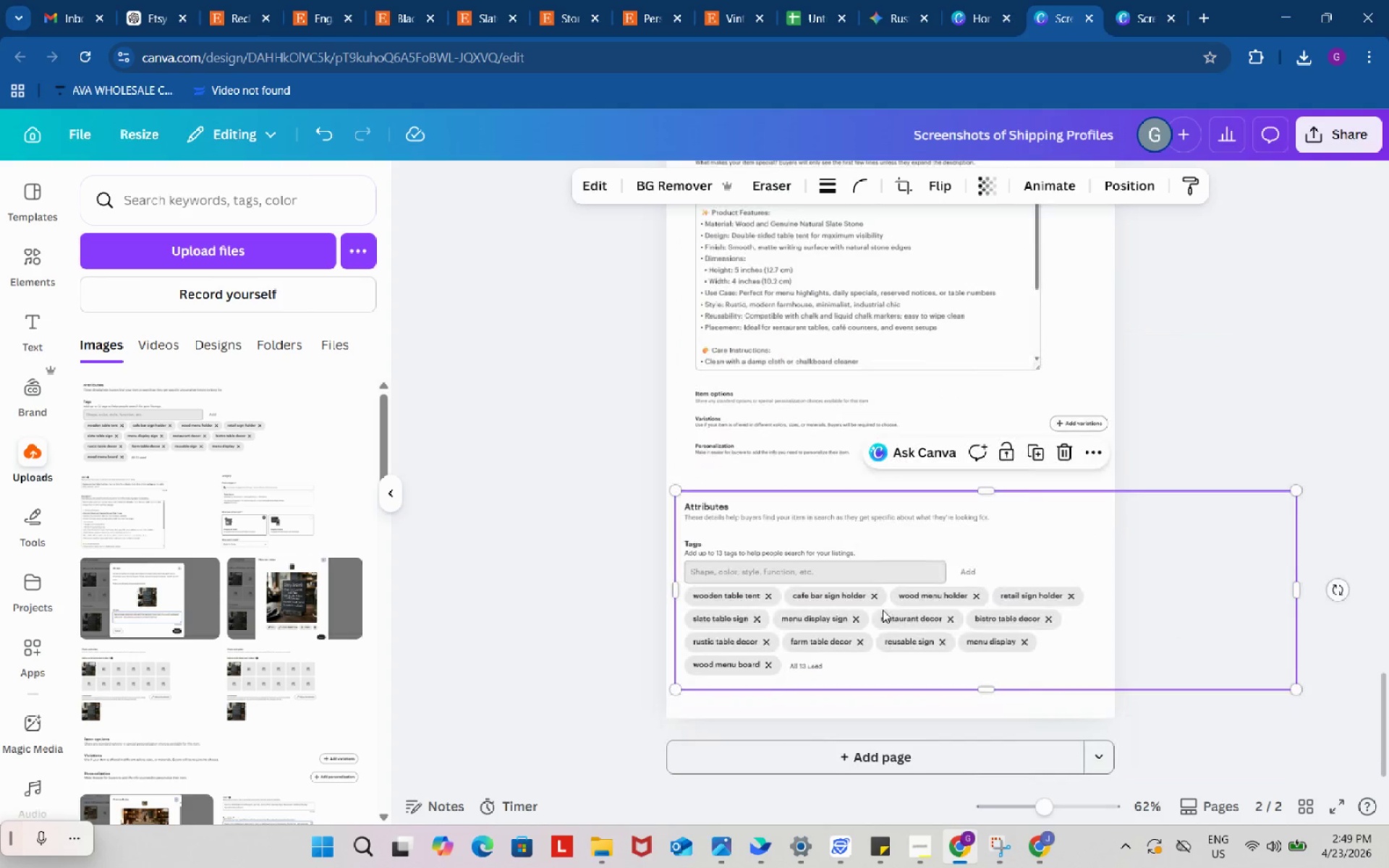 
left_click_drag(start_coordinate=[883, 610], to_coordinate=[878, 631])
 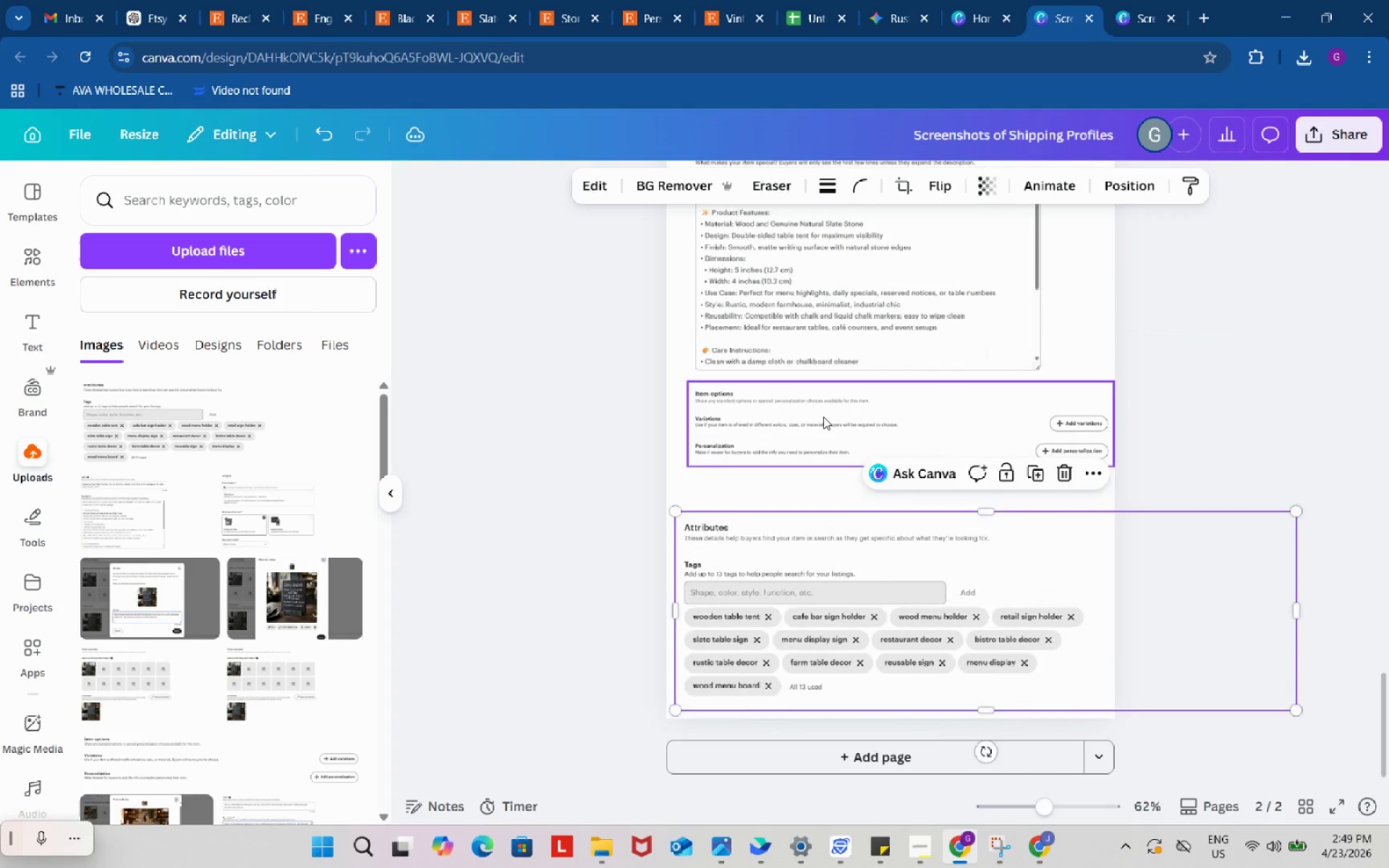 
left_click_drag(start_coordinate=[823, 417], to_coordinate=[812, 448])
 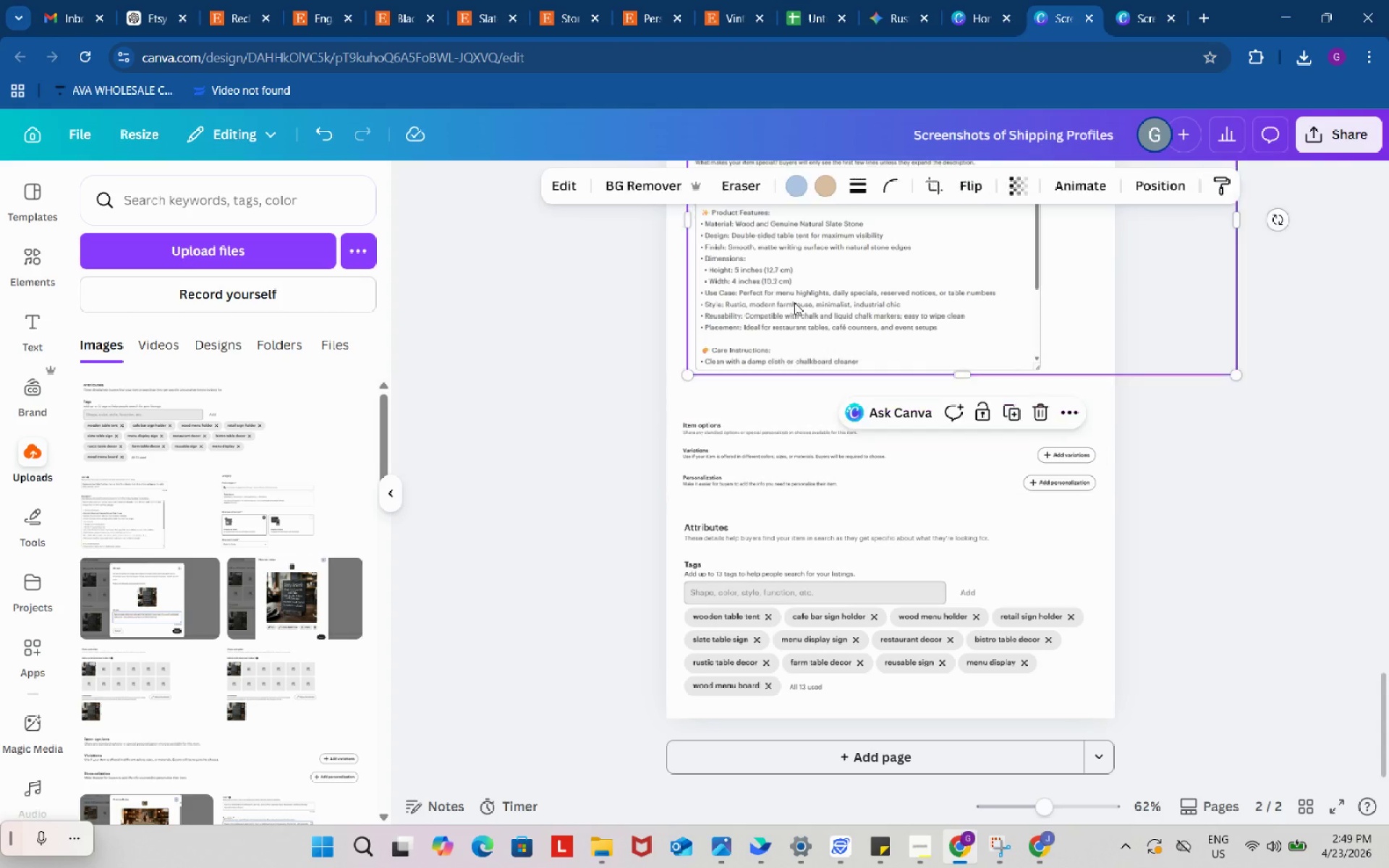 
left_click([794, 302])
 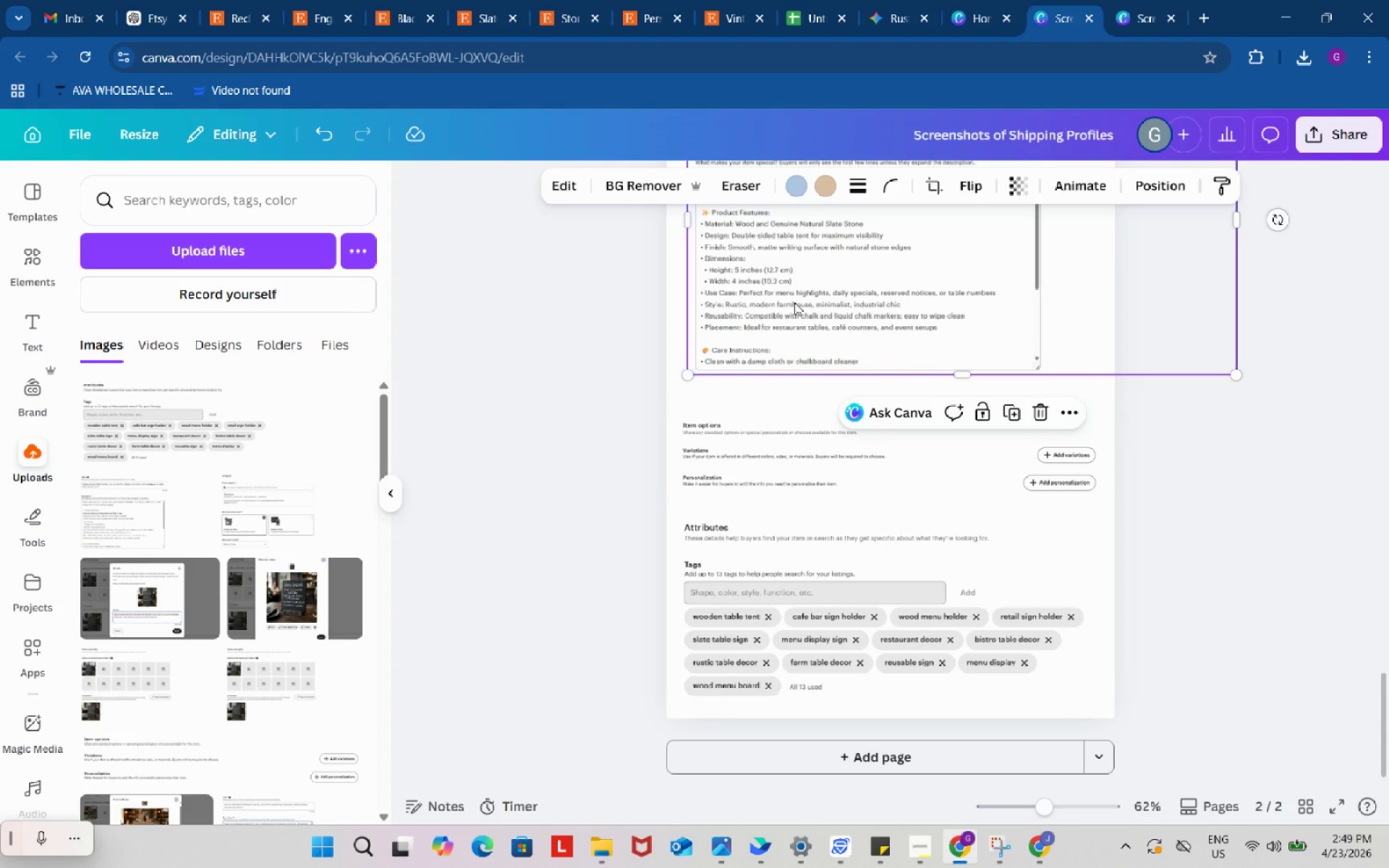 
left_click_drag(start_coordinate=[794, 302], to_coordinate=[786, 331])
 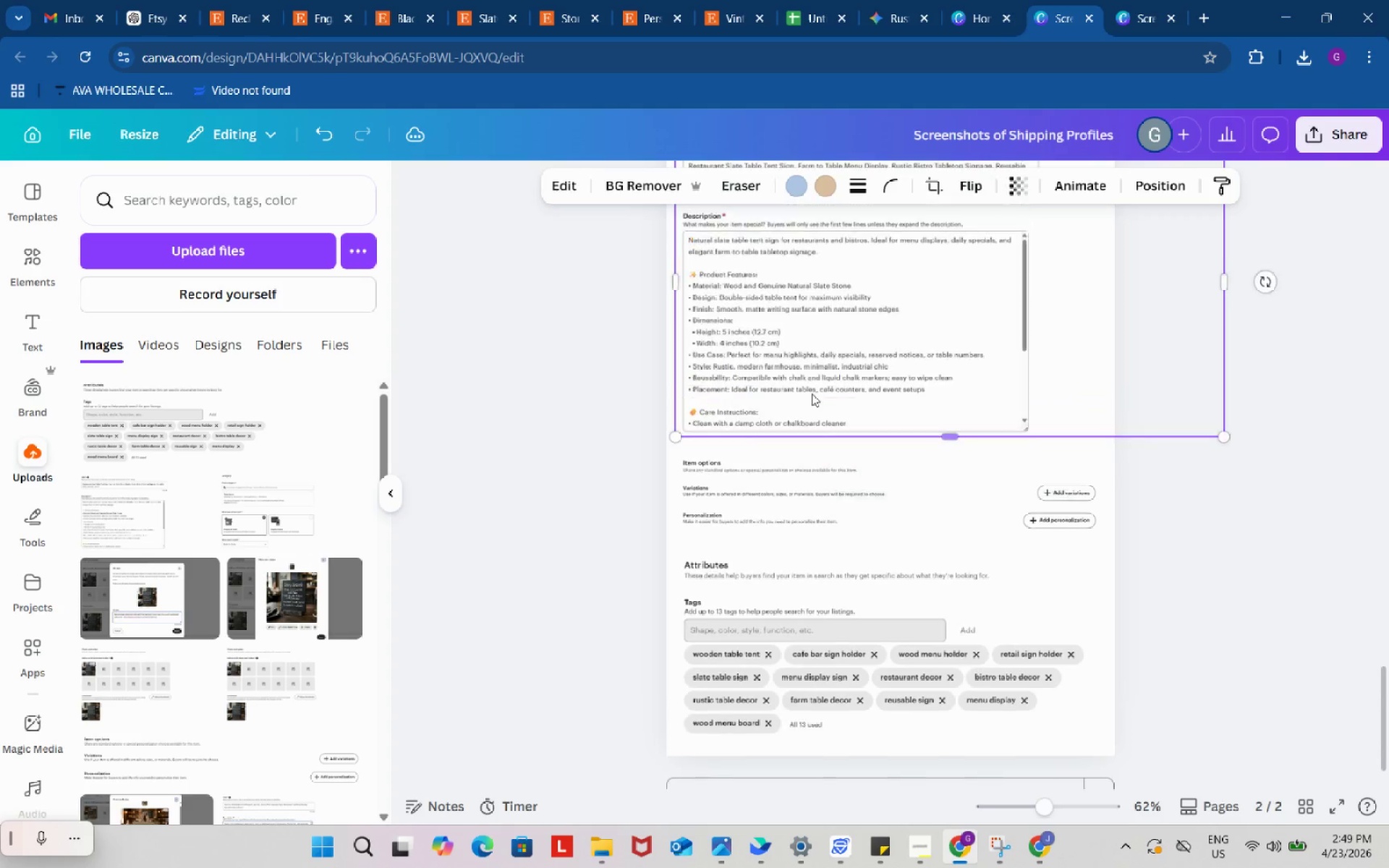 
scroll: coordinate [812, 393], scroll_direction: up, amount: 3.0
 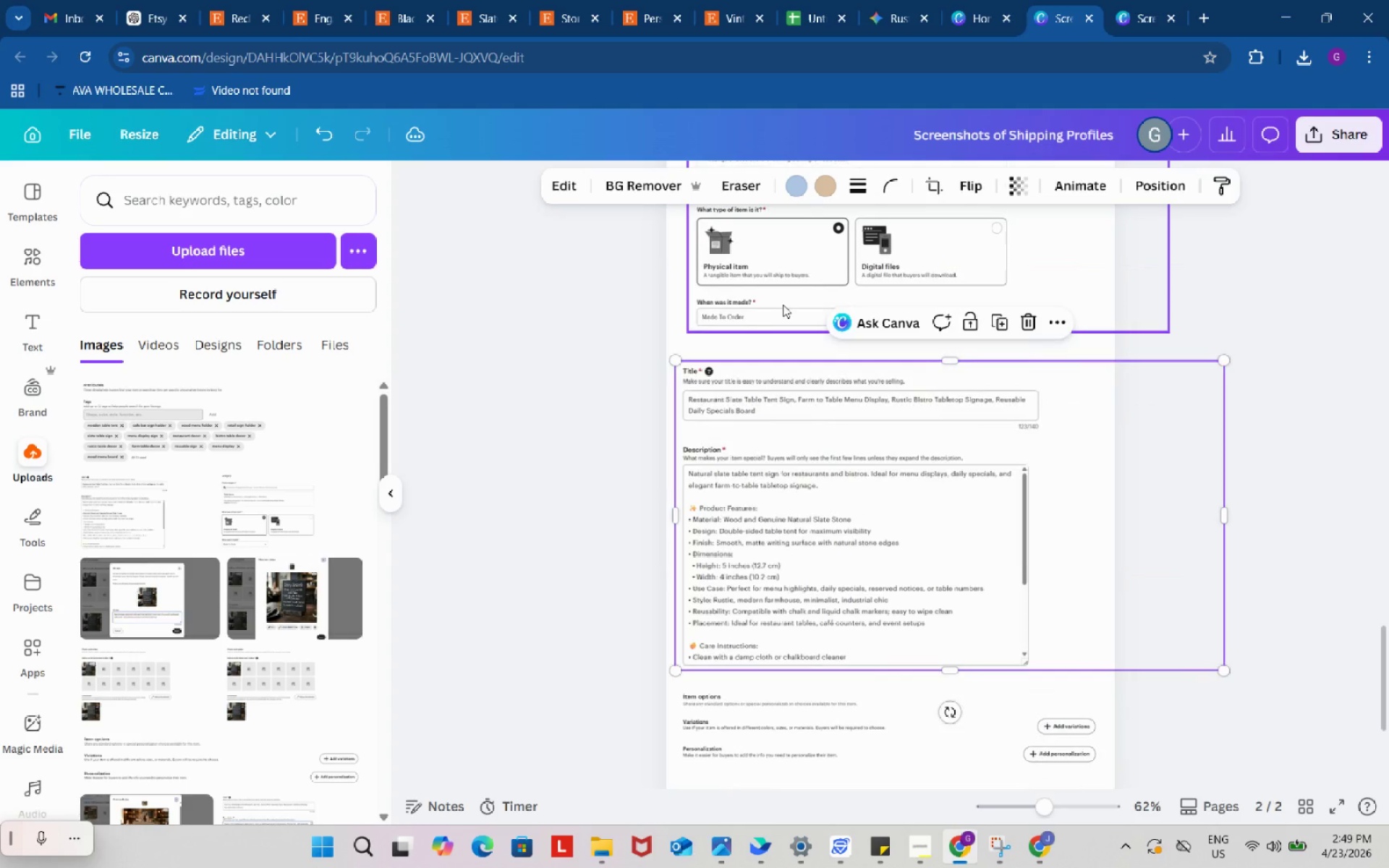 
left_click([783, 305])
 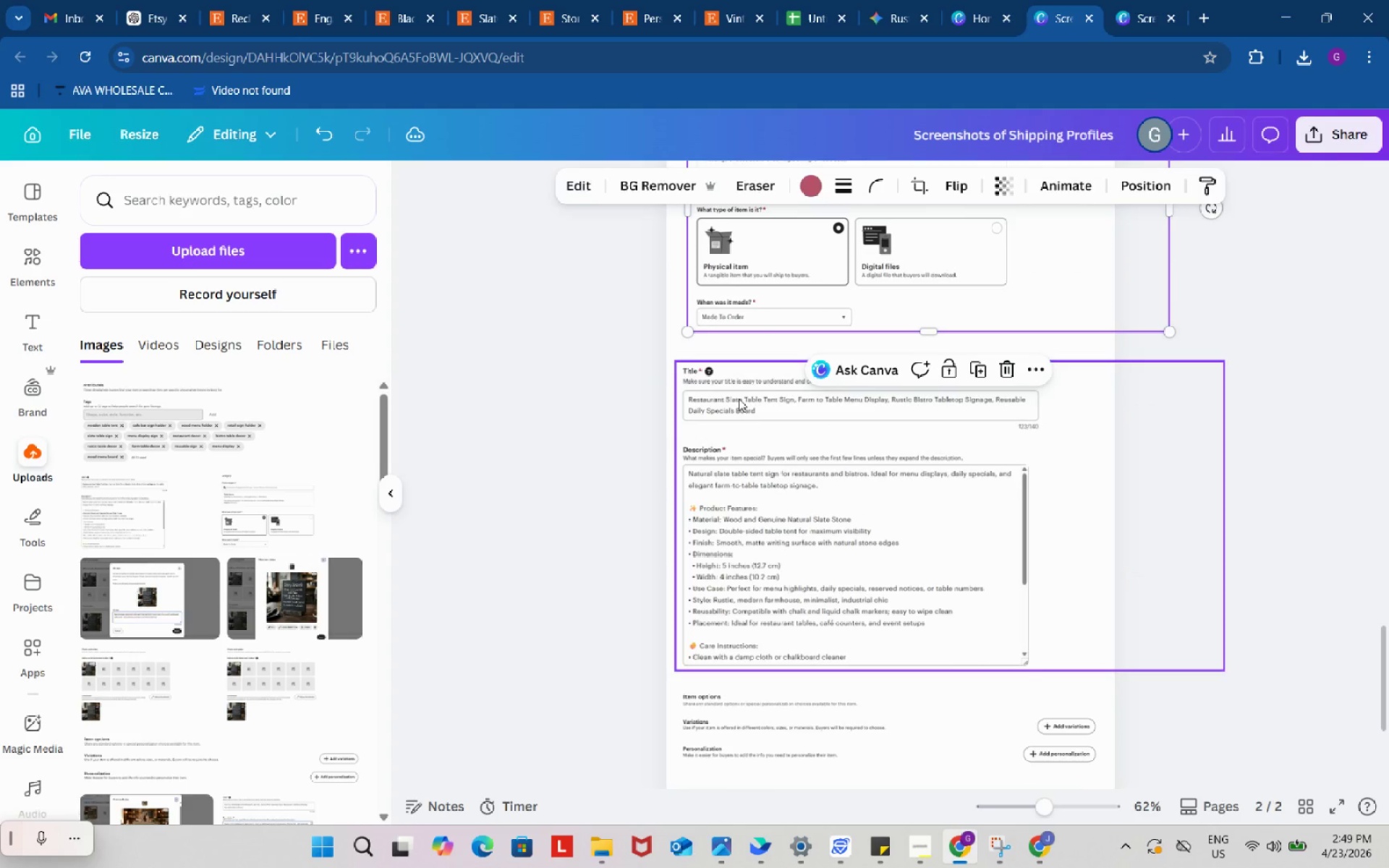 
left_click([739, 399])
 